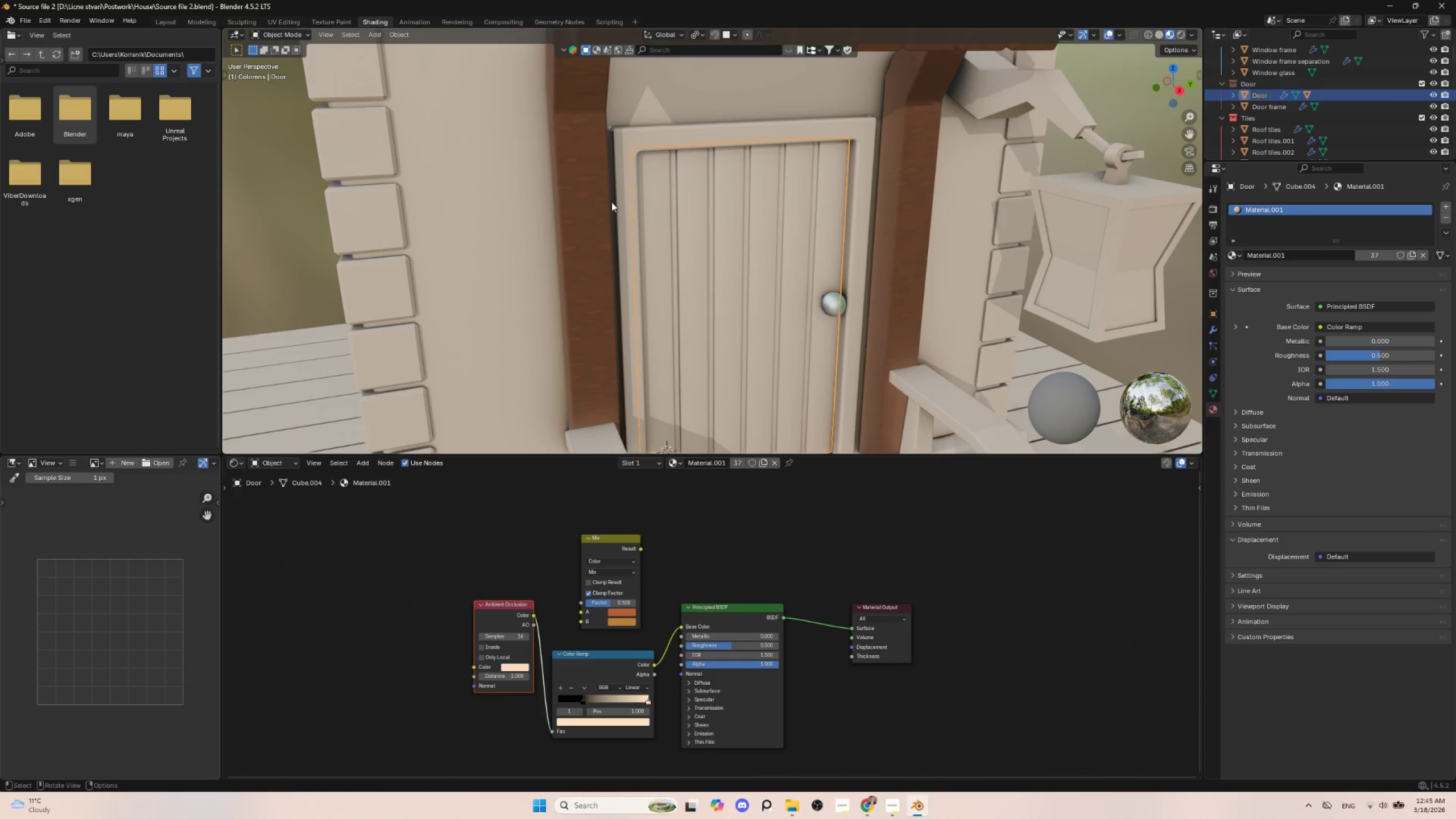 
left_click([594, 186])
 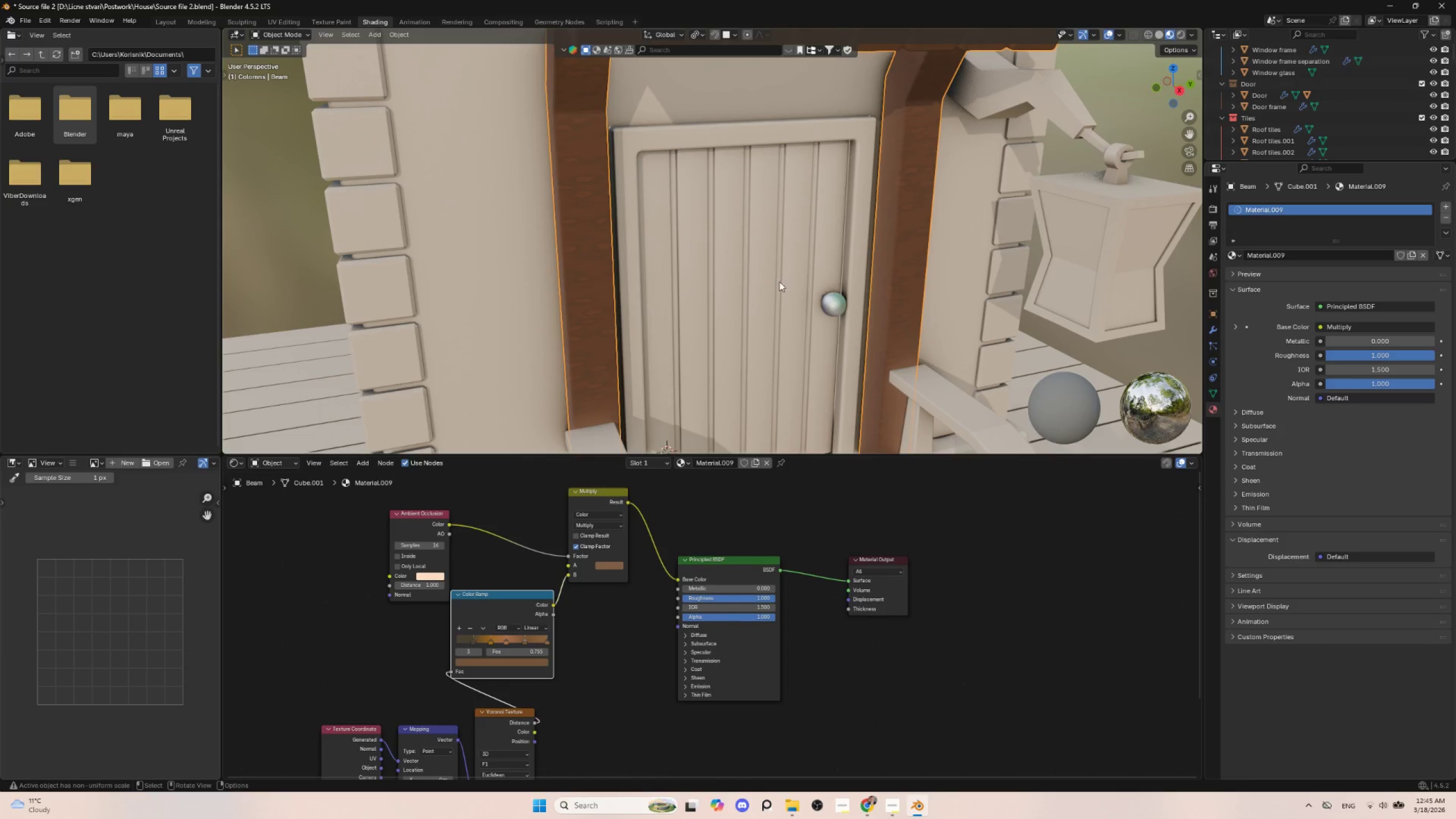 
scroll: coordinate [812, 295], scroll_direction: down, amount: 3.0
 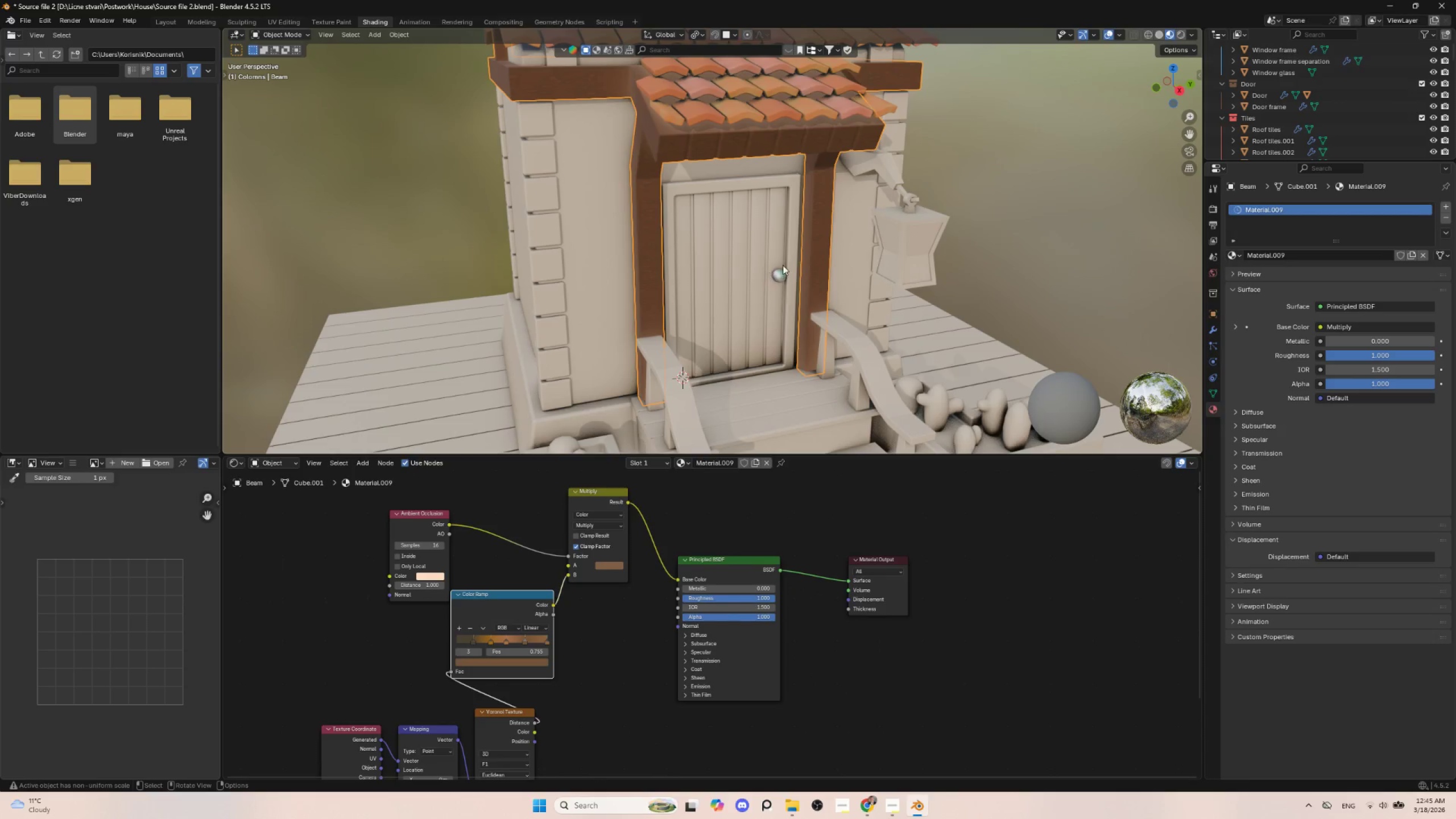 
hold_key(key=ShiftLeft, duration=0.77)
 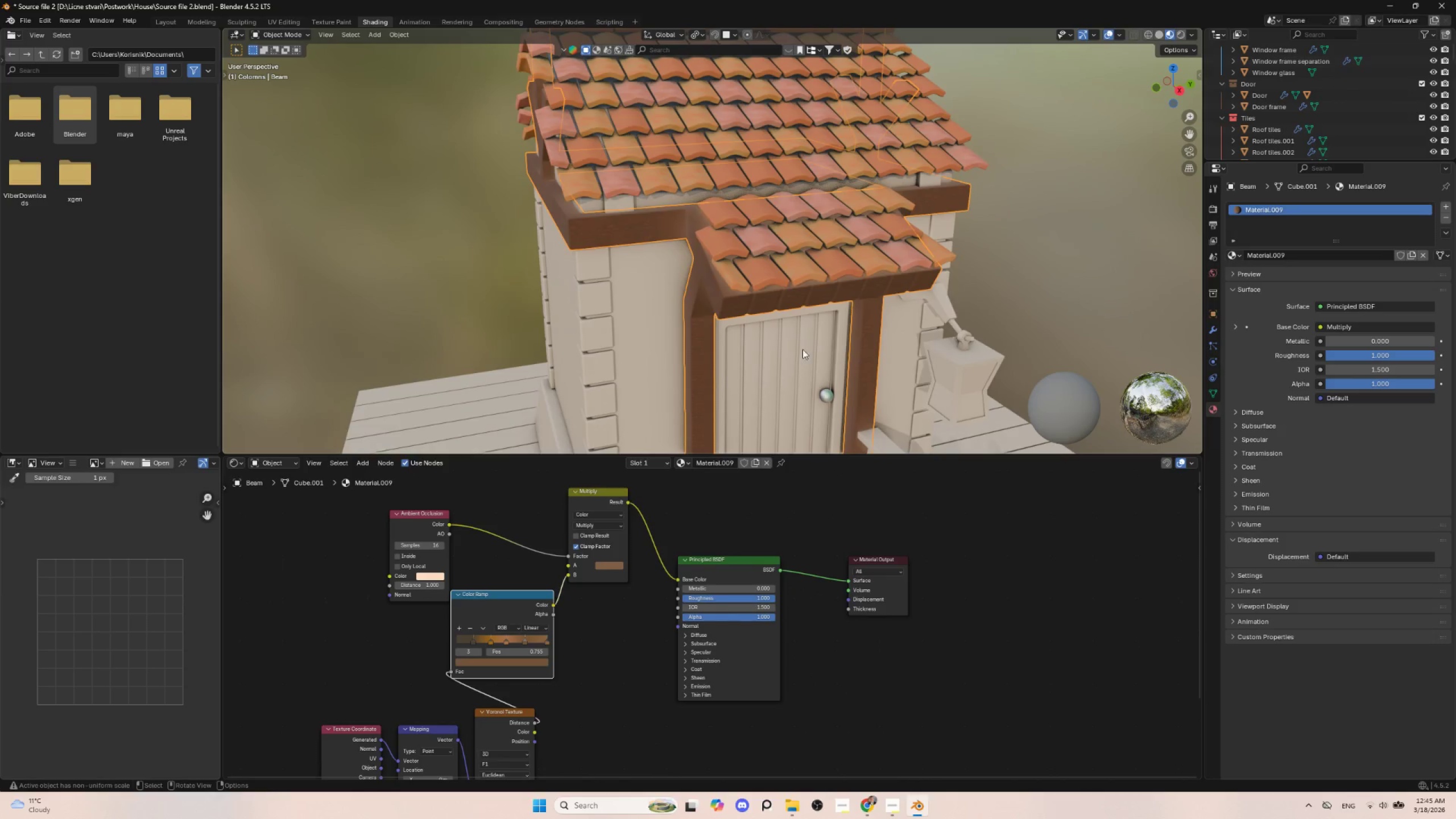 
hold_key(key=ShiftLeft, duration=1.91)
left_click([690, 326])
 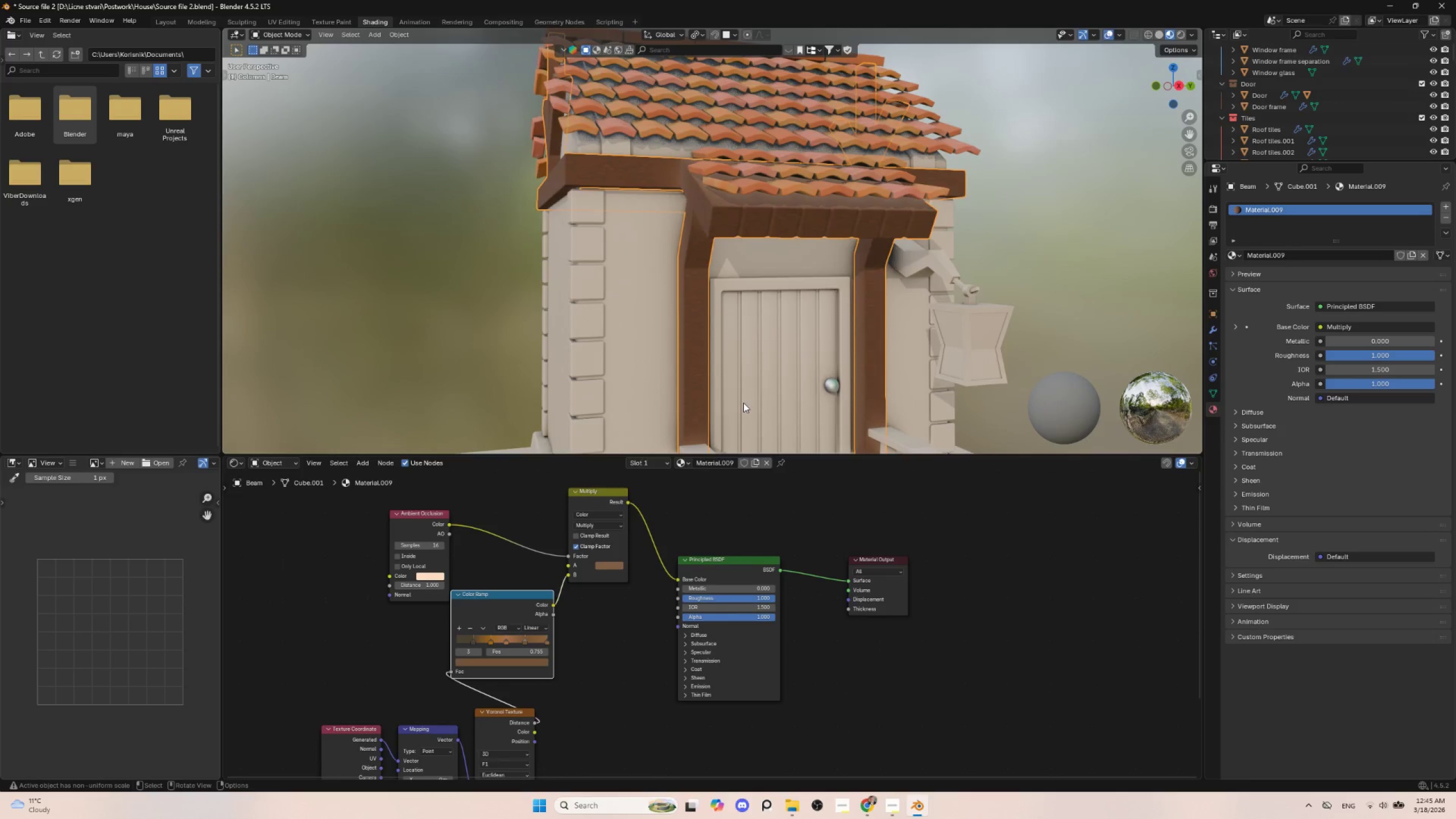 
hold_key(key=ShiftLeft, duration=0.53)
 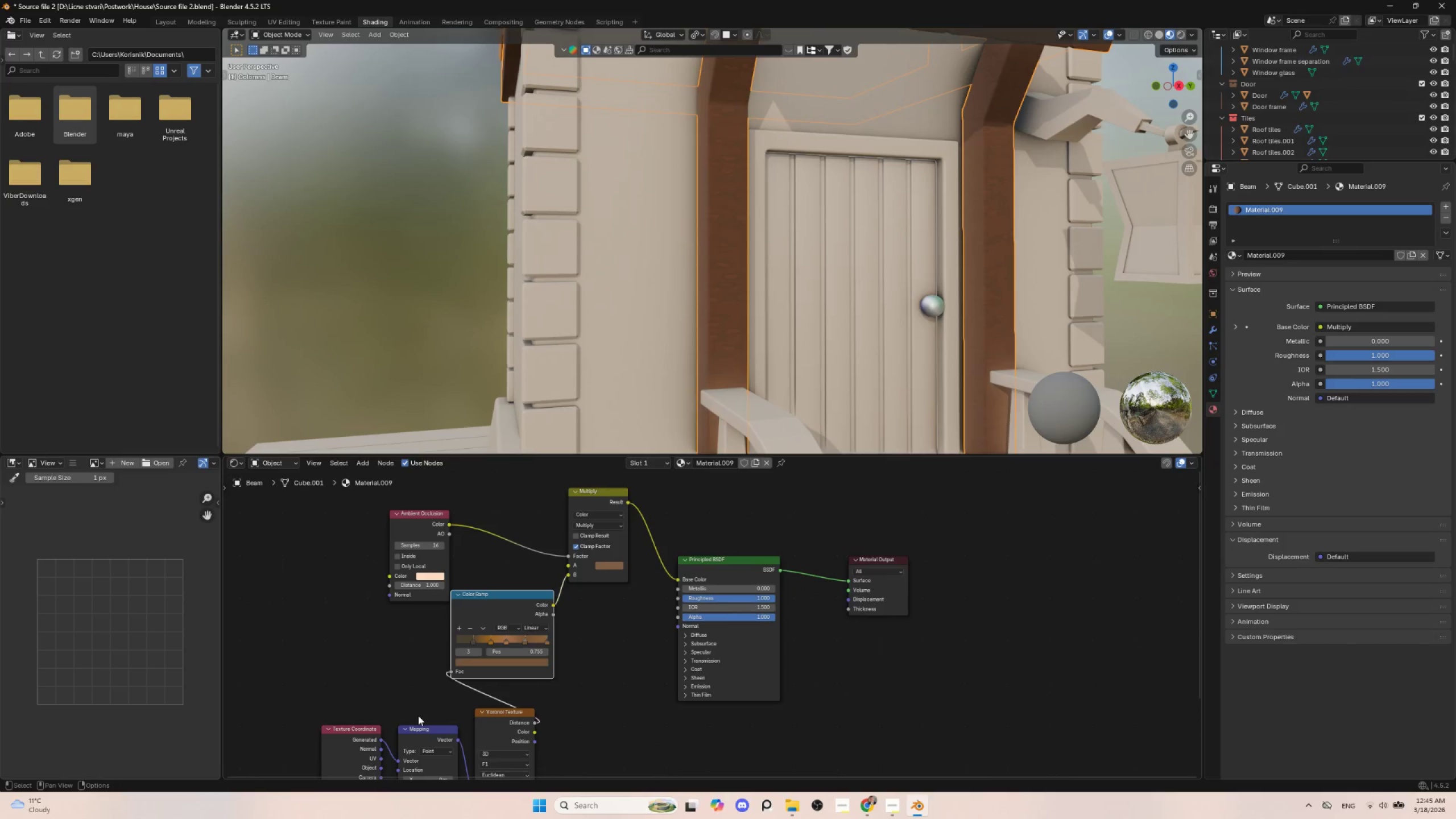 
scroll: coordinate [745, 403], scroll_direction: up, amount: 2.0
 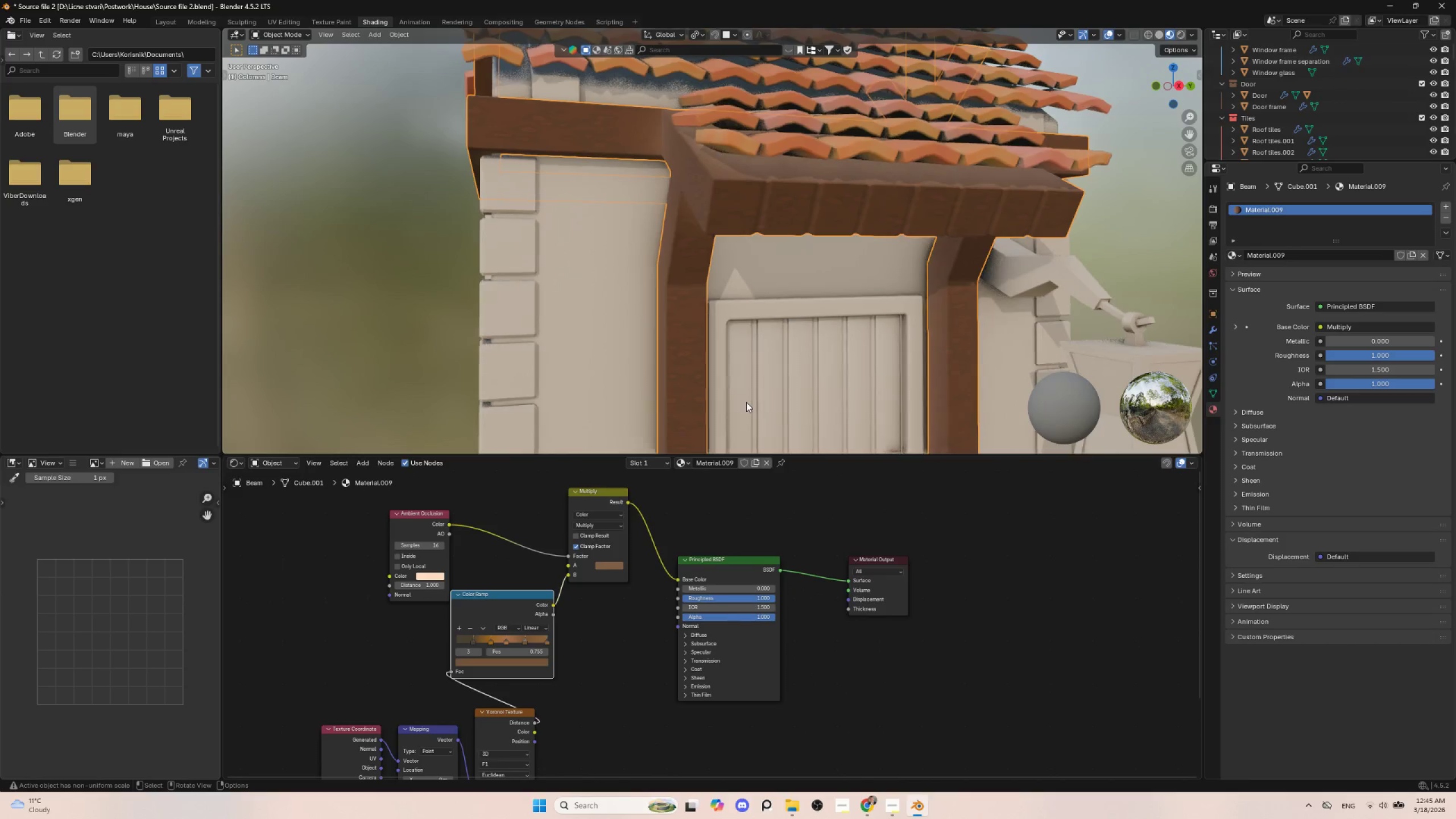 
left_click_drag(start_coordinate=[496, 660], to_coordinate=[414, 174])
 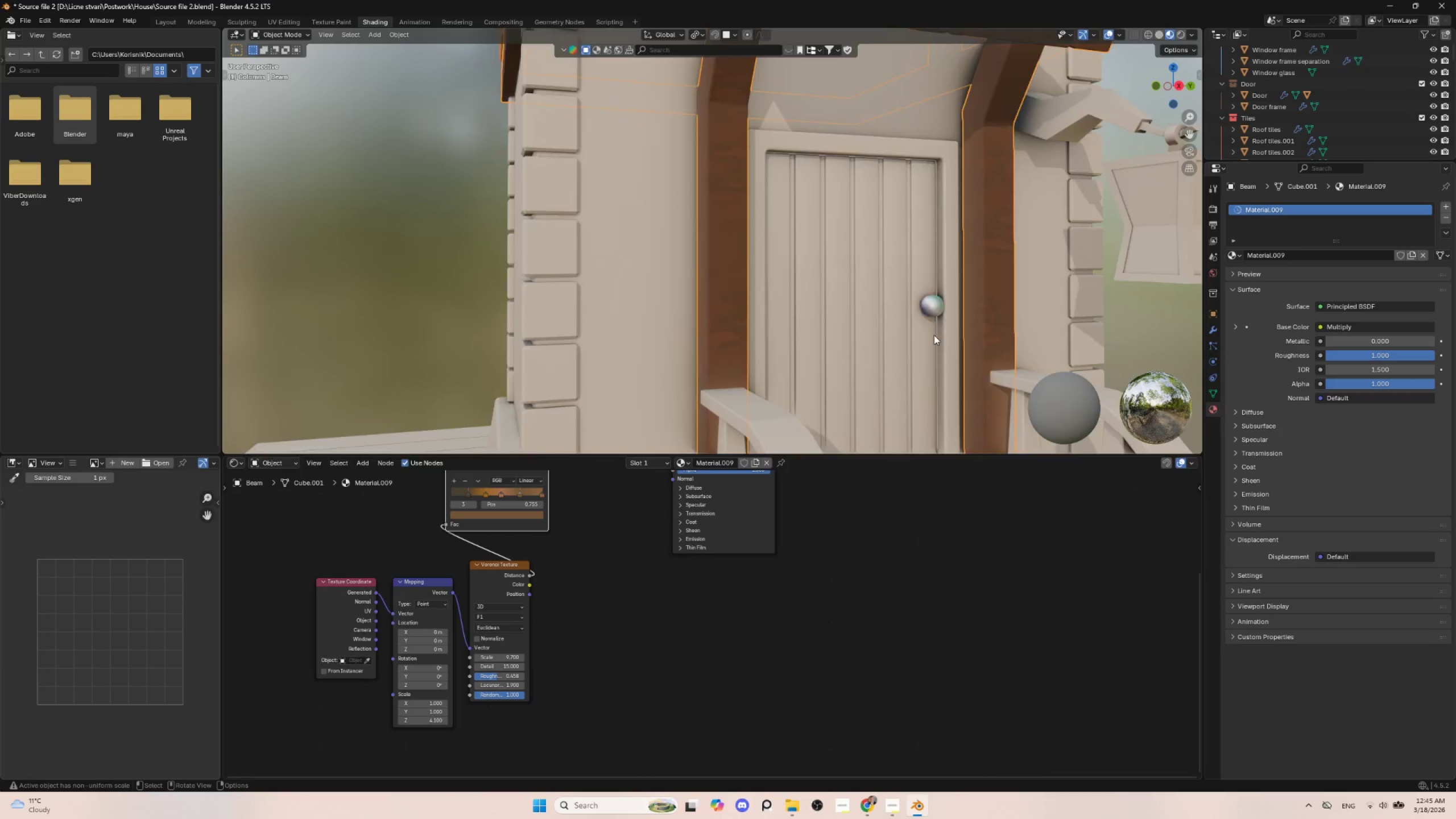 
scroll: coordinate [932, 340], scroll_direction: down, amount: 3.0
 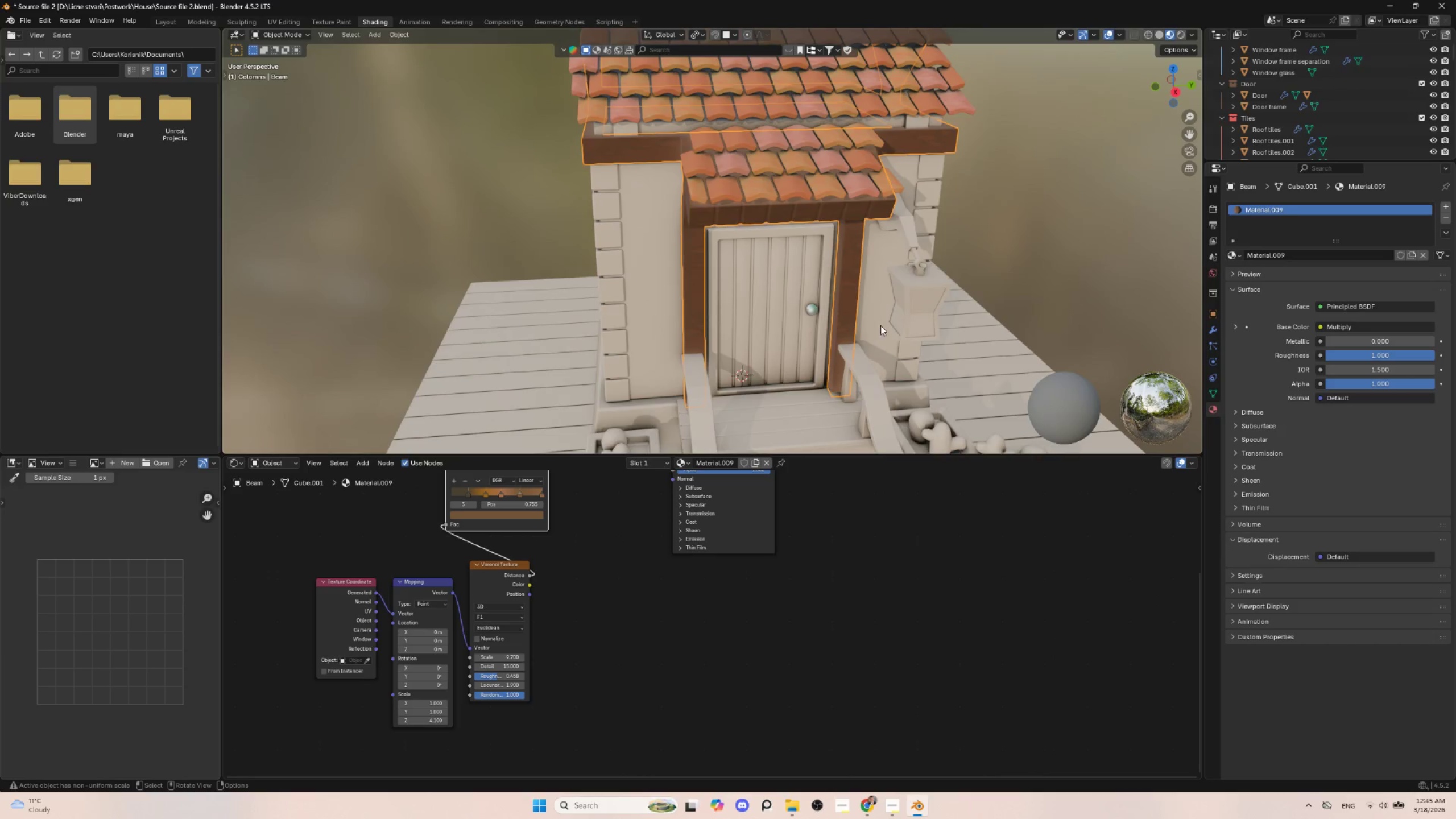 
scroll: coordinate [922, 305], scroll_direction: up, amount: 2.0
 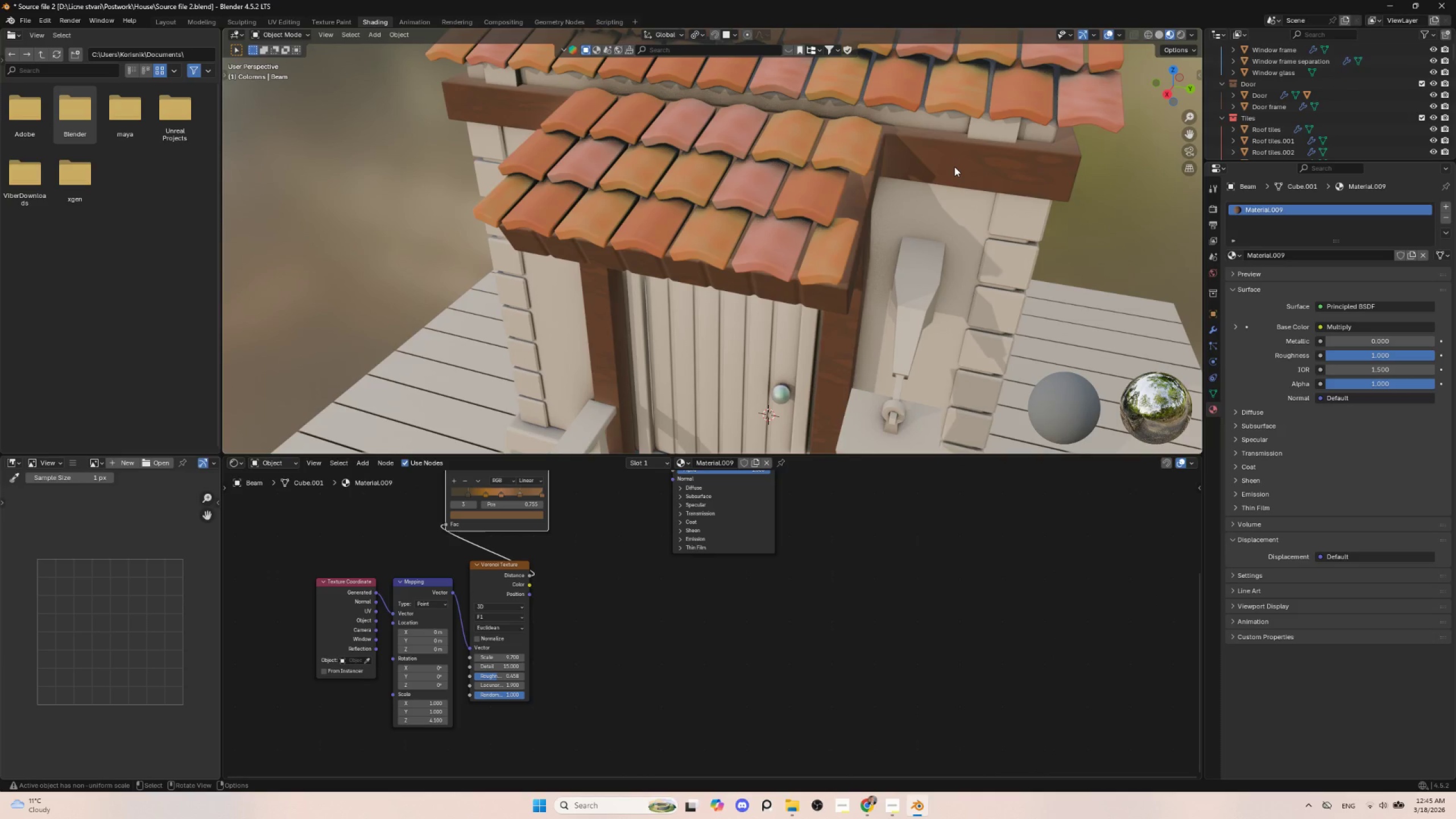 
left_click([954, 167])
 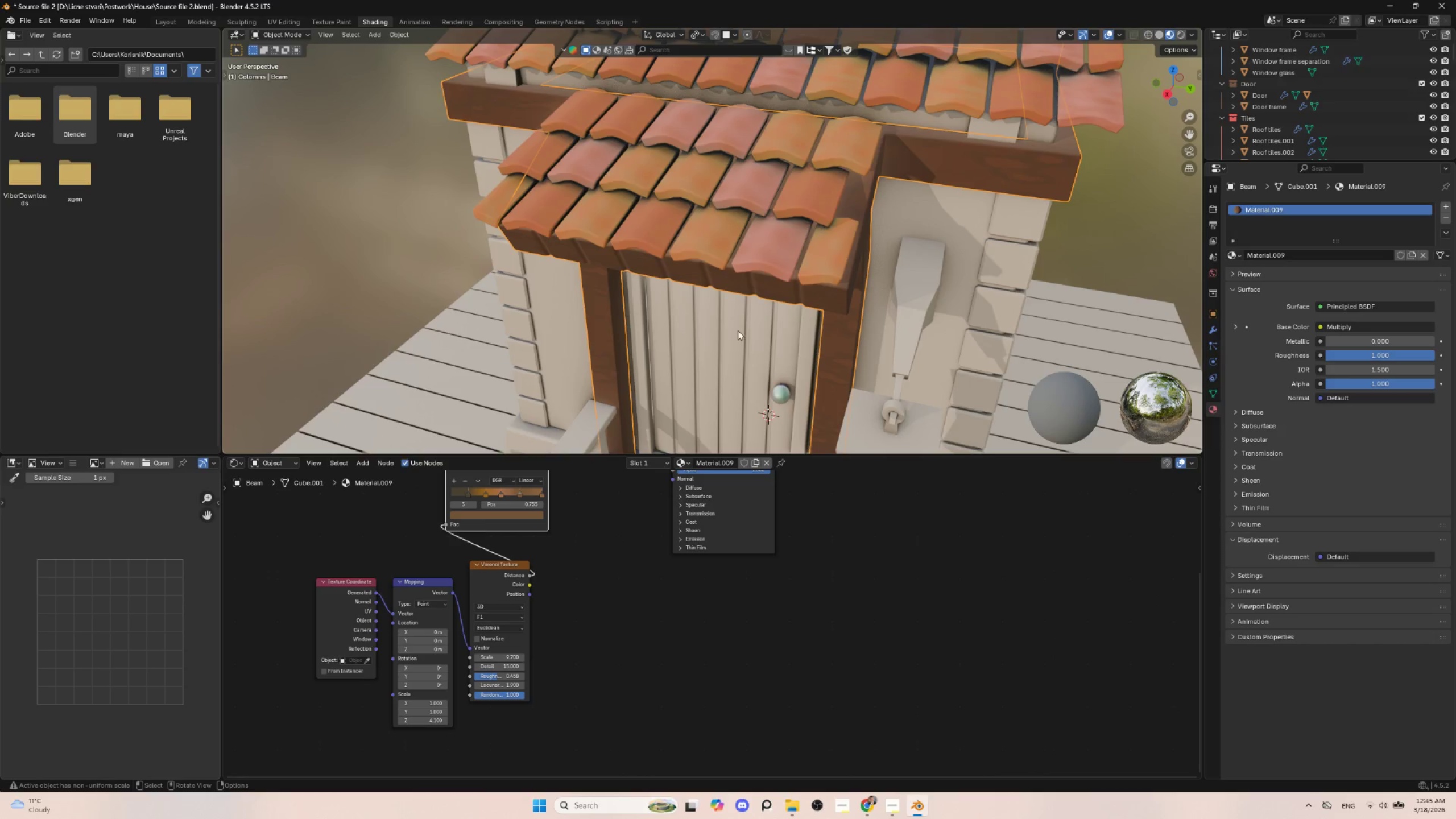 
scroll: coordinate [726, 341], scroll_direction: down, amount: 2.0
 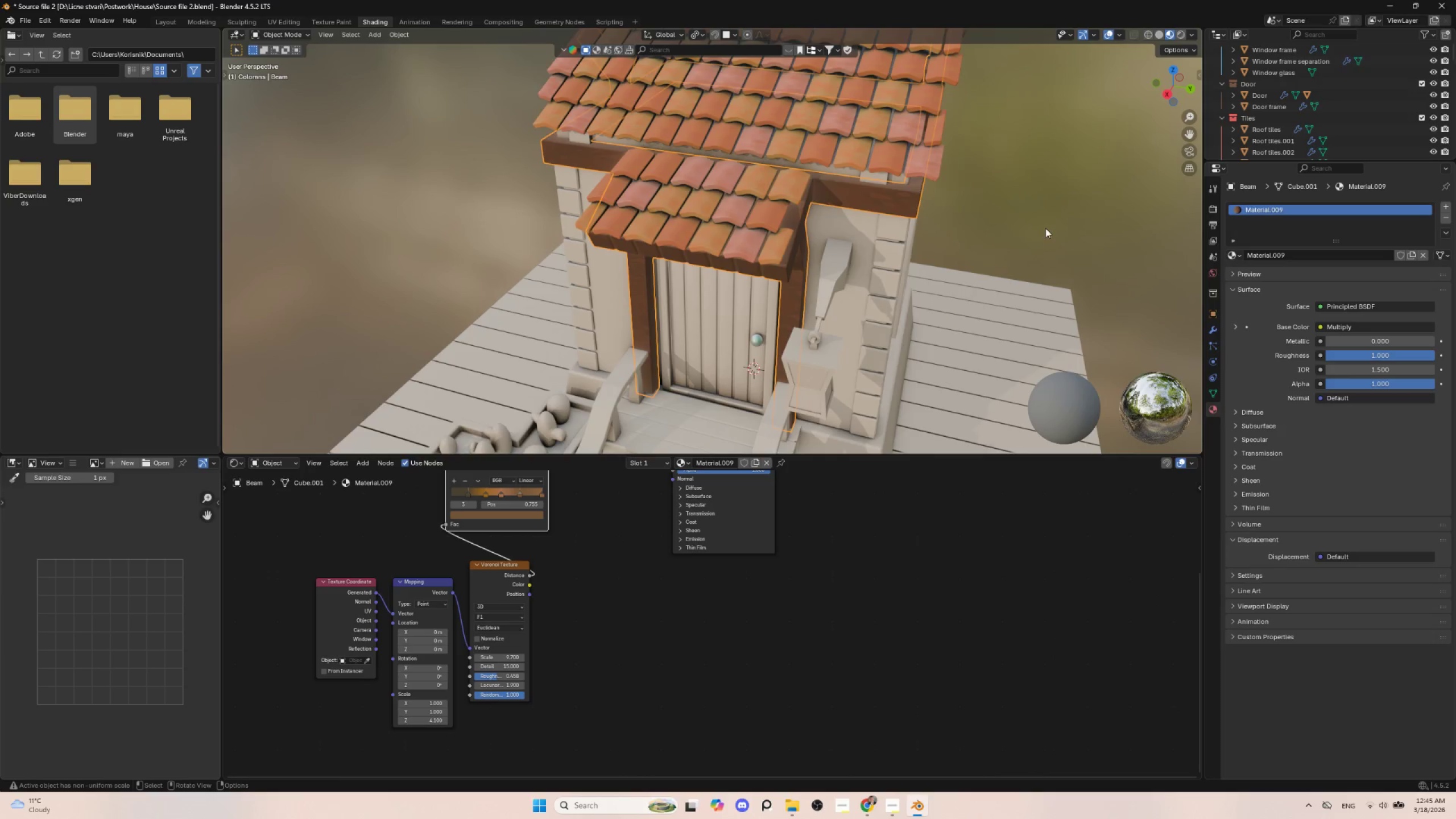 
left_click([1046, 225])
 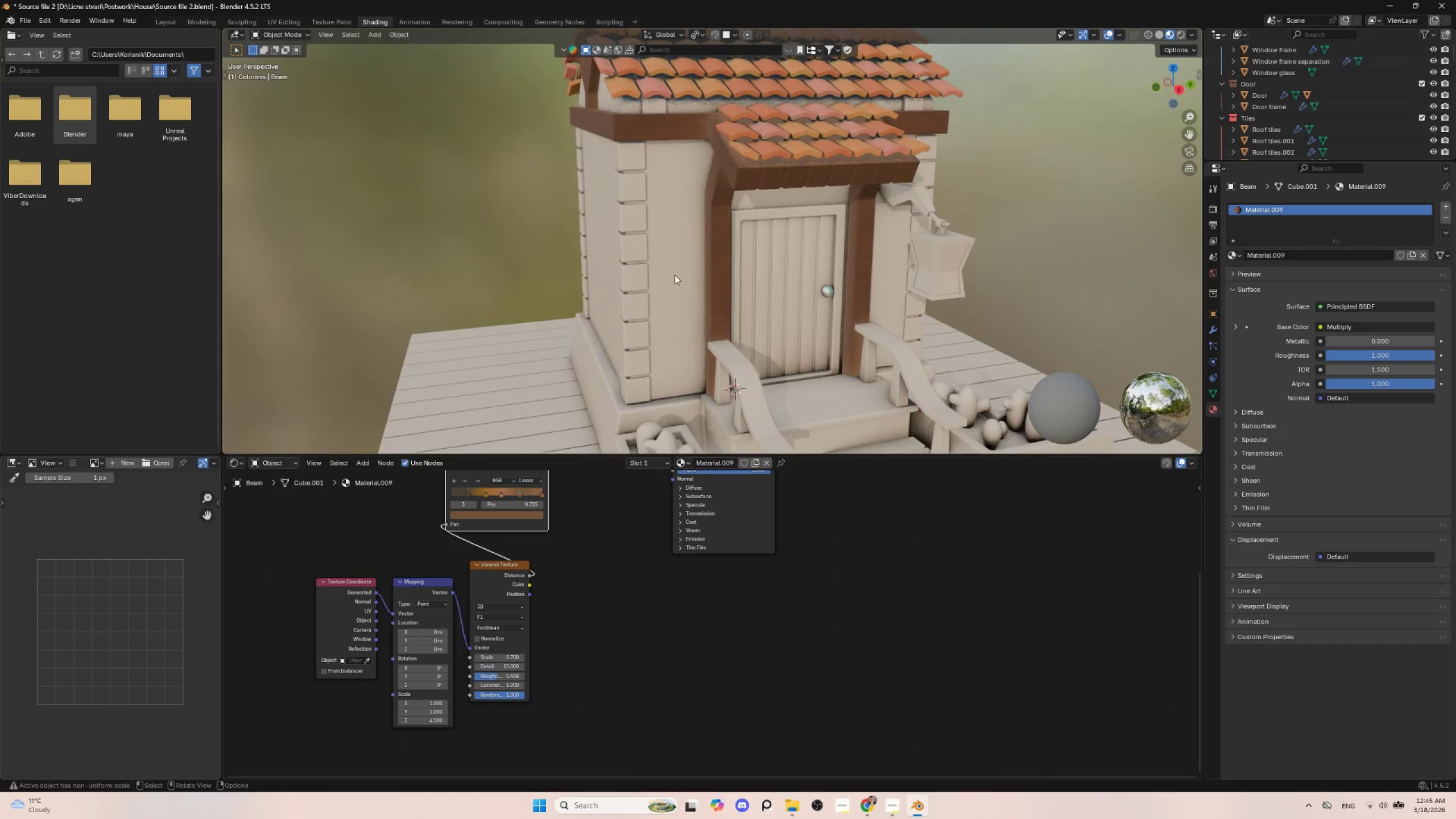 
left_click([638, 210])
 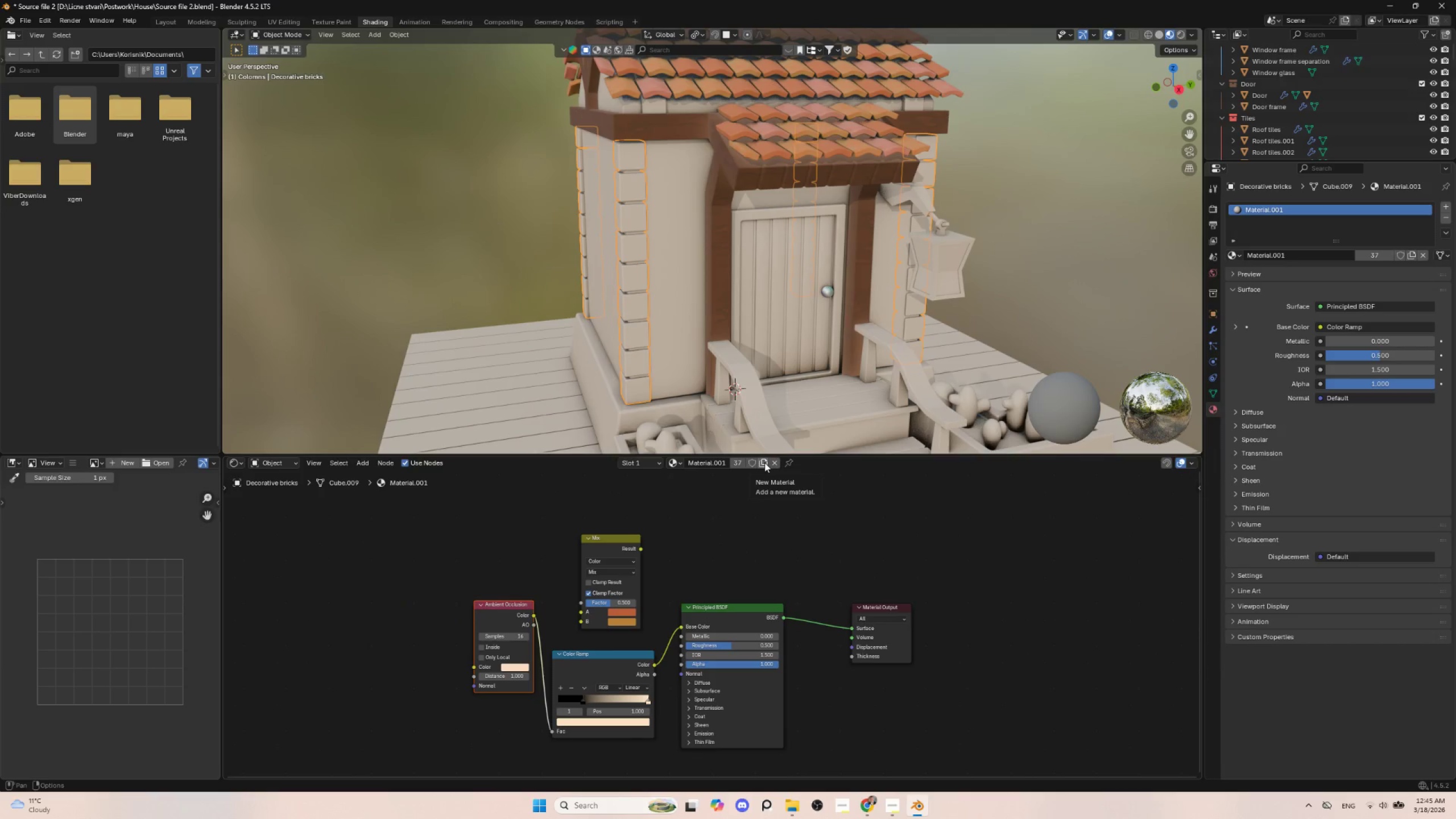 
left_click([764, 462])
 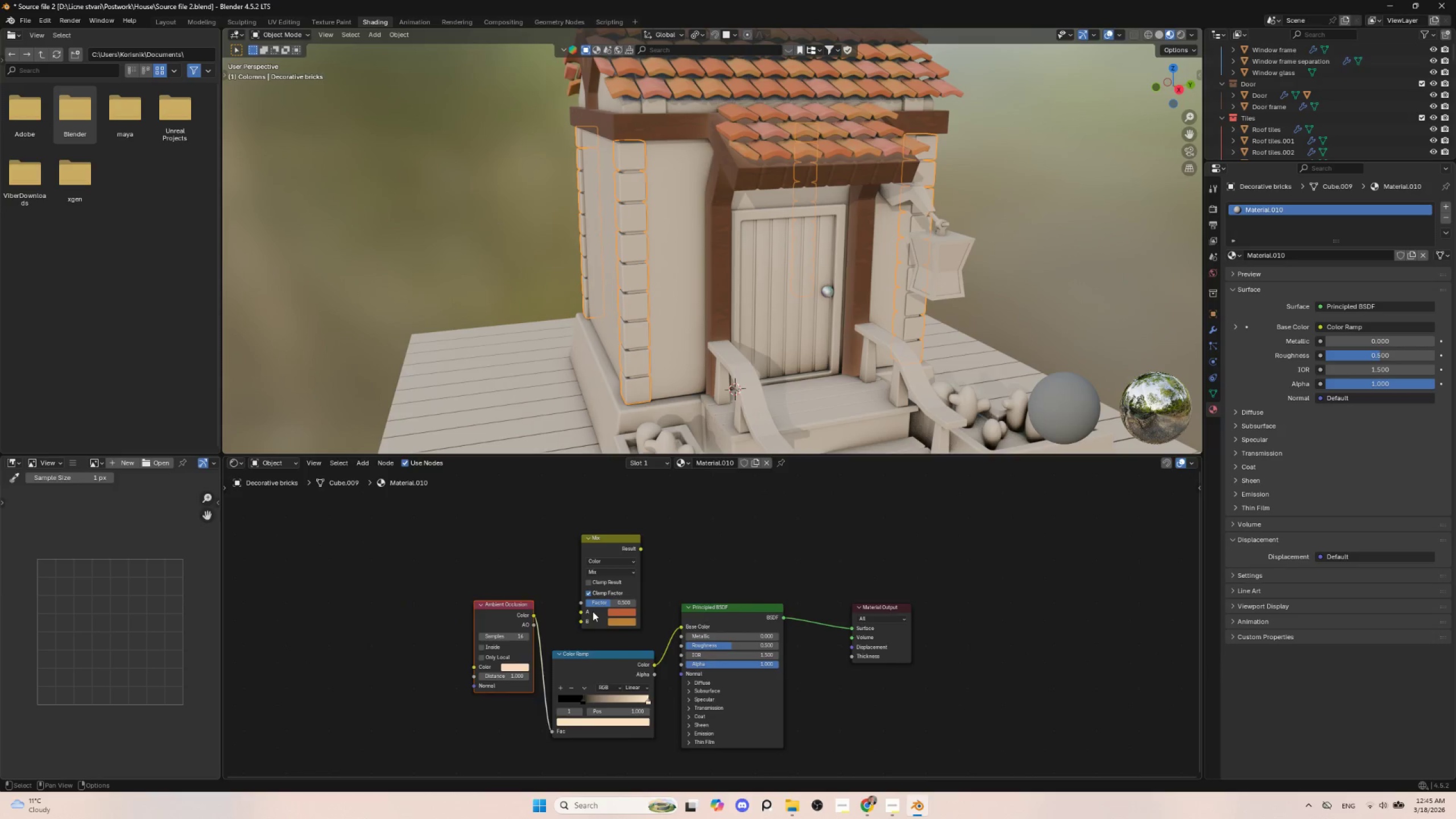 
scroll: coordinate [593, 611], scroll_direction: down, amount: 2.0
 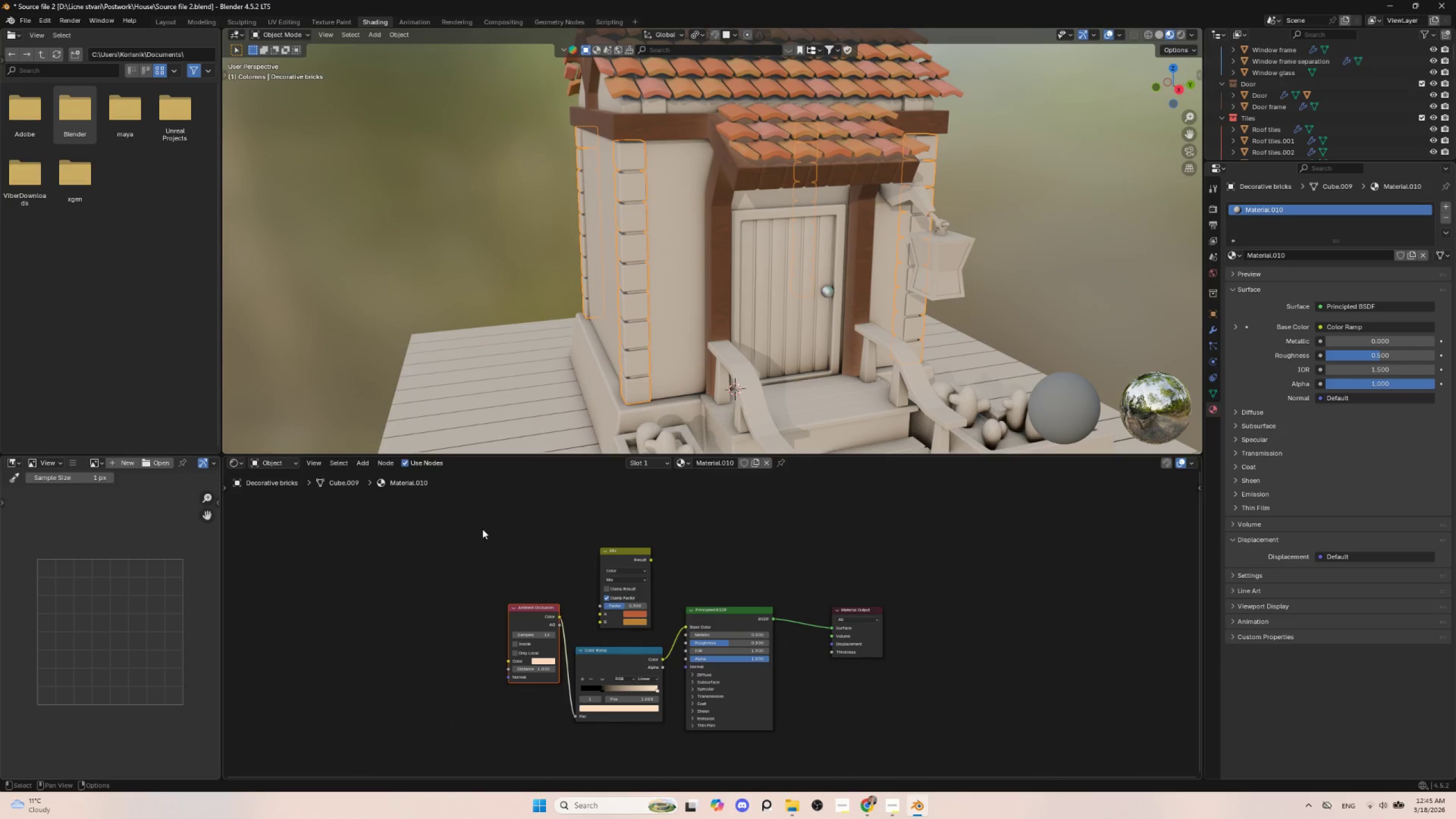 
left_click_drag(start_coordinate=[482, 528], to_coordinate=[665, 584])
 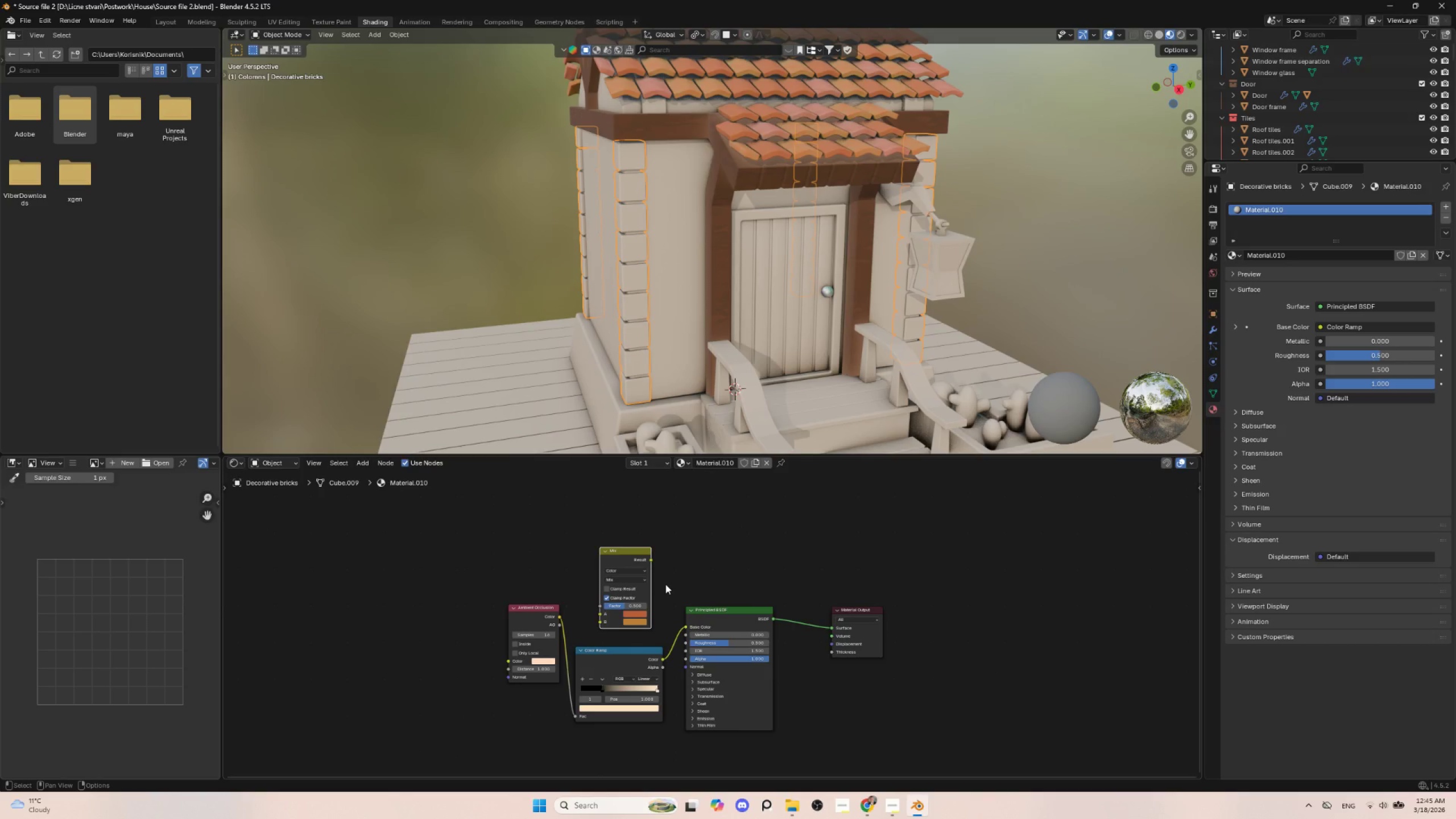 
key(Delete)
 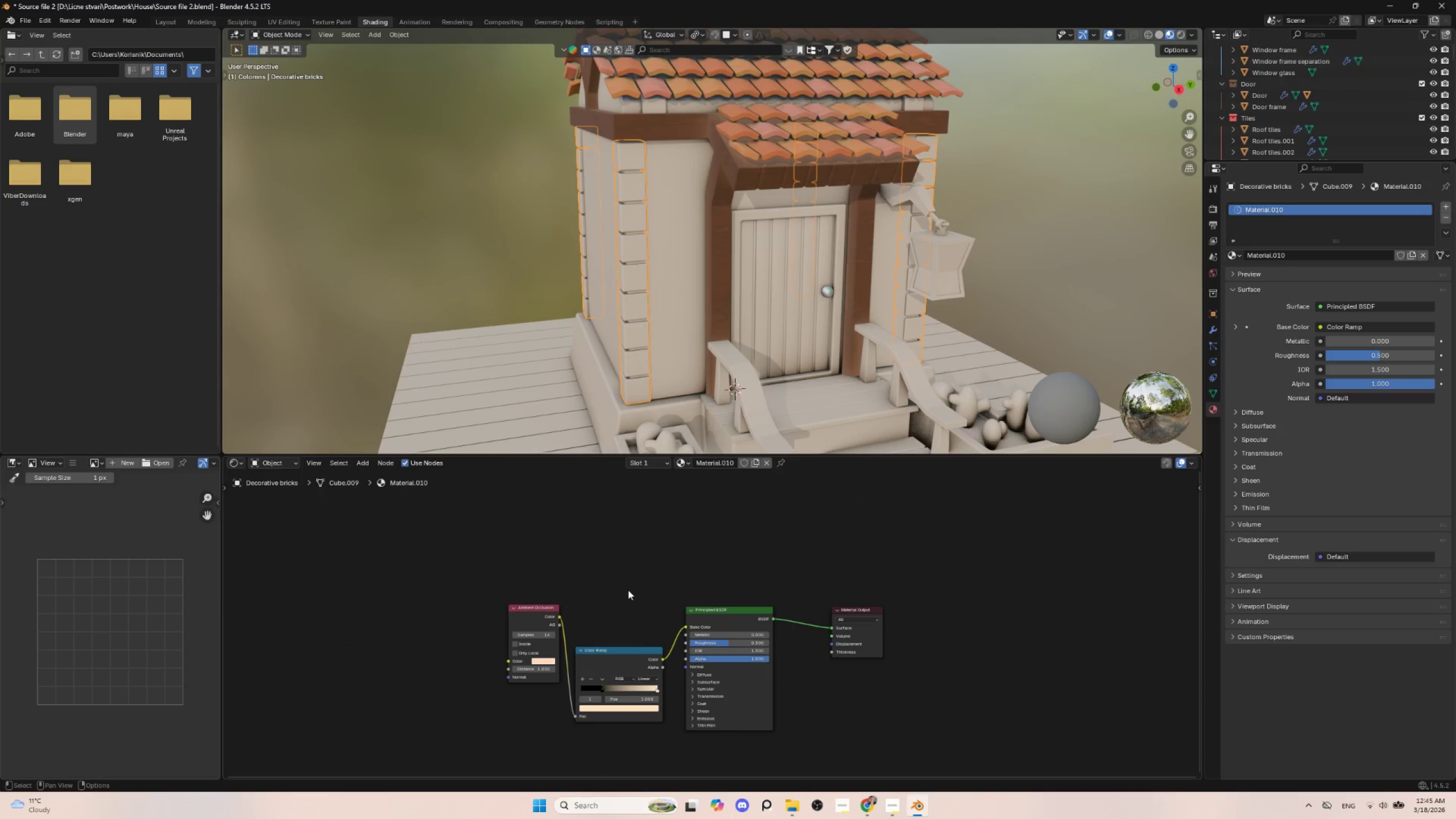 
left_click([625, 586])
 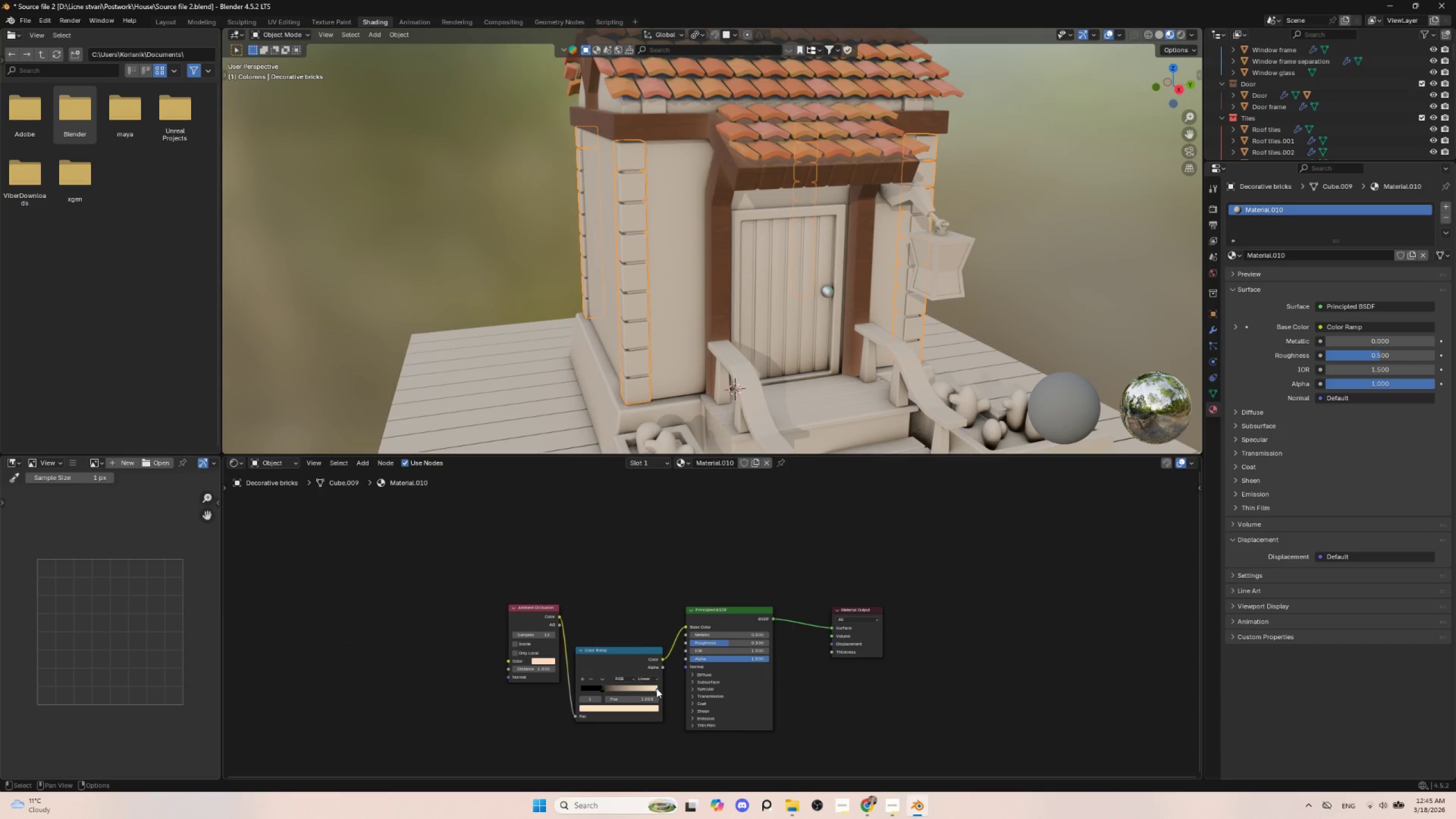 
left_click([631, 710])
 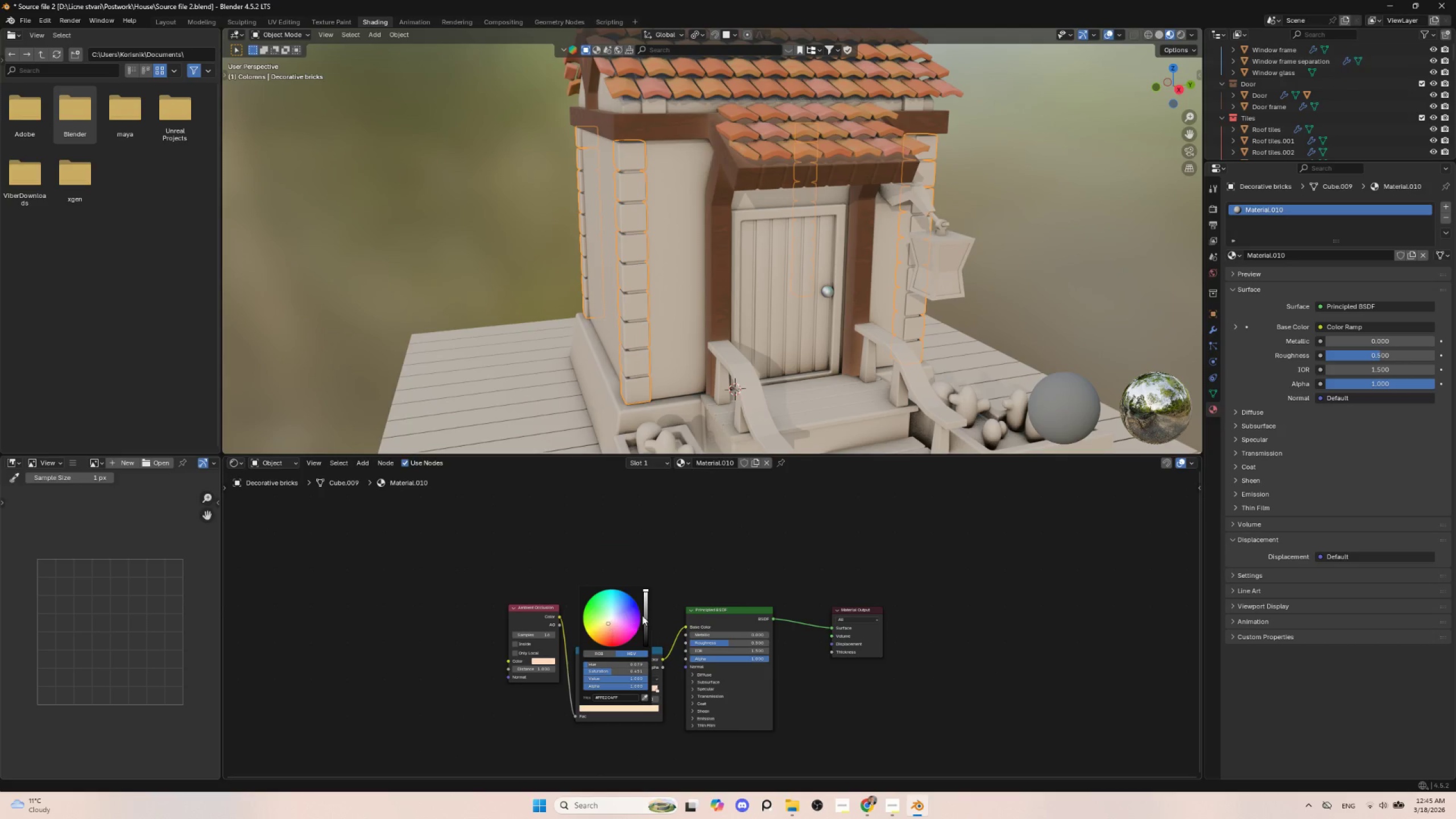 
left_click([646, 609])
 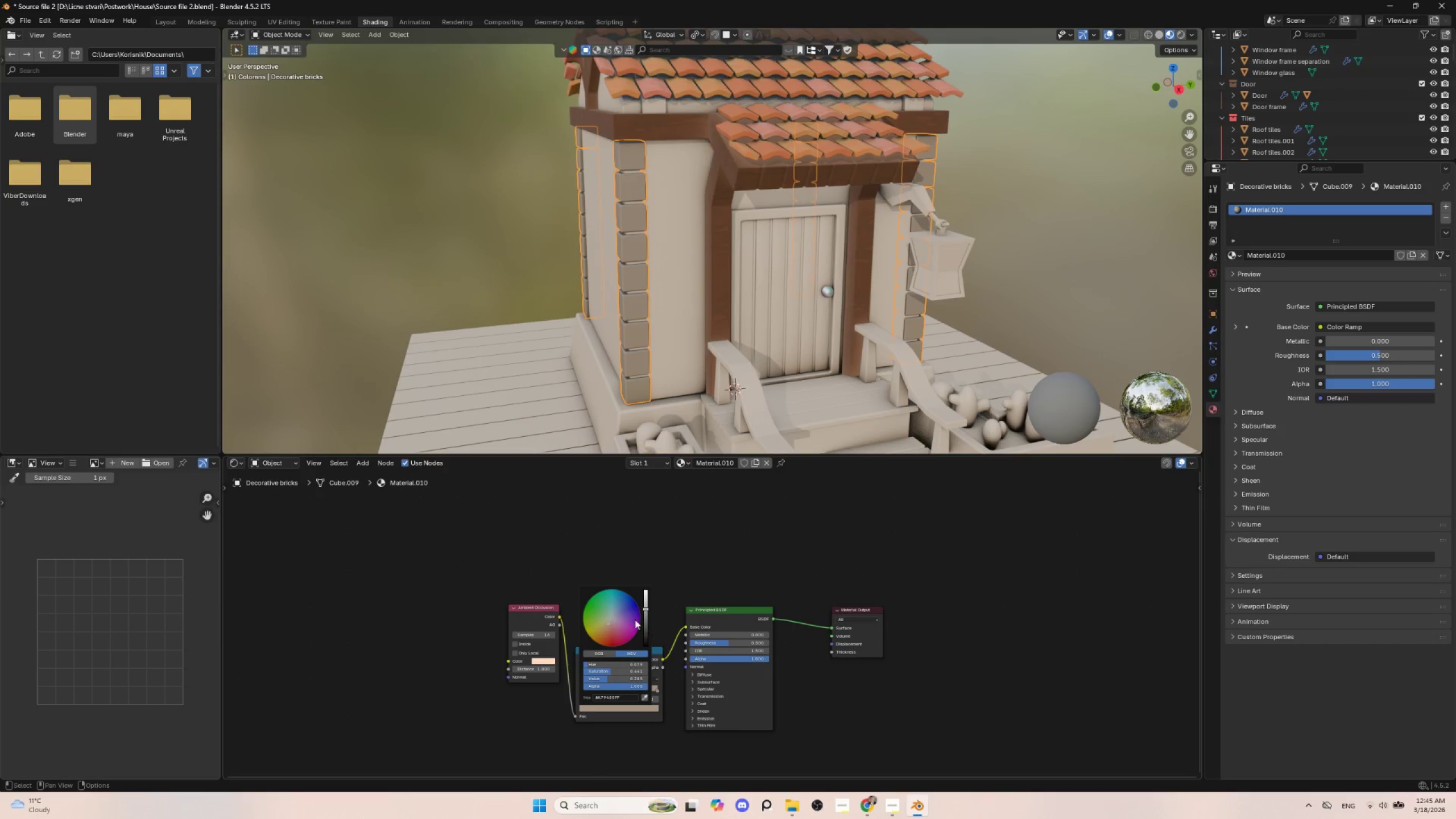 
left_click([617, 609])
 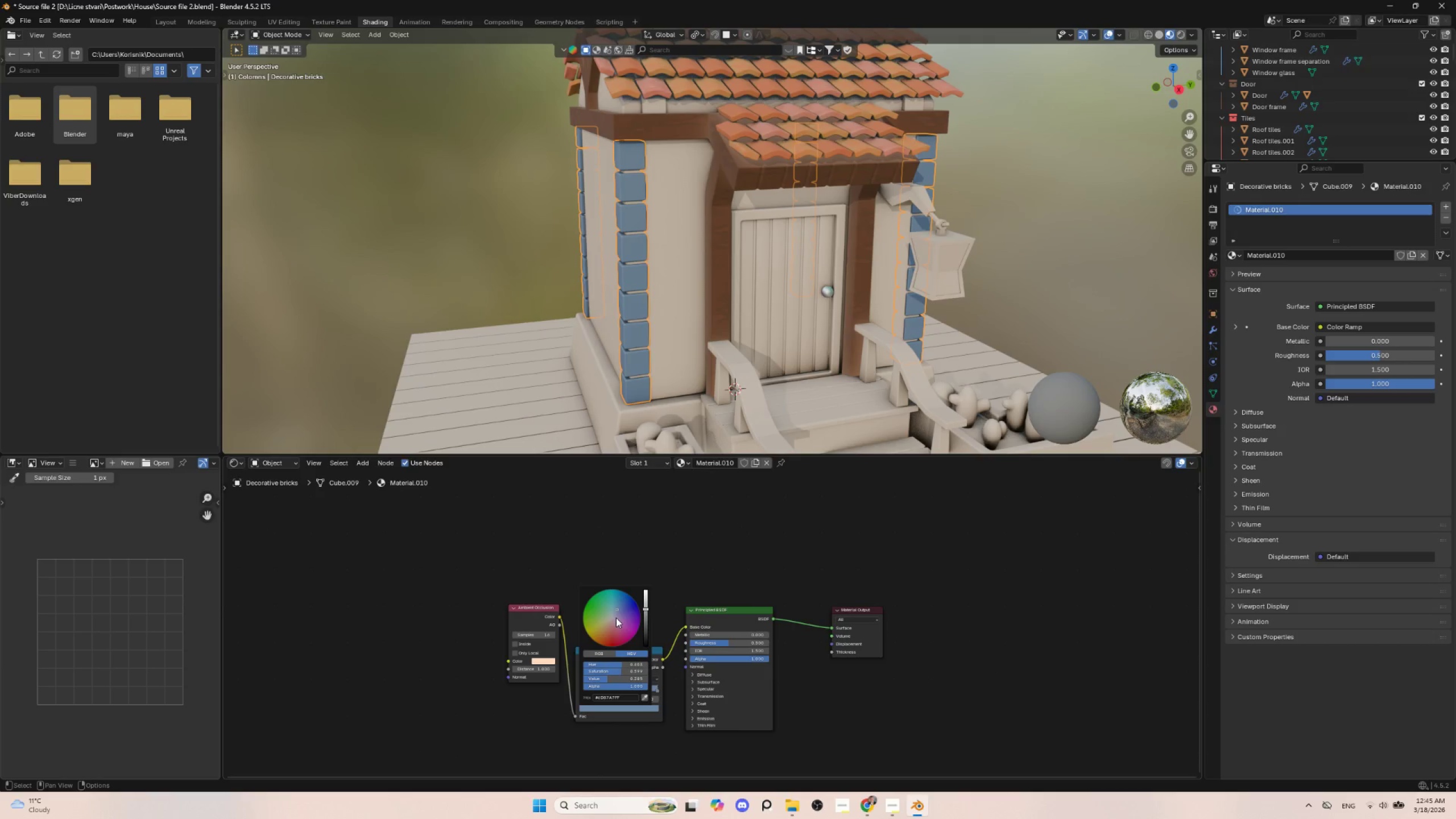 
left_click([616, 614])
 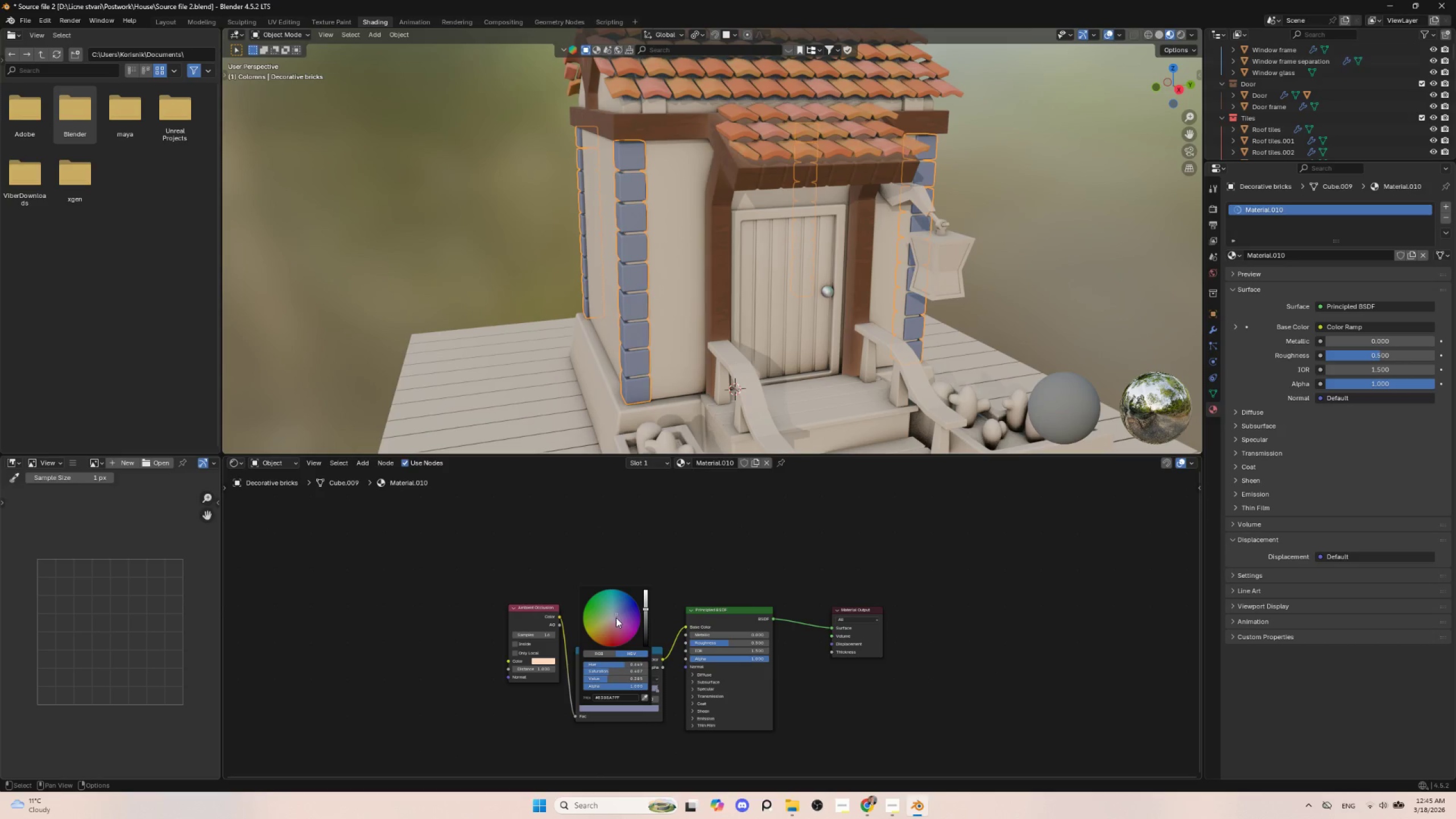 
left_click([616, 618])
 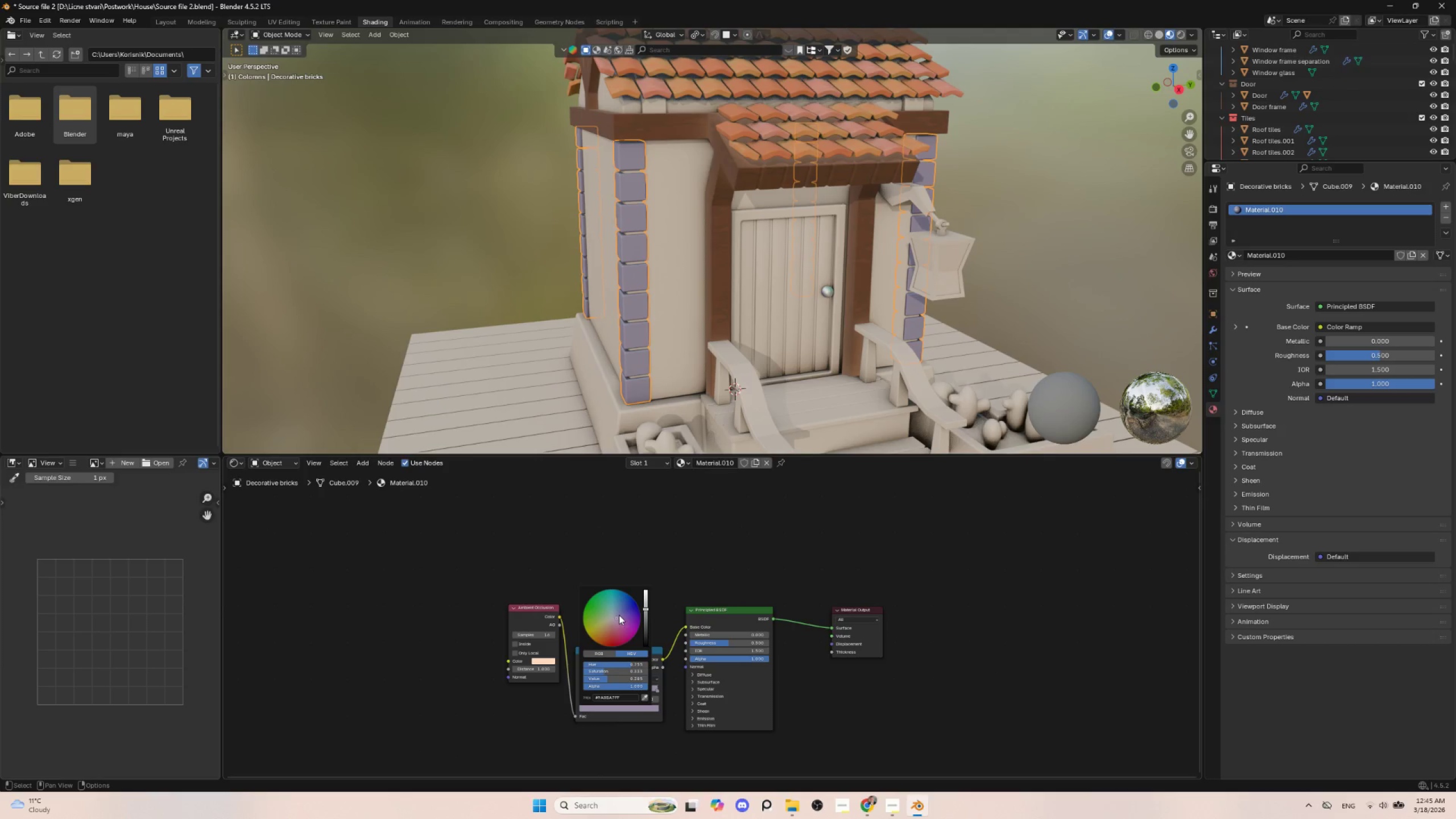 
left_click([616, 613])
 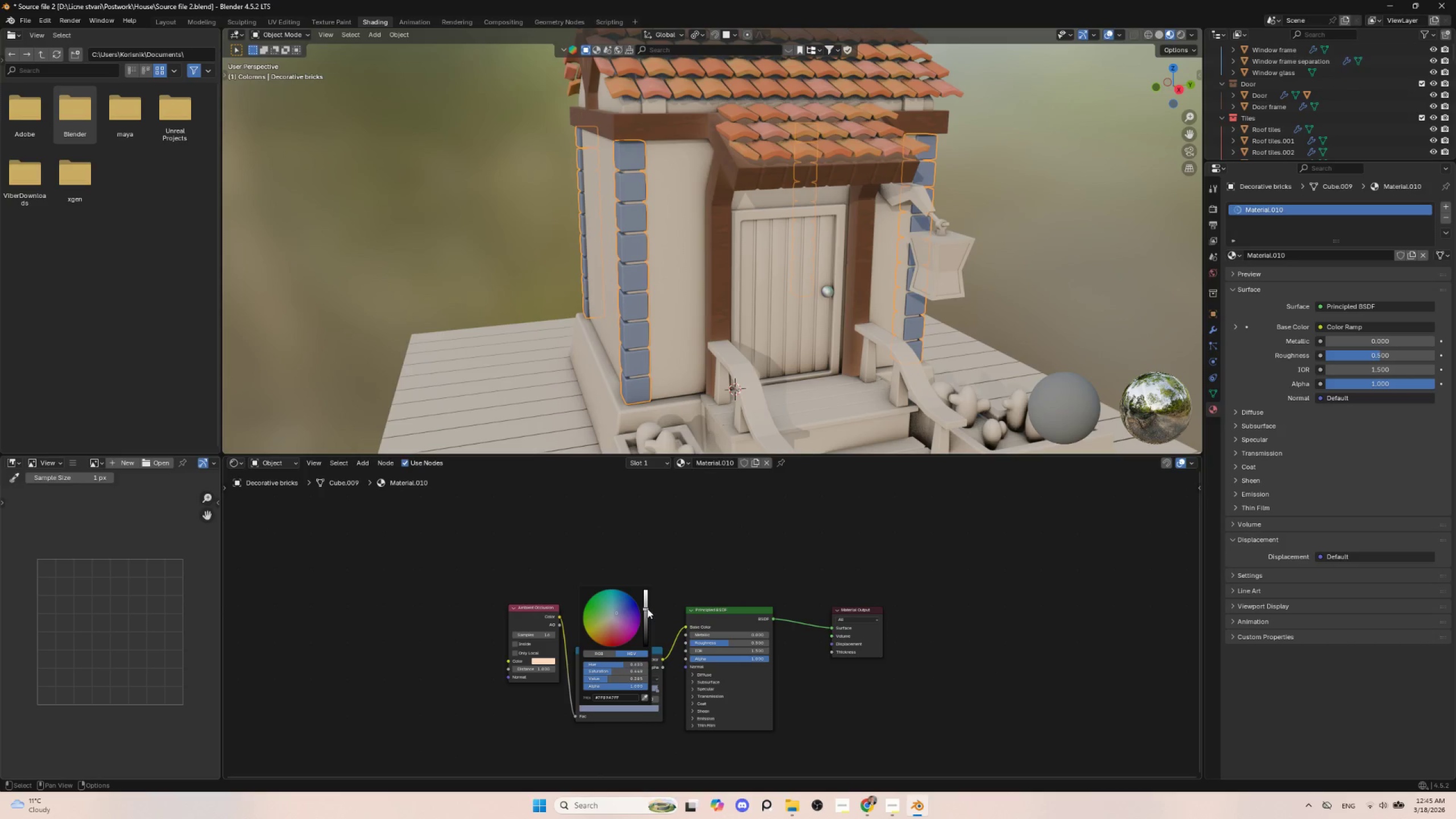 
left_click_drag(start_coordinate=[646, 609], to_coordinate=[646, 622])
 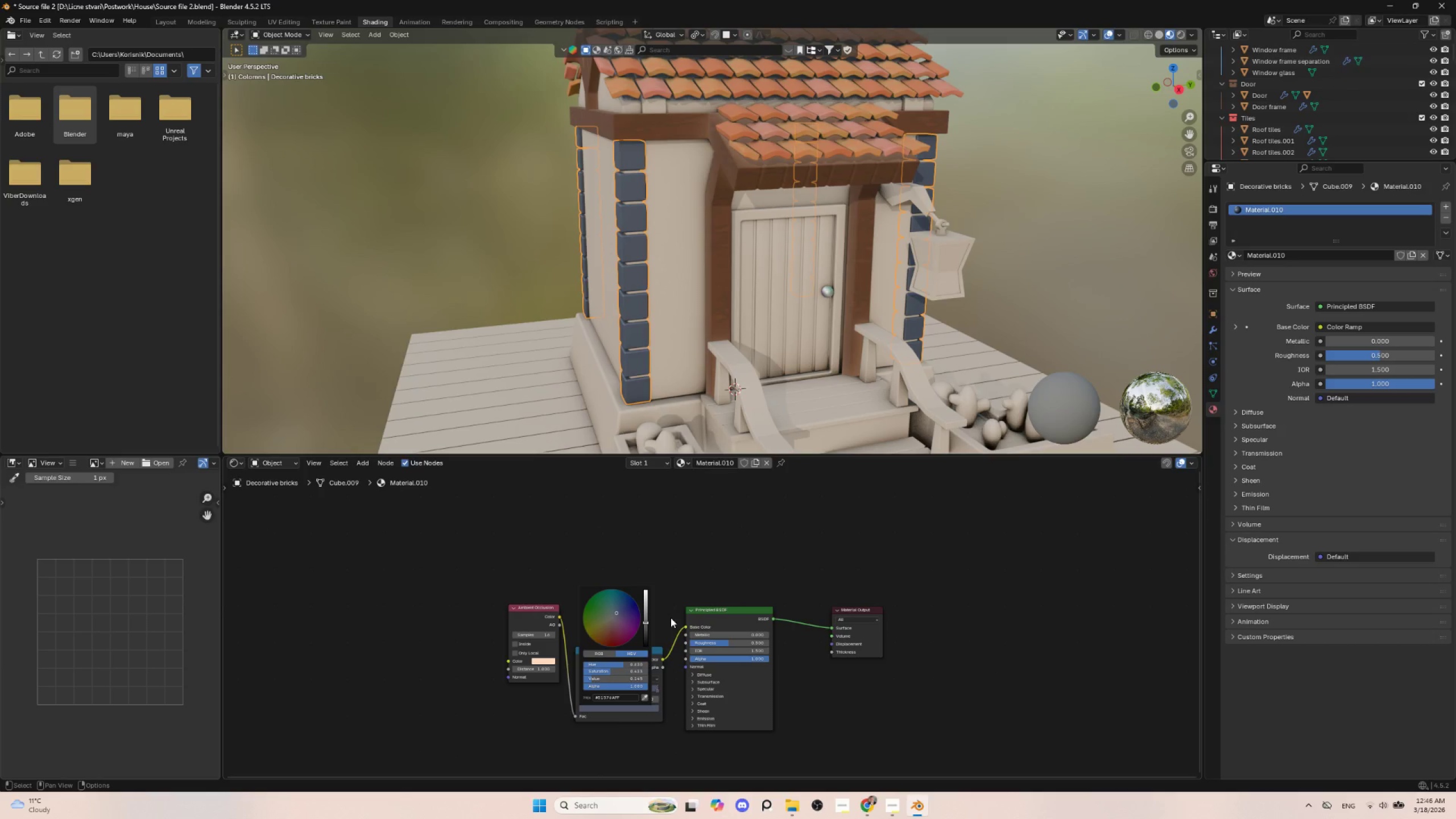 
wait(10.56)
 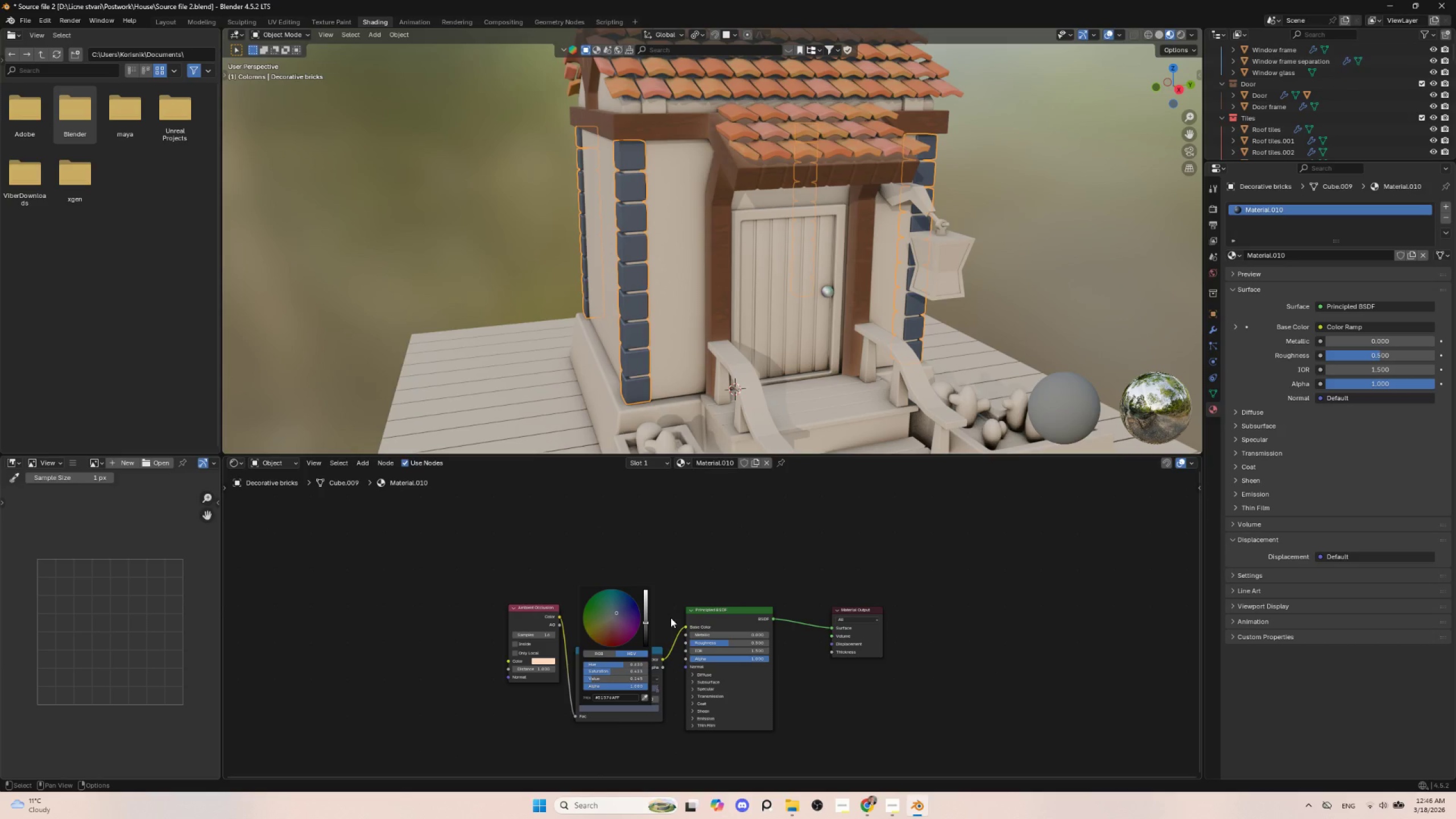 
scroll: coordinate [612, 647], scroll_direction: up, amount: 6.0
 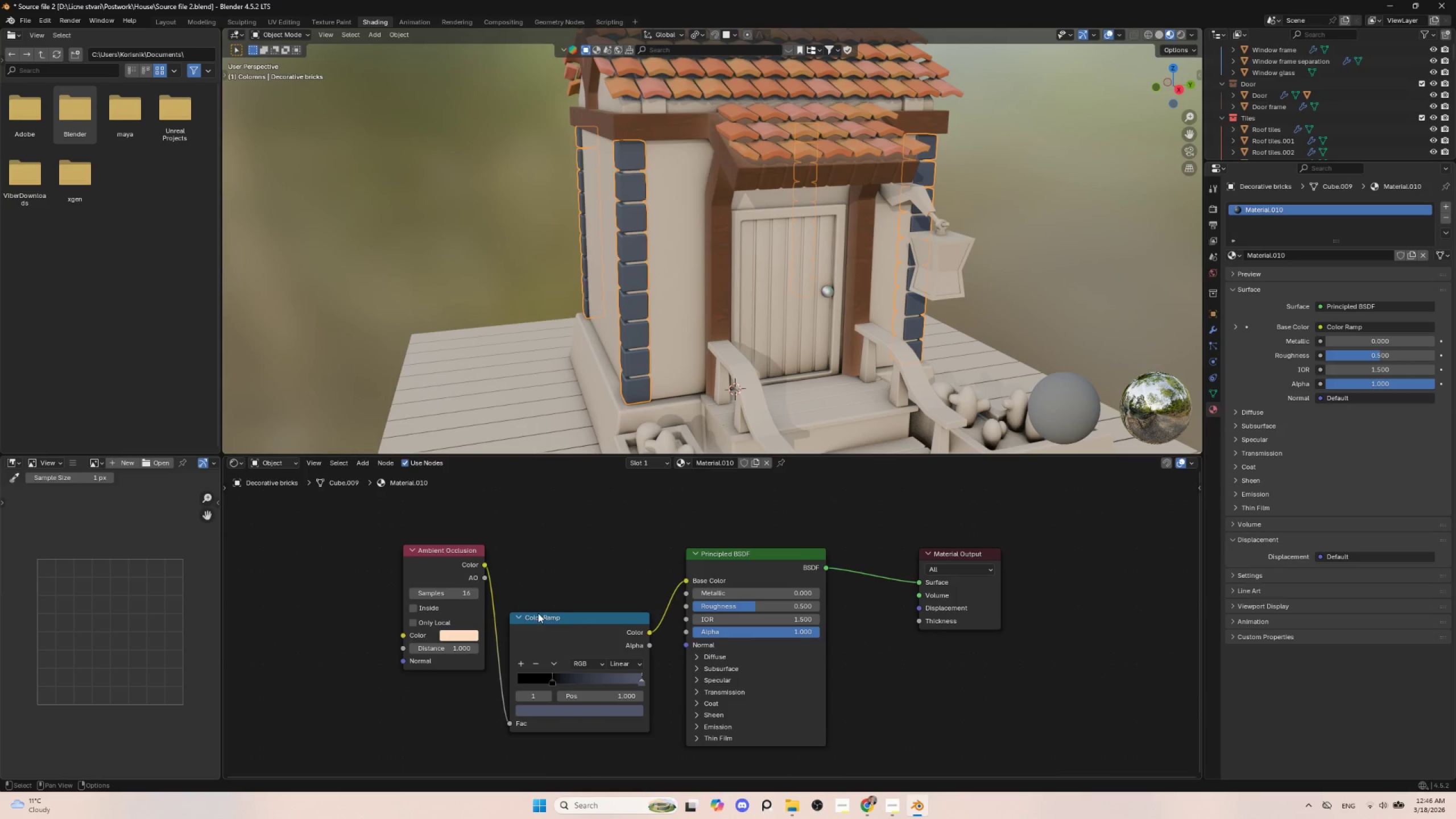 
left_click([546, 615])
 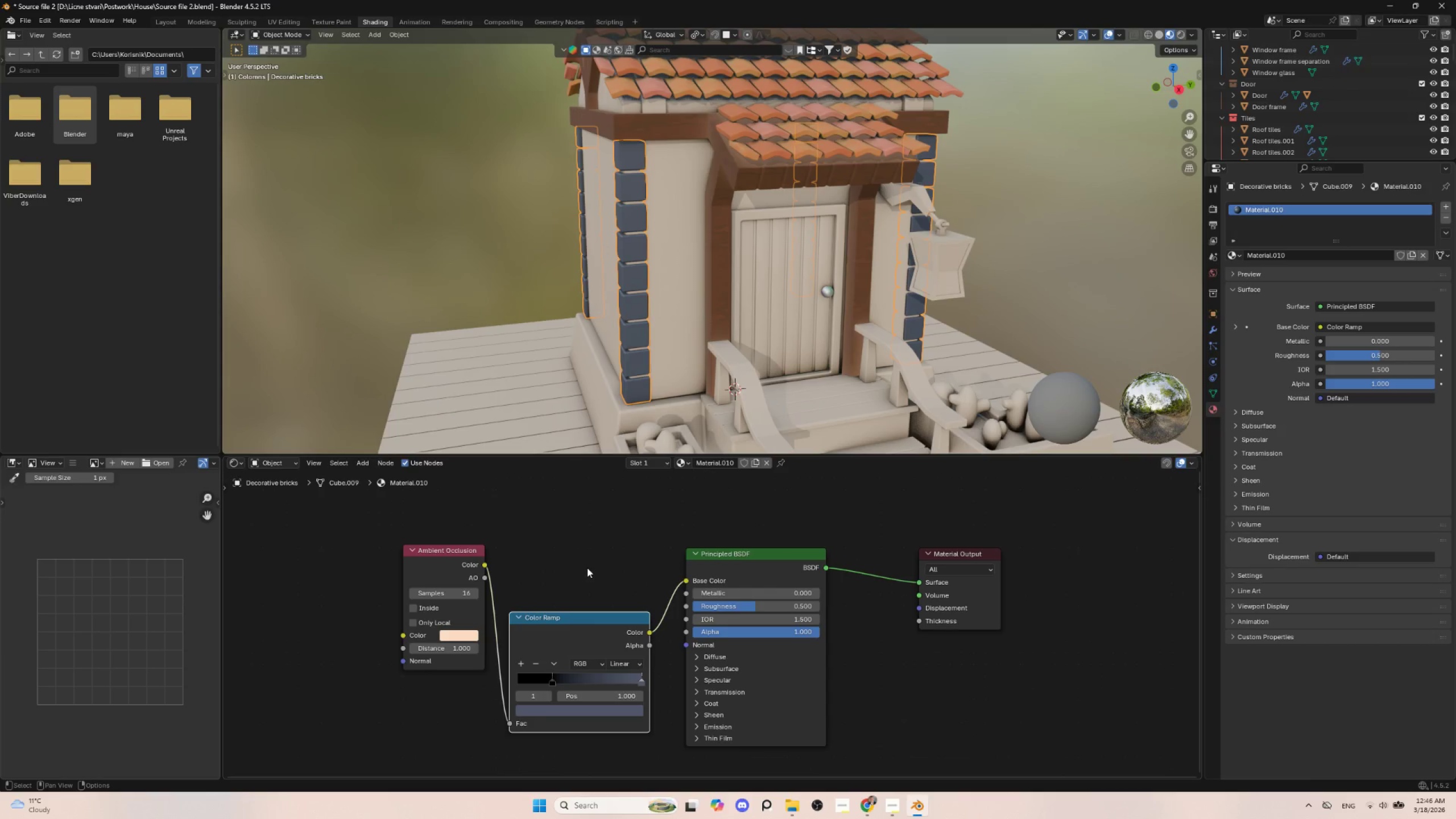 
wait(5.56)
 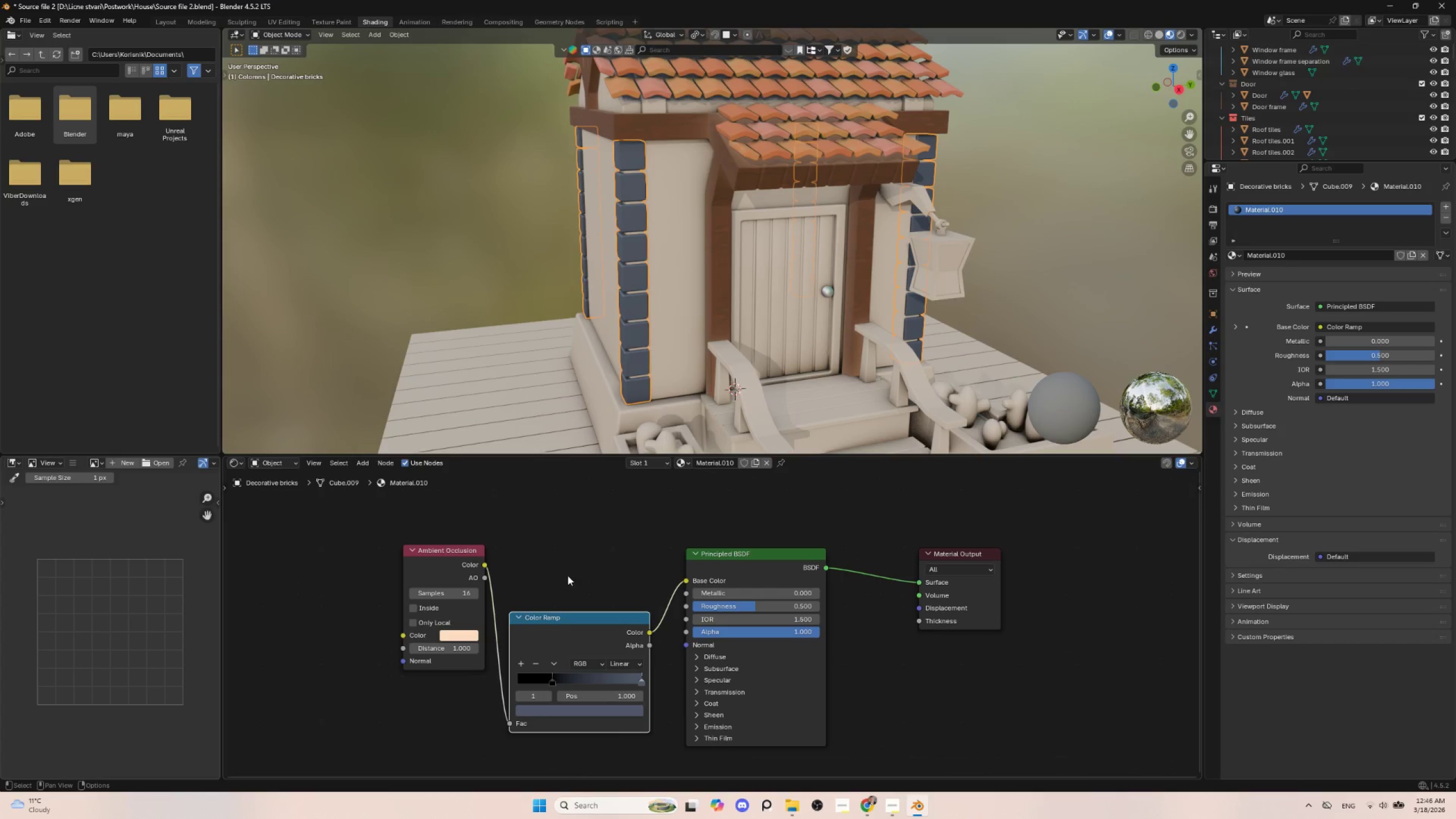 
left_click([582, 616])
 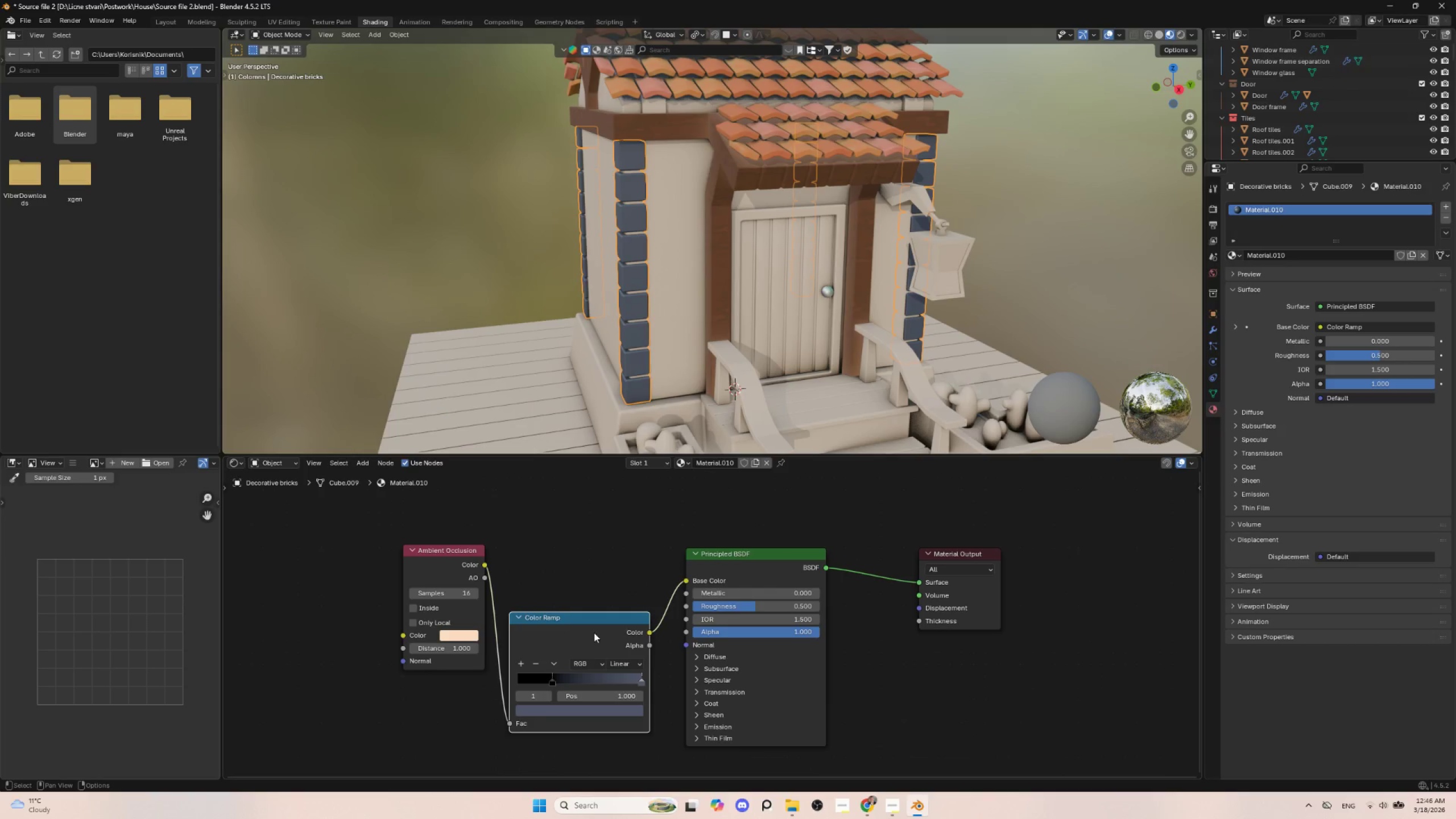 
wait(7.27)
 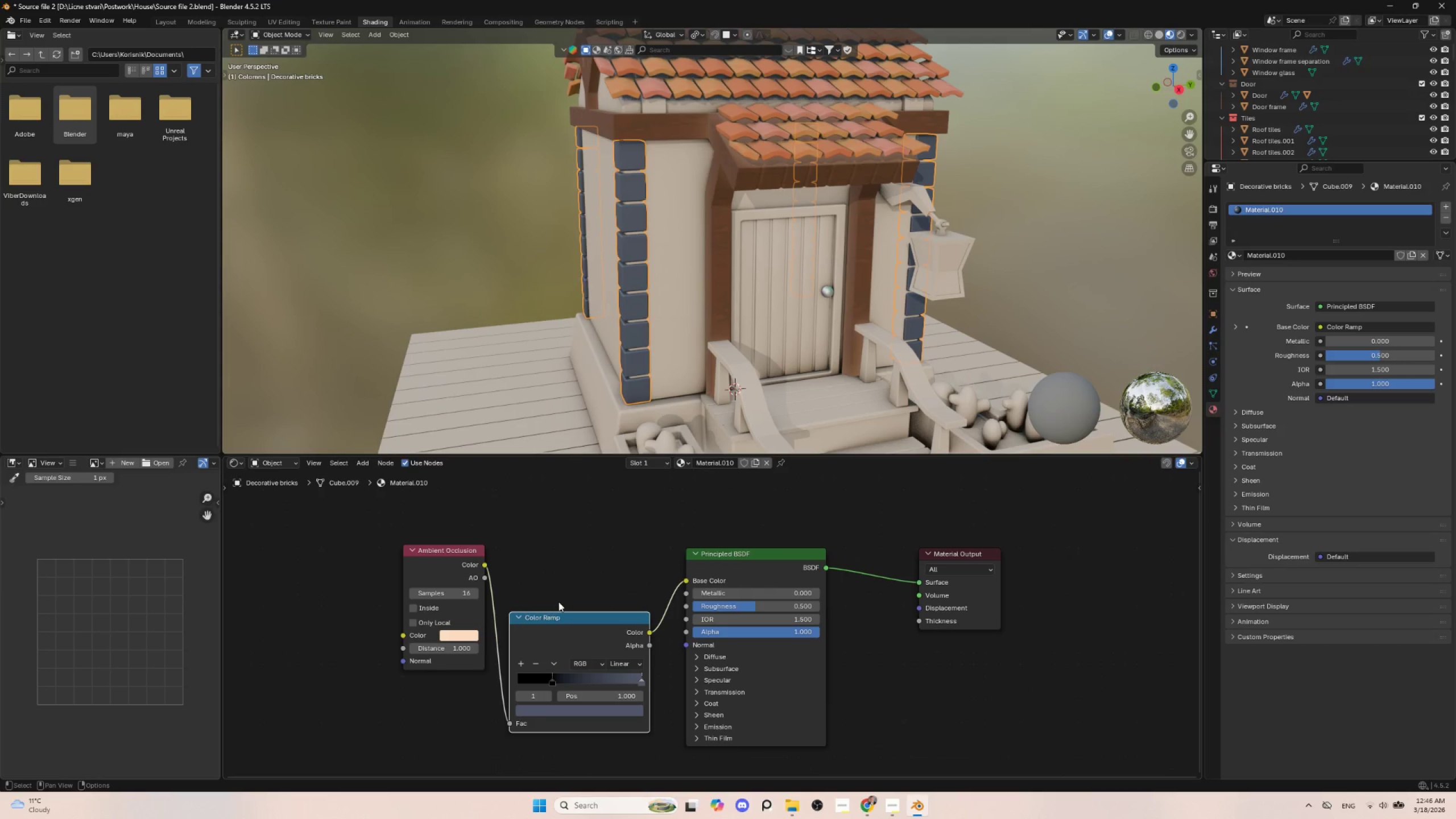 
mouse_move([573, 701])
 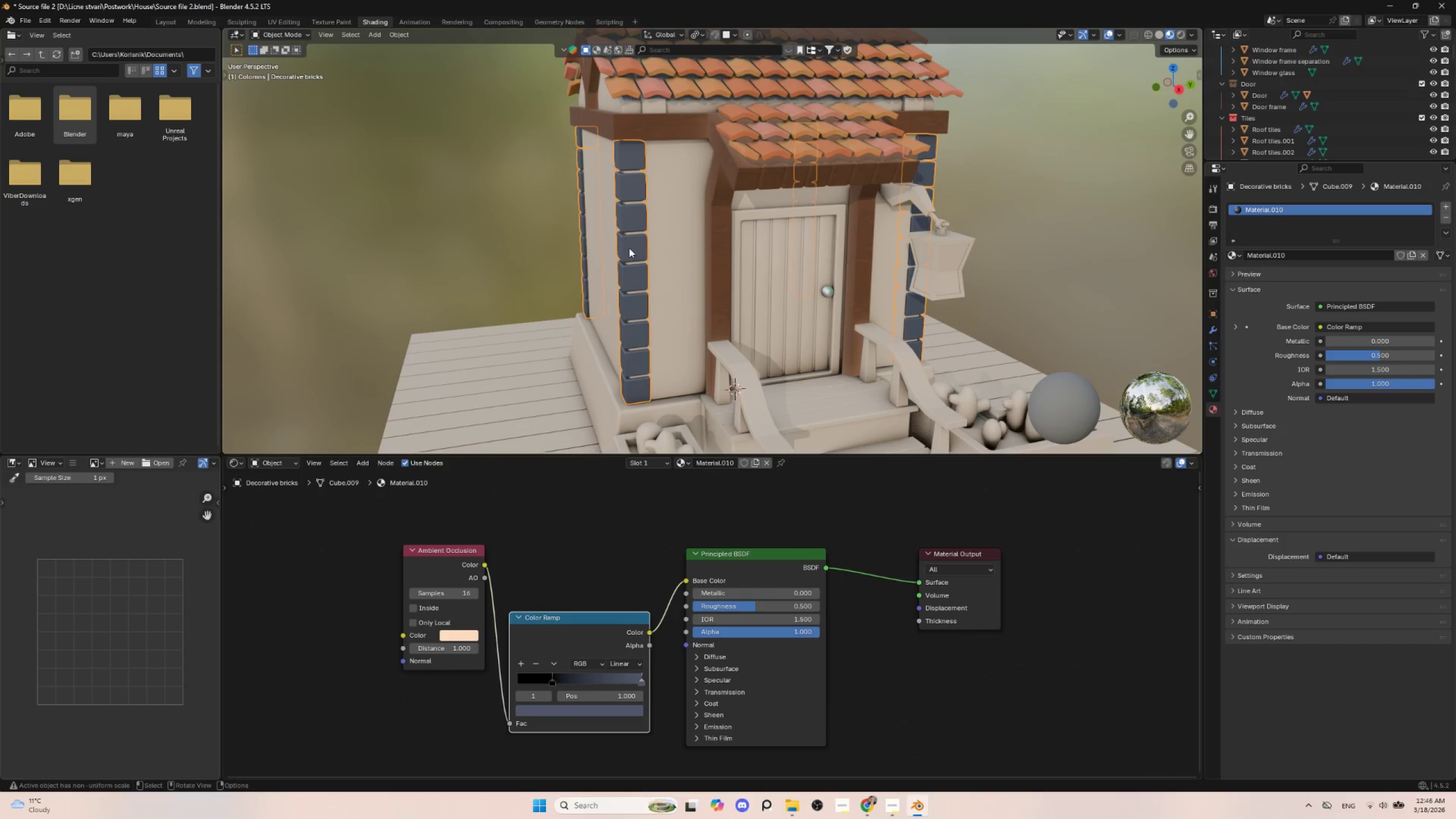 
key(Tab)
 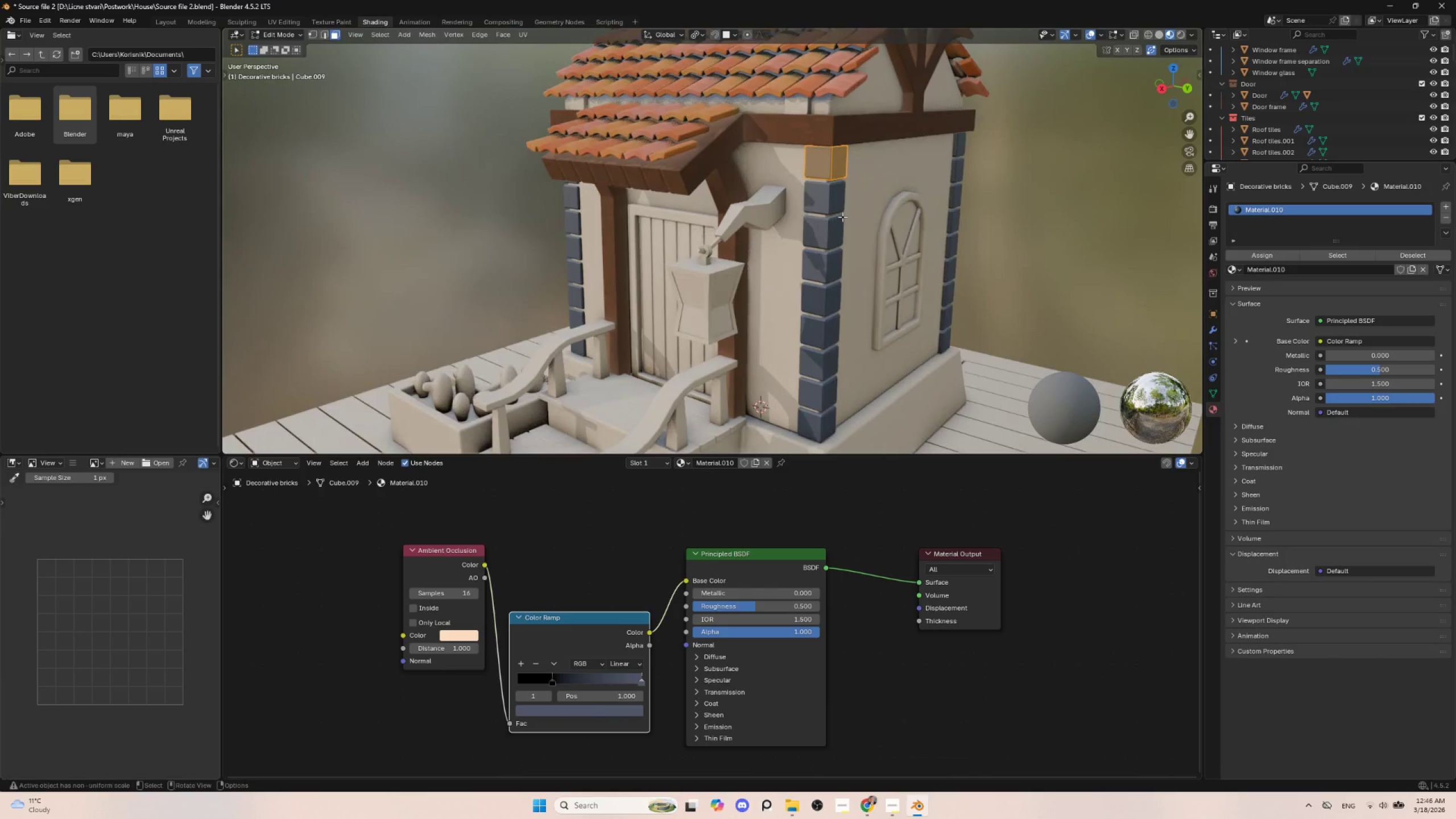 
key(Tab)
 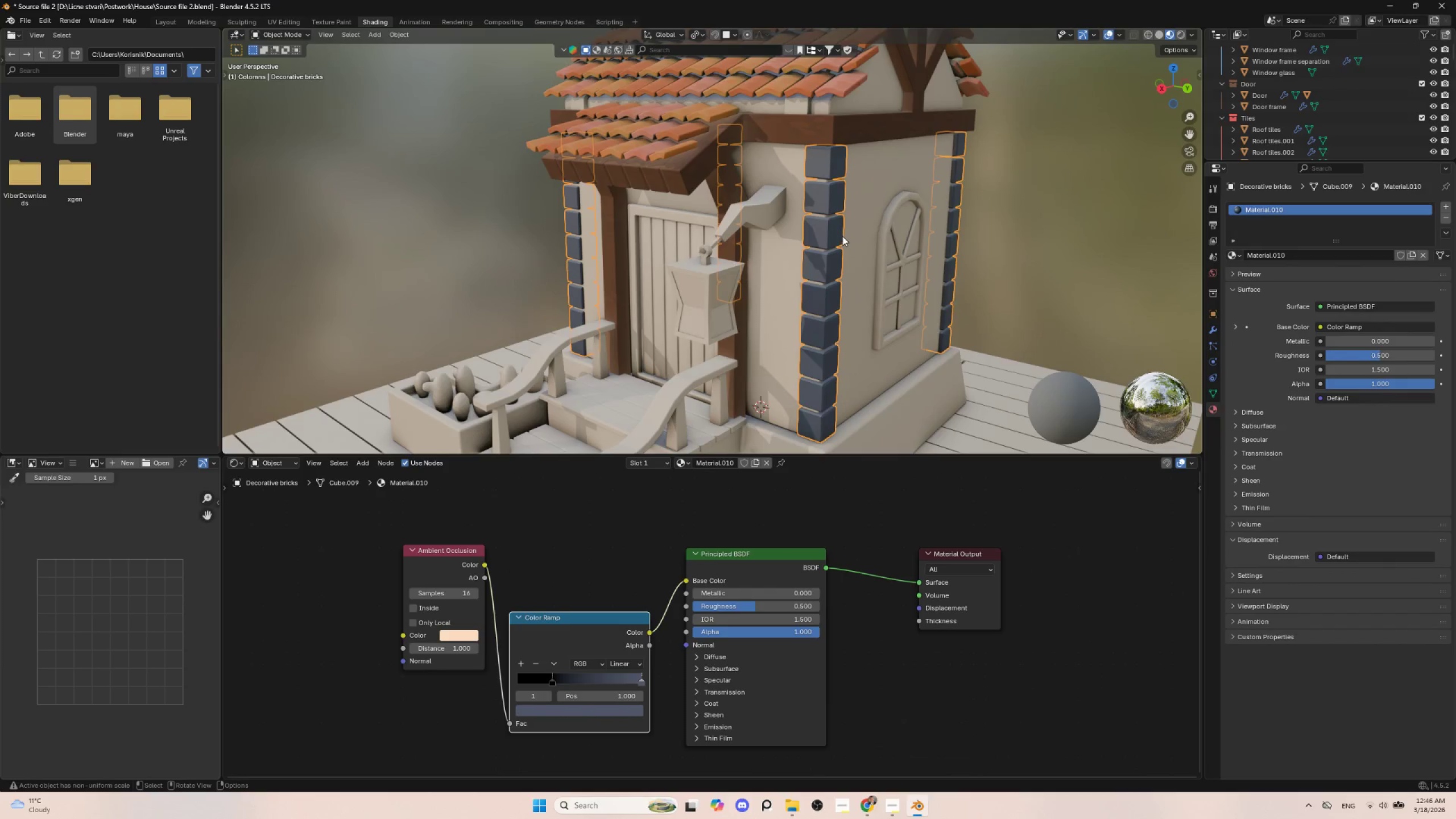 
hold_key(key=ControlLeft, duration=0.8)
 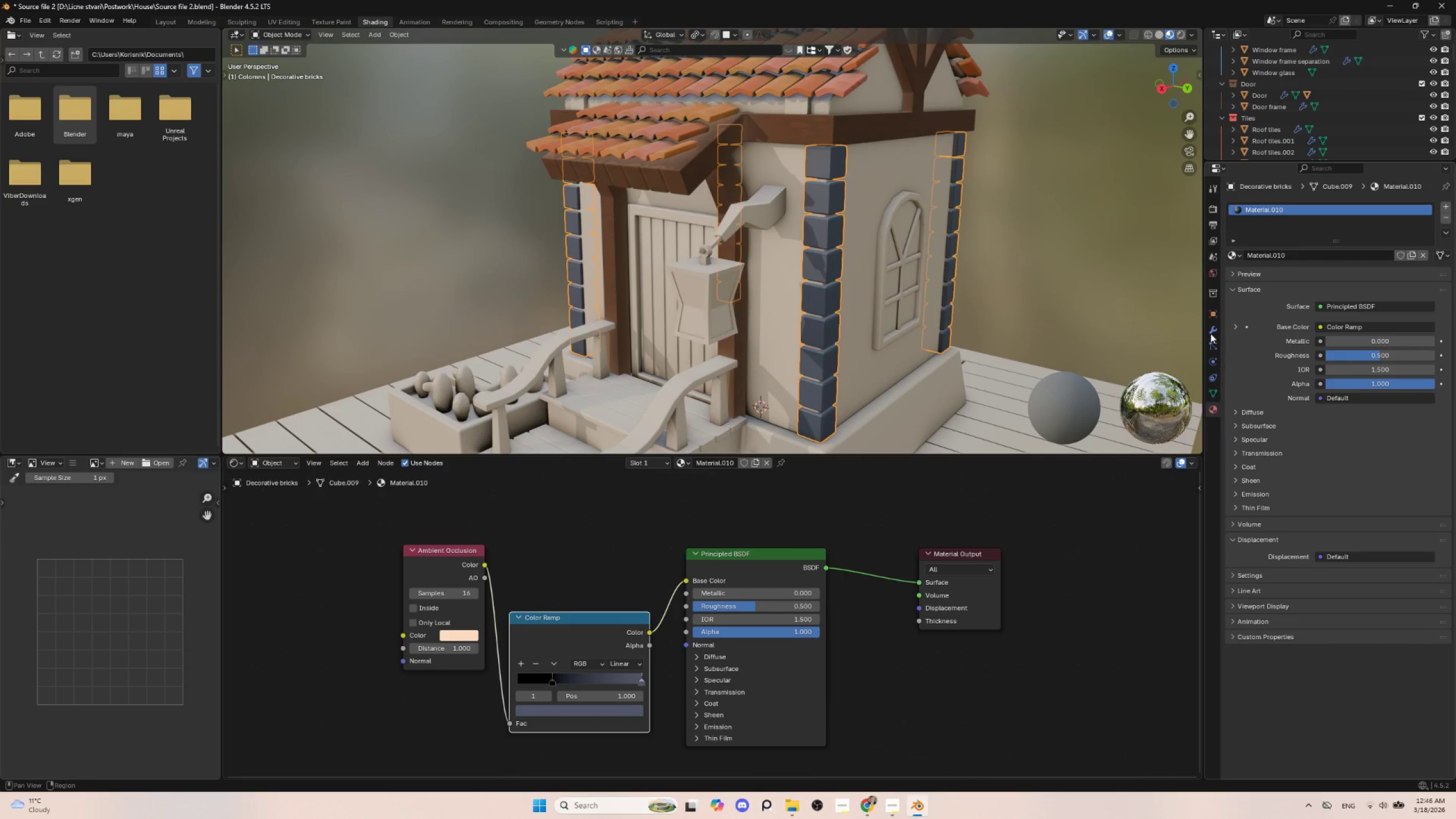 
left_click([1209, 331])
 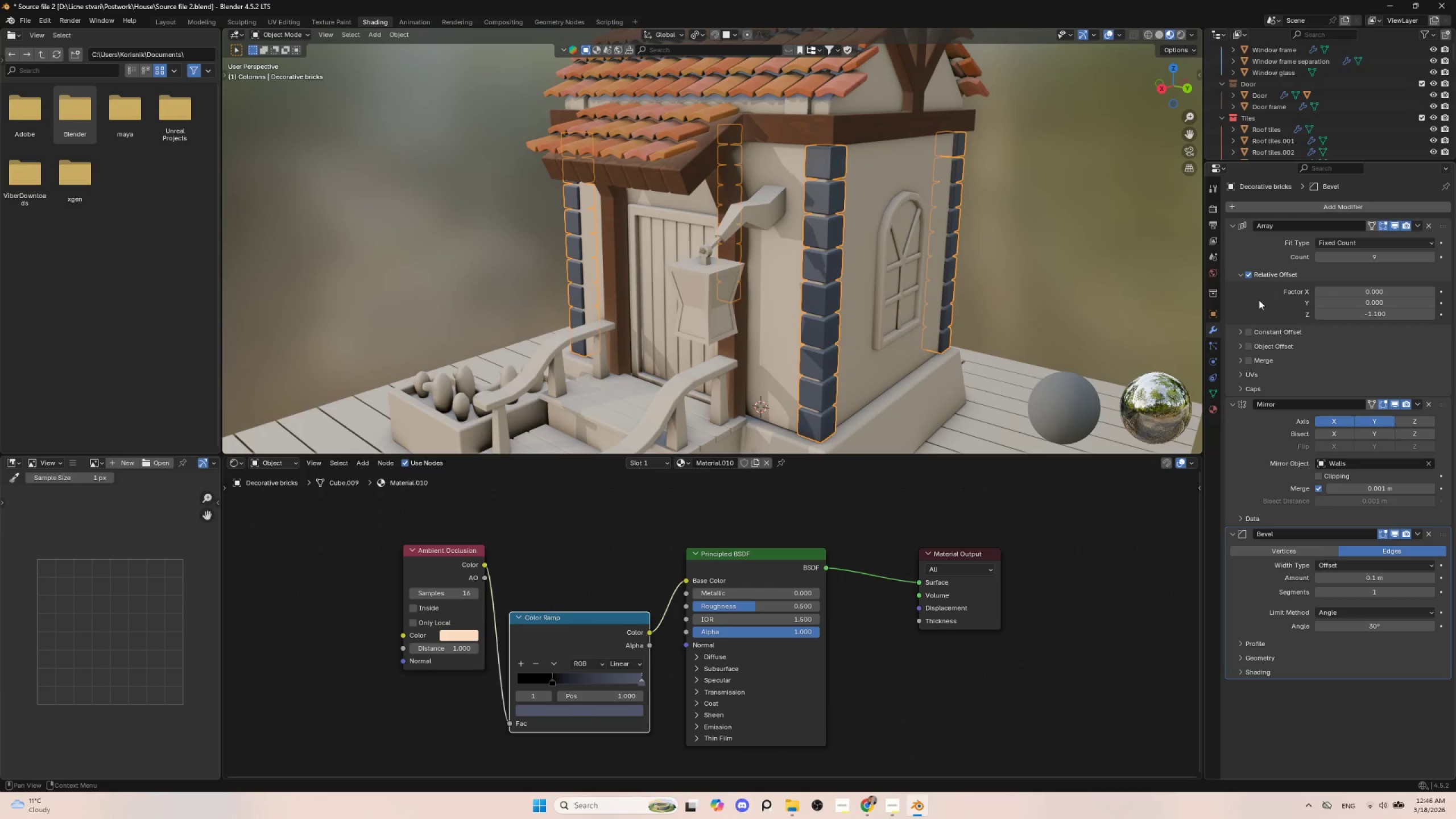 
wait(5.2)
 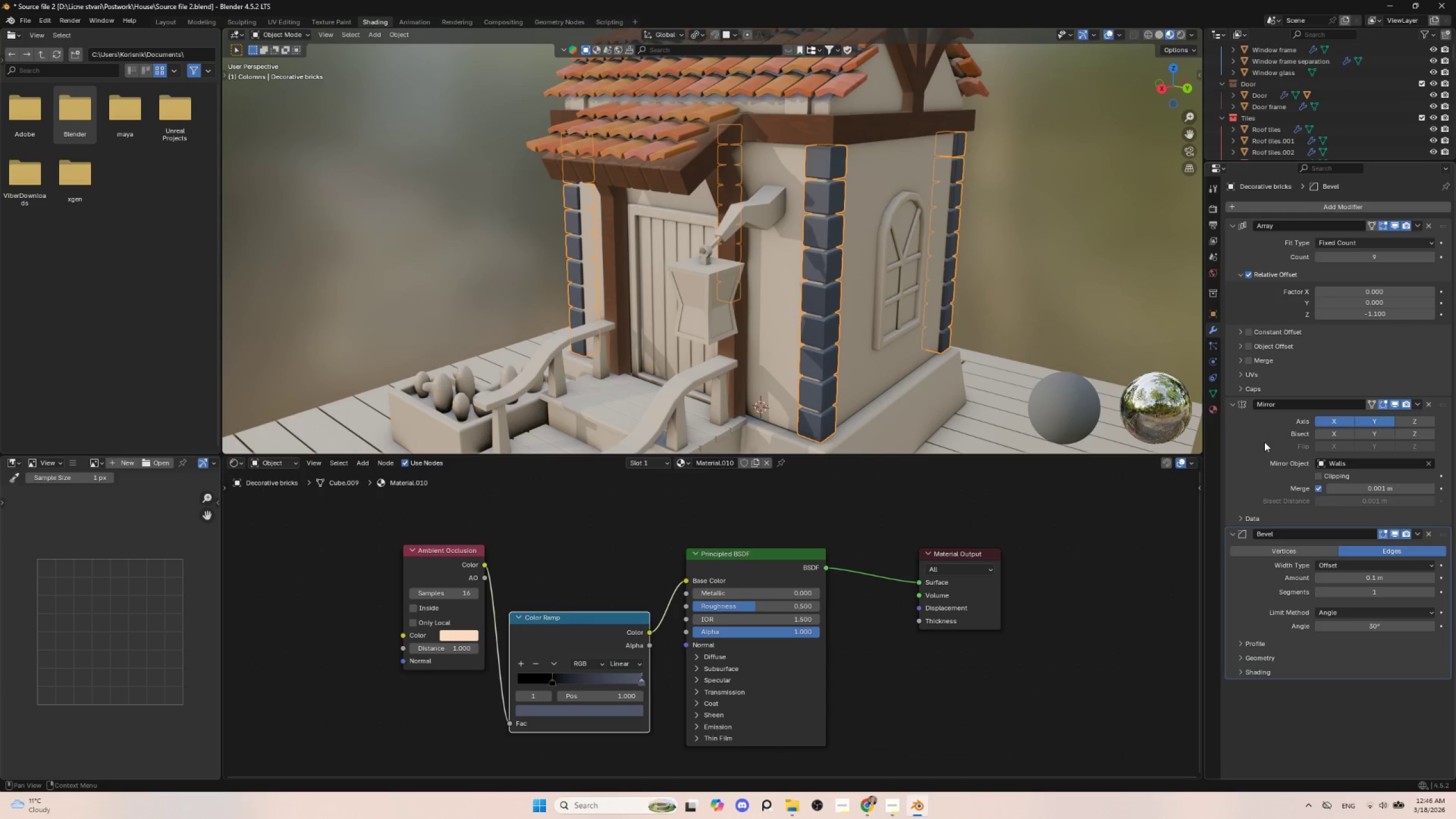 
key(Control+A)
 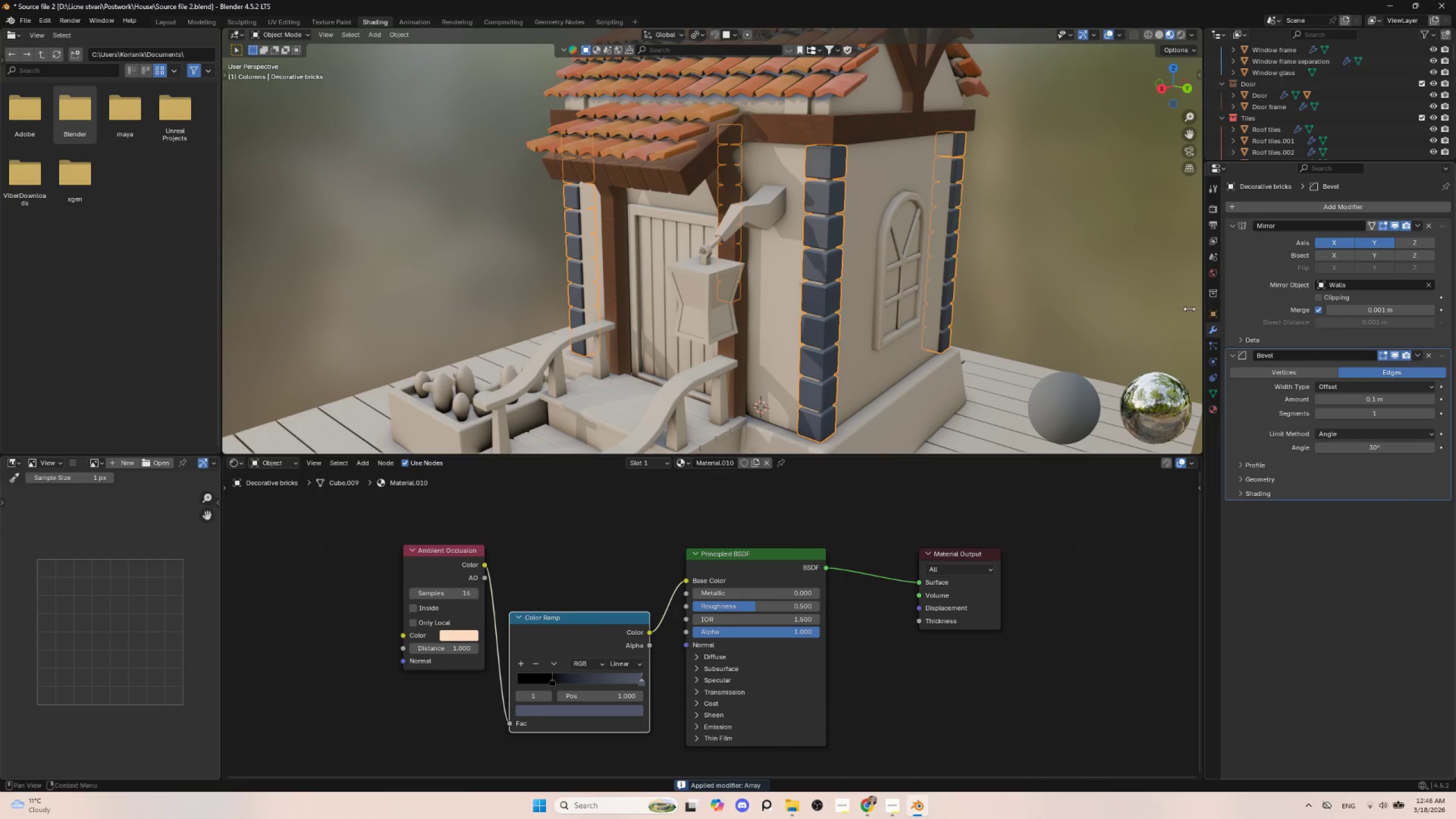 
key(Tab)
 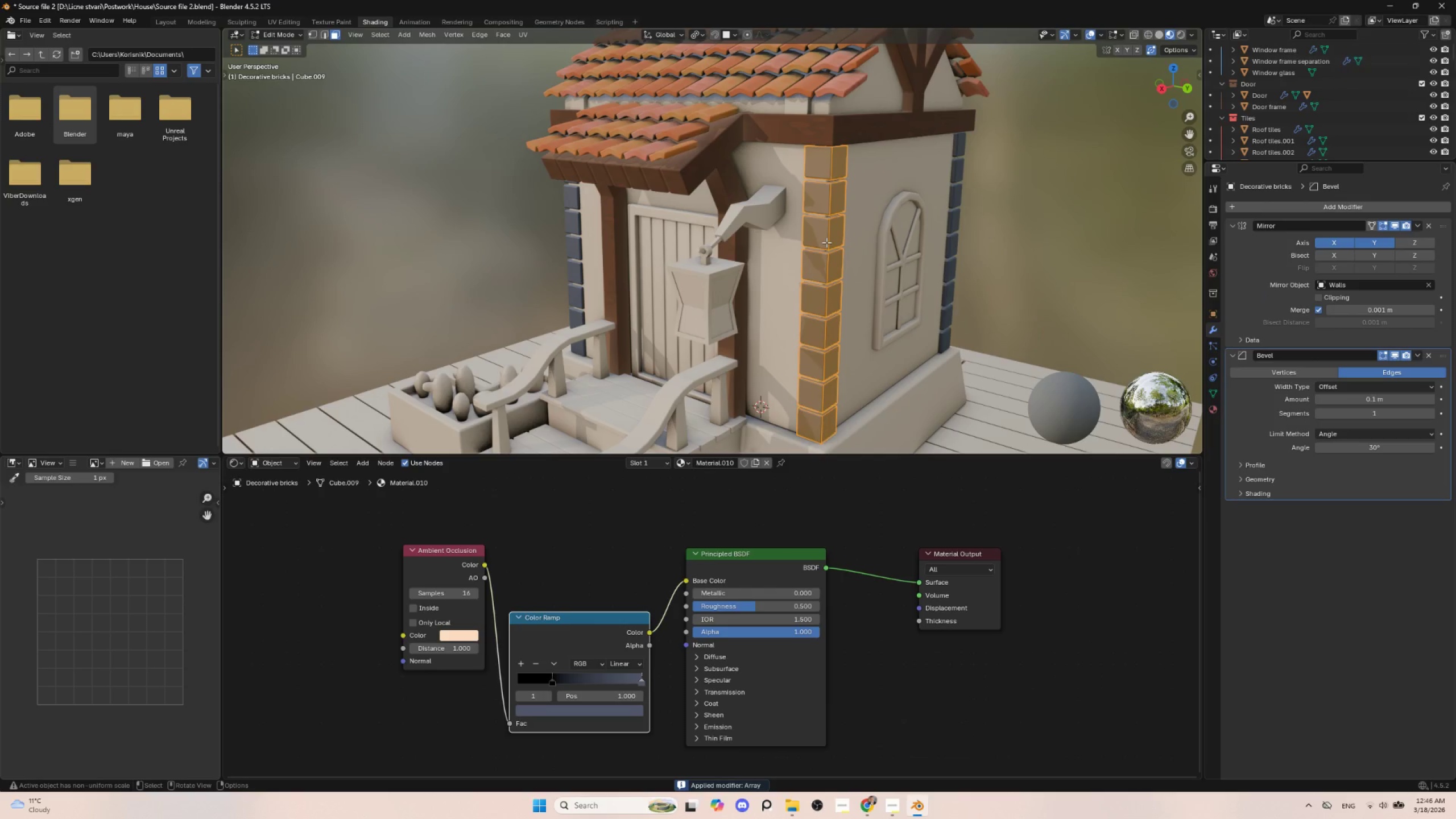 
key(P)
 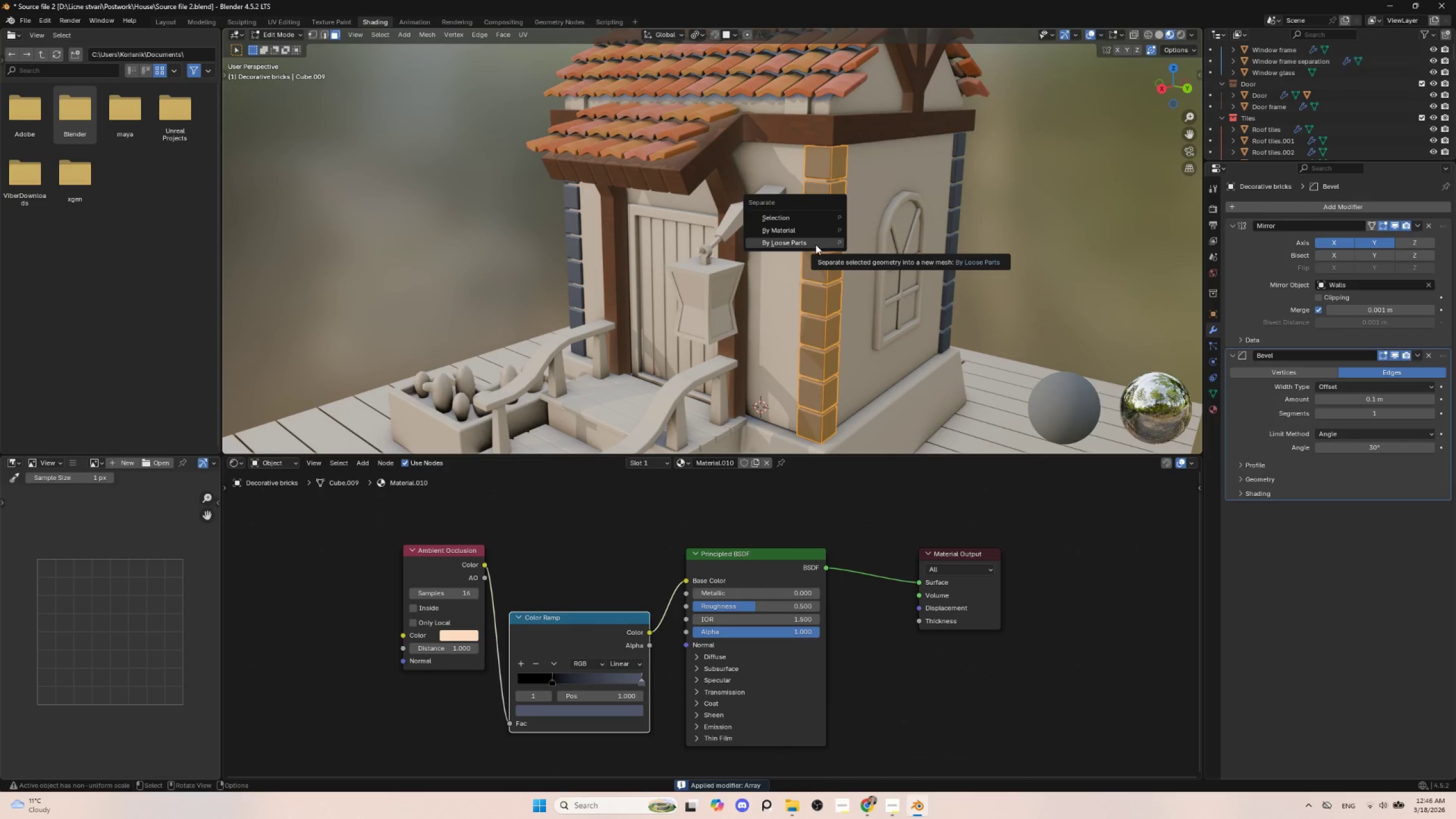 
left_click([814, 245])
 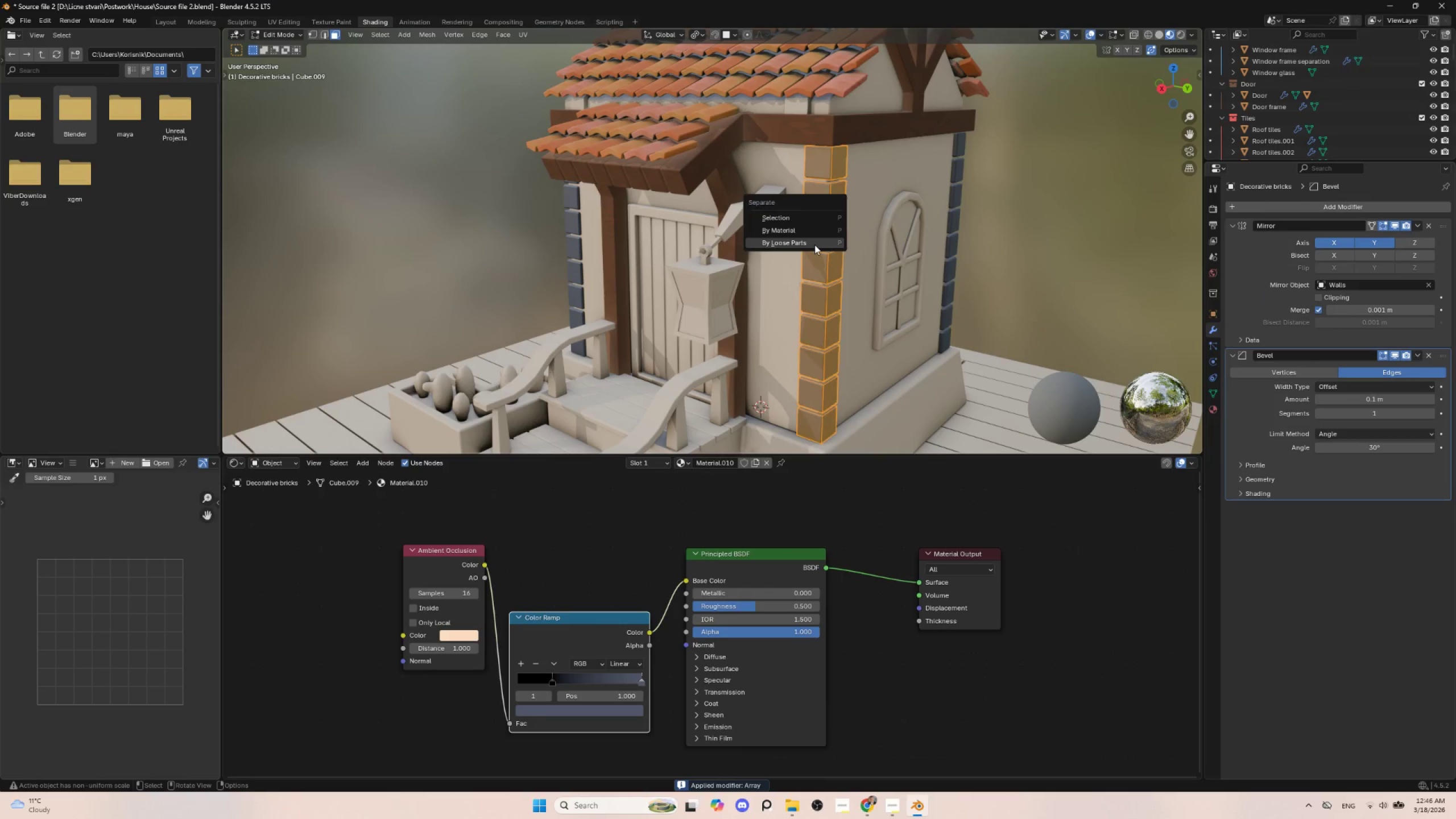 
key(Tab)
 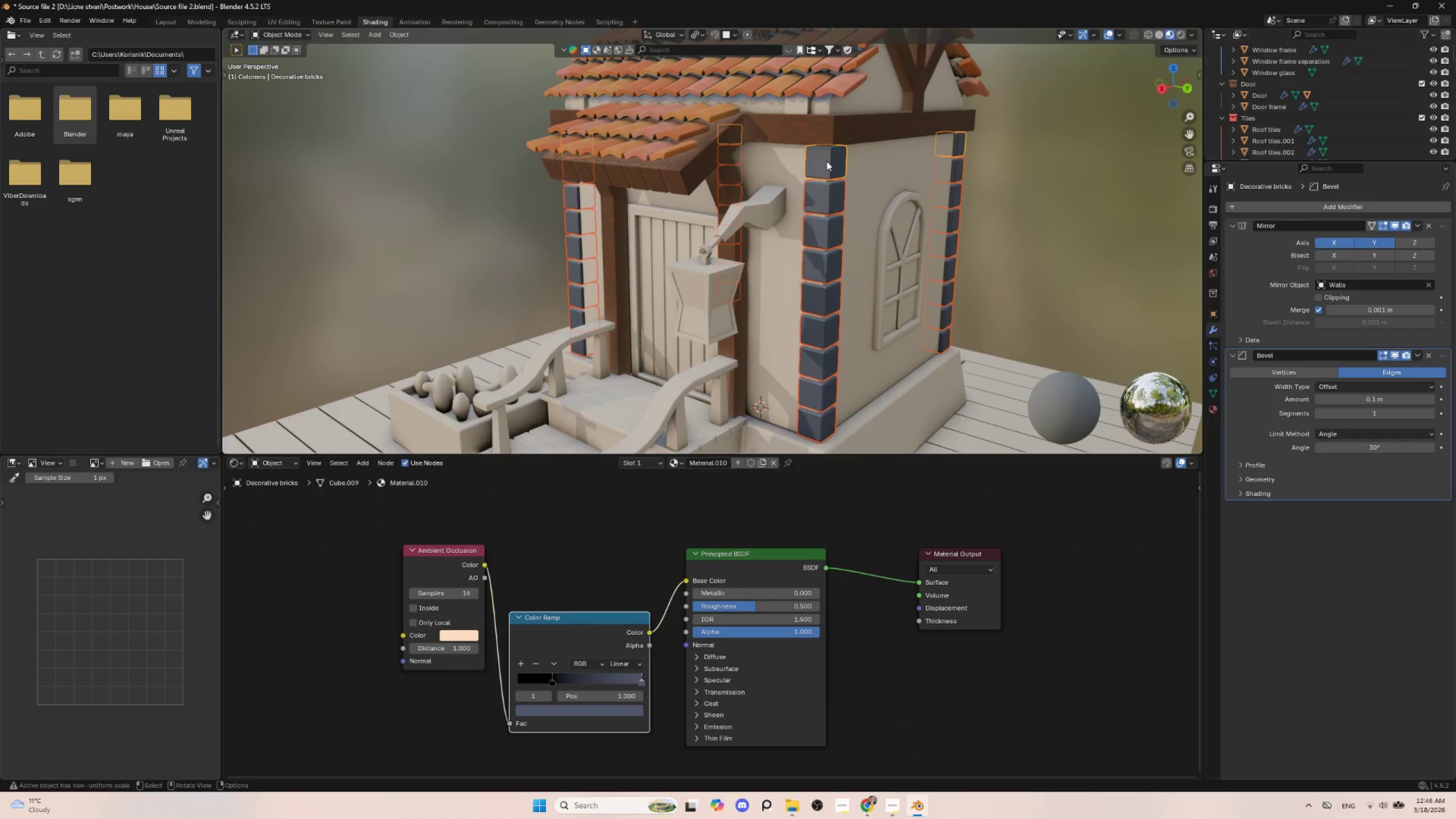 
left_click([826, 161])
 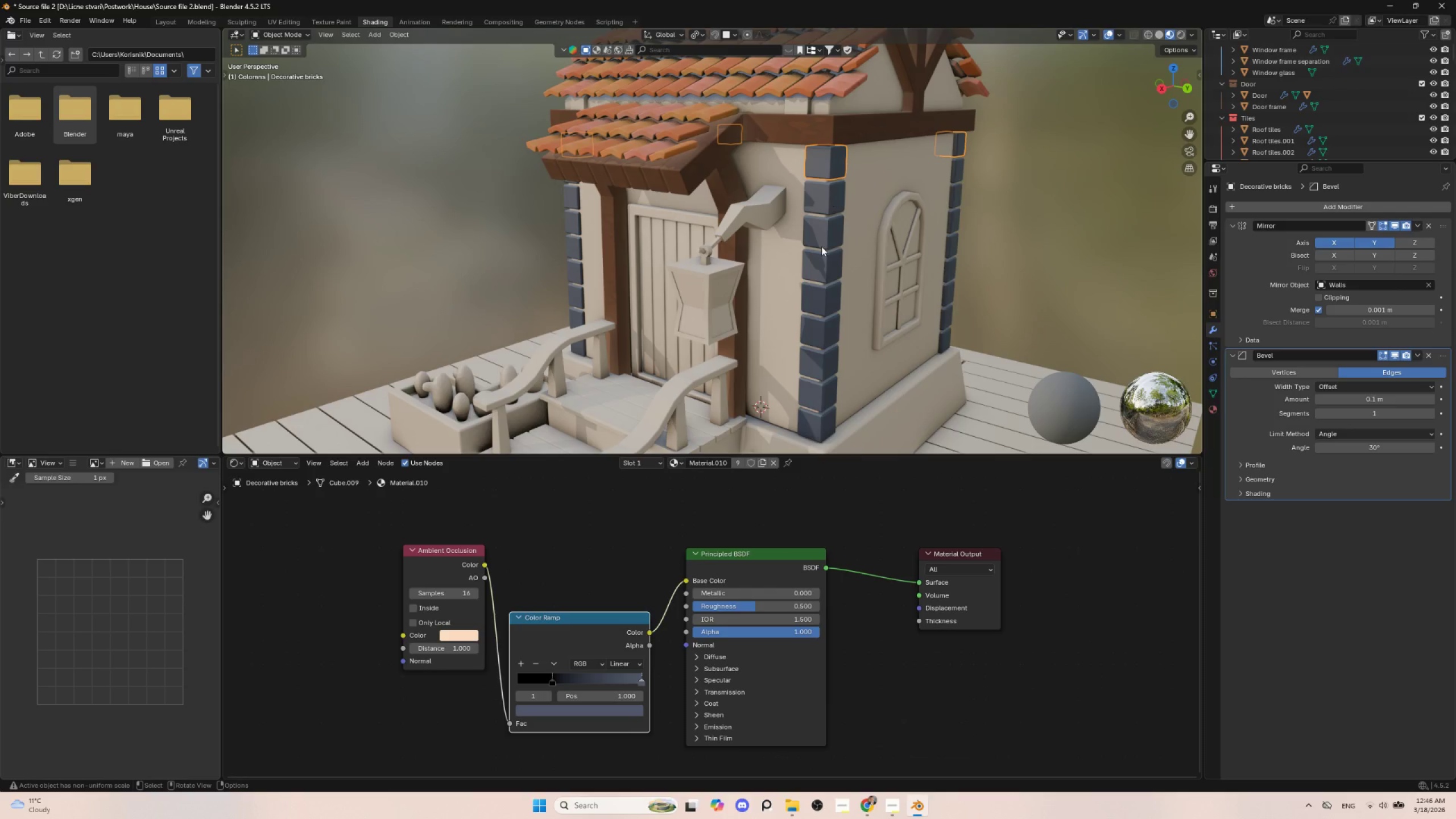 
wait(7.72)
 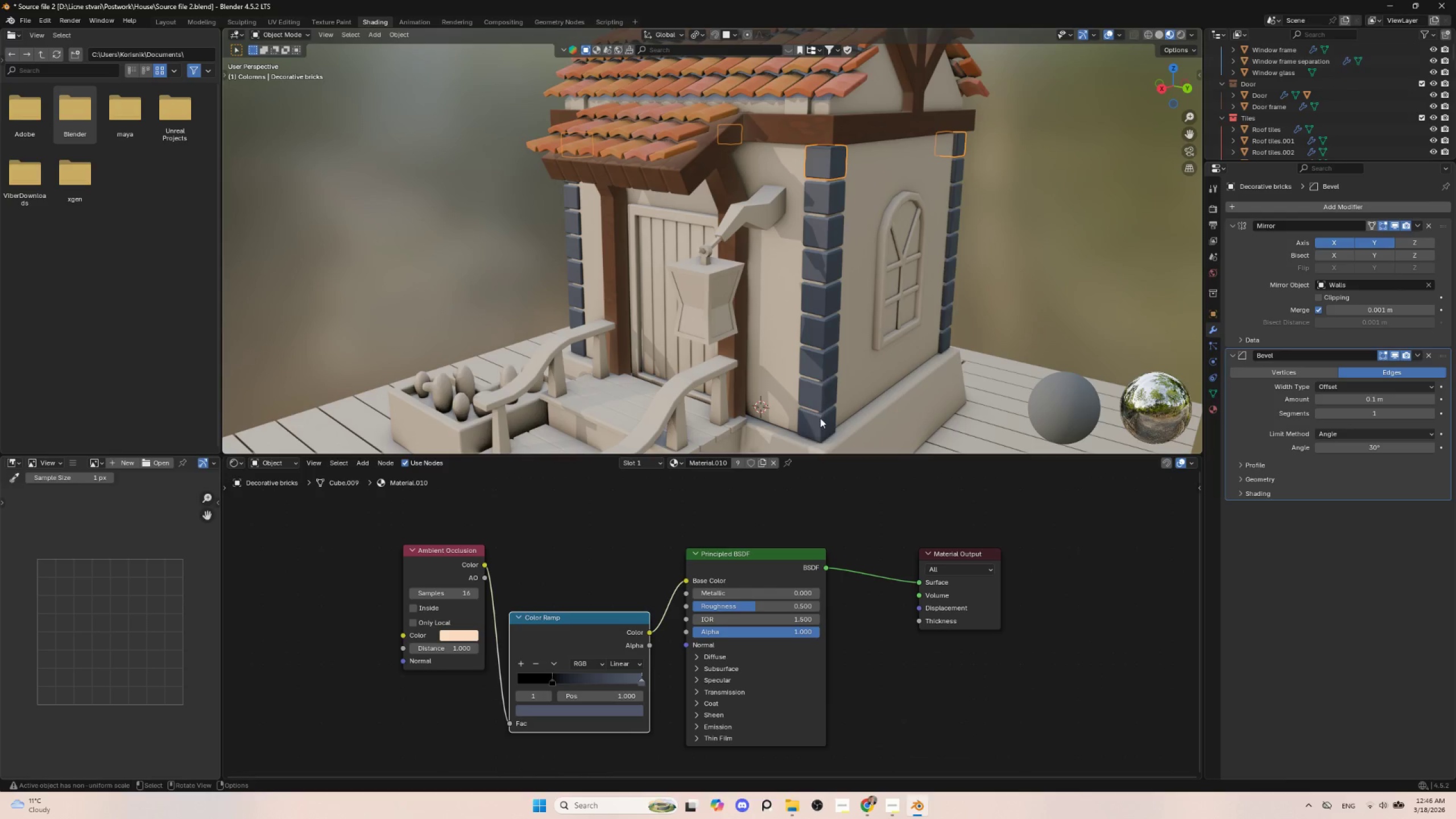 
left_click([823, 197])
 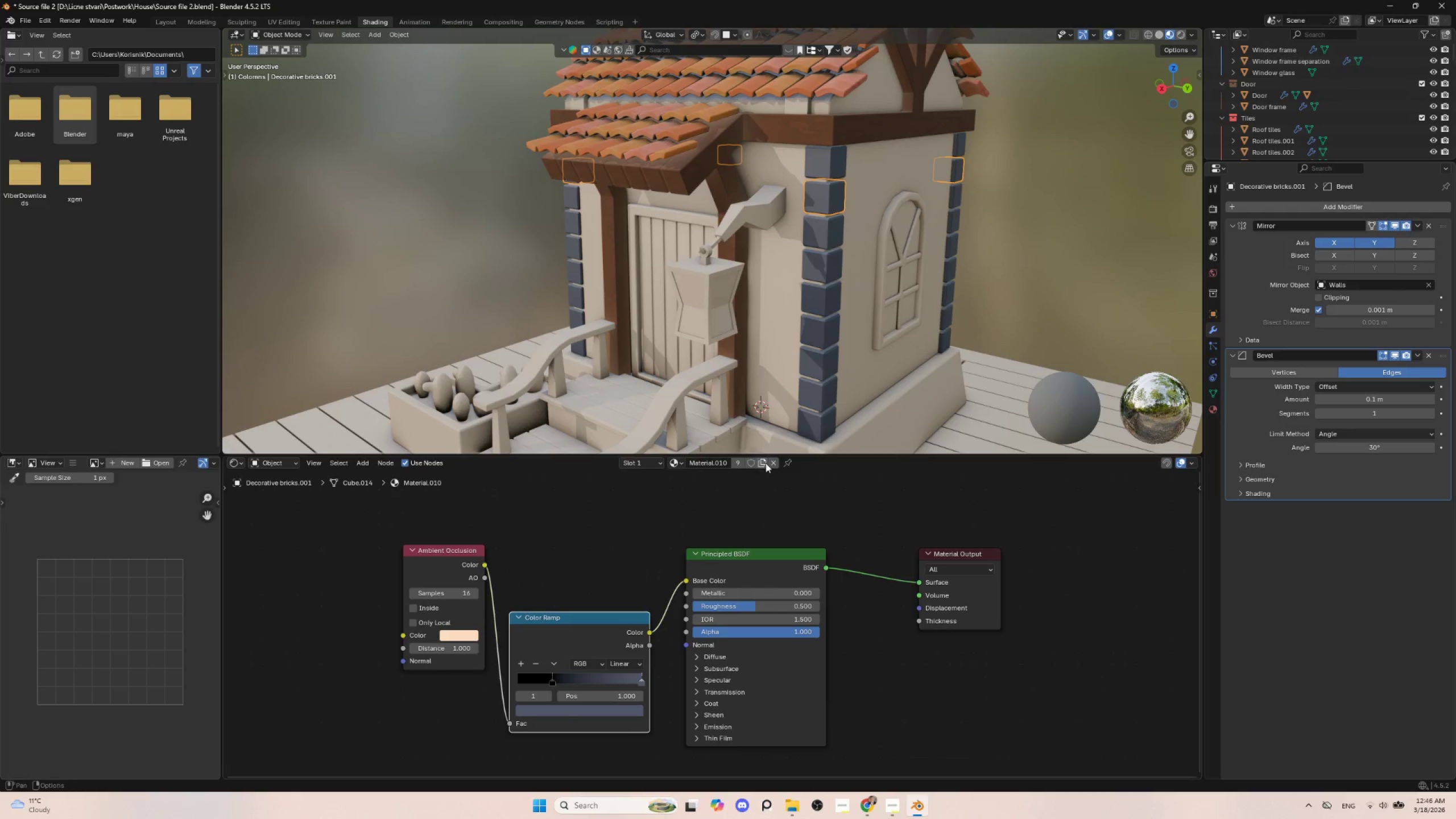 
left_click([763, 459])
 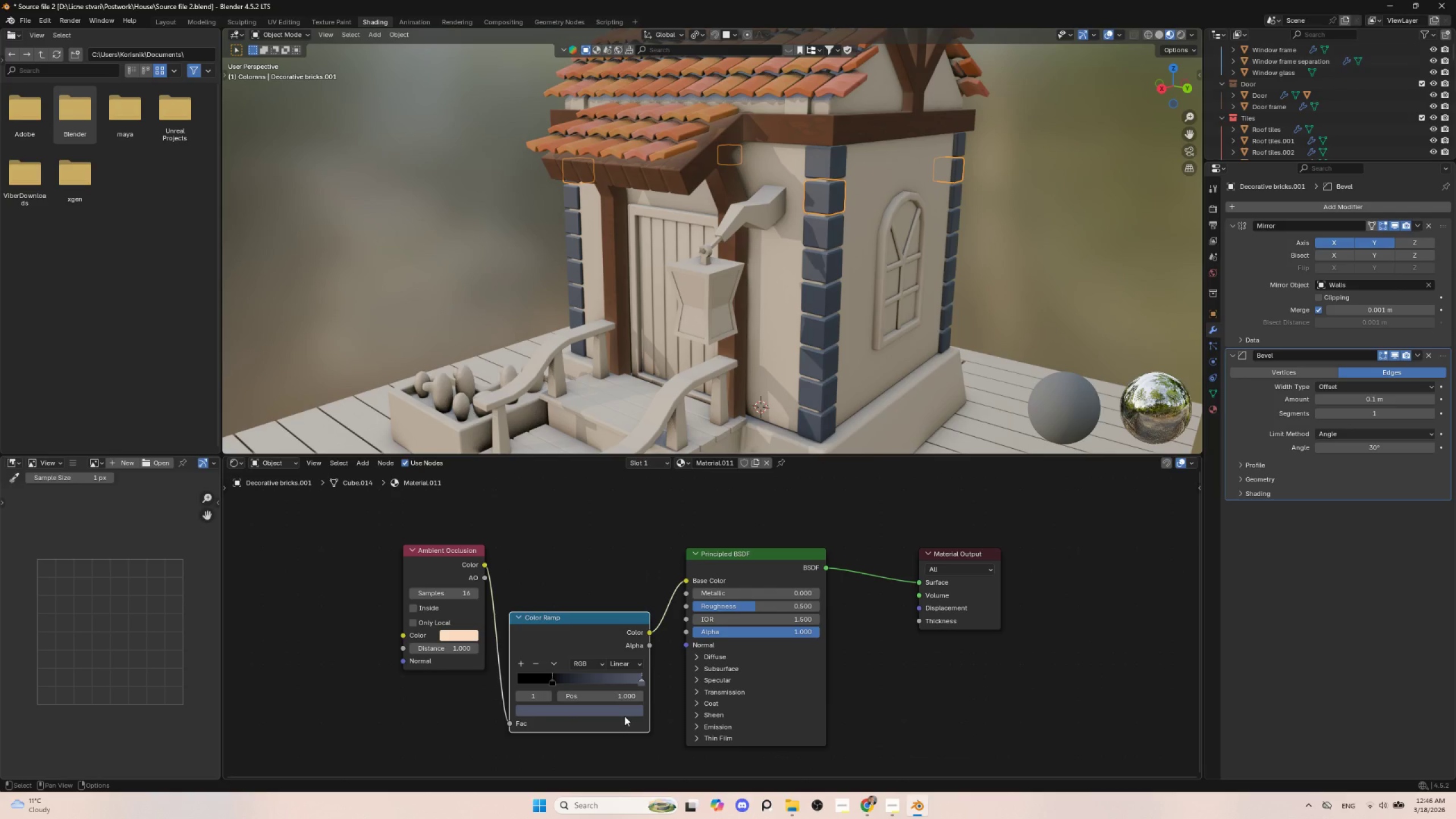 
left_click([624, 714])
 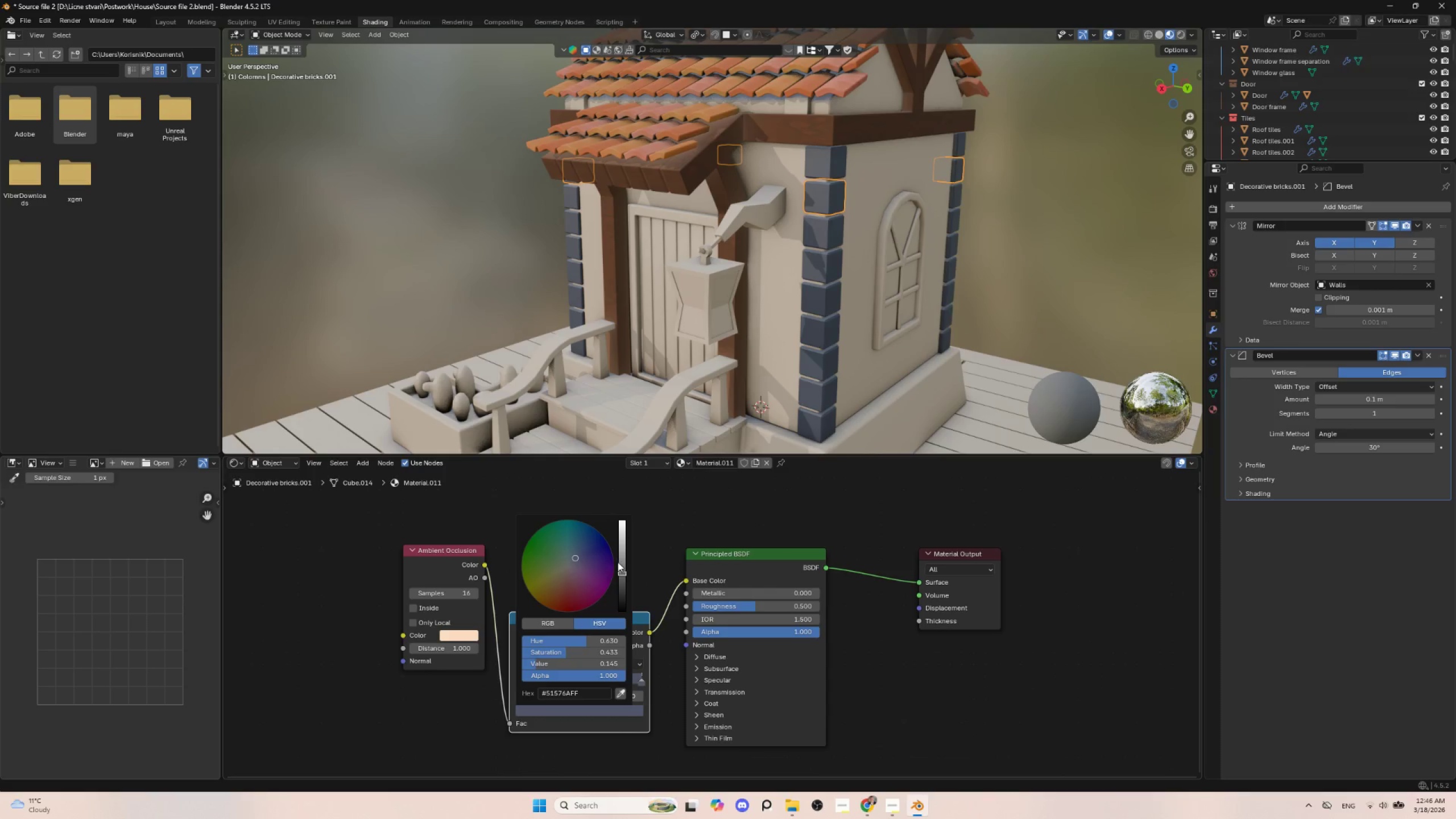 
left_click([622, 558])
 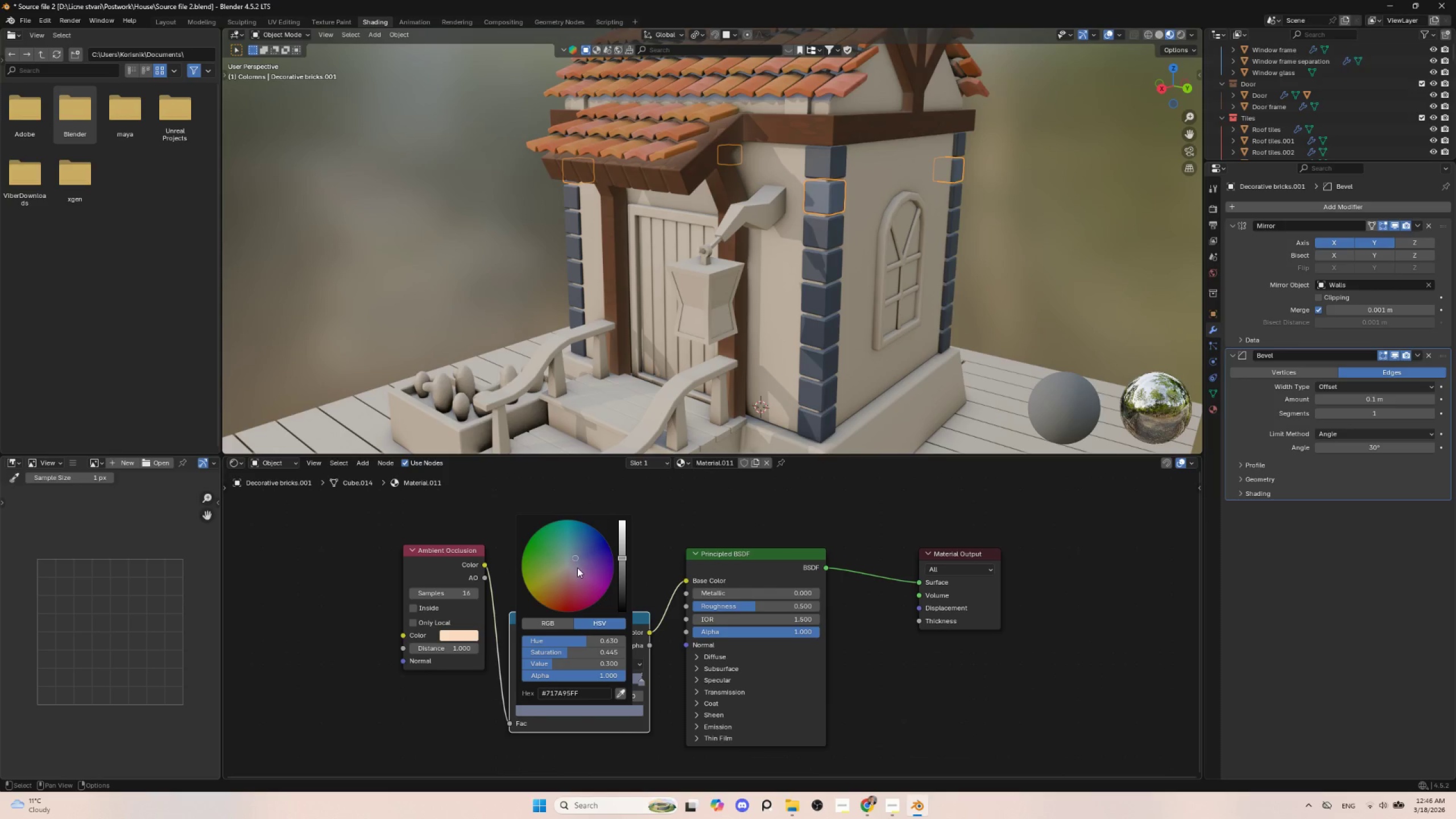 
left_click([580, 562])
 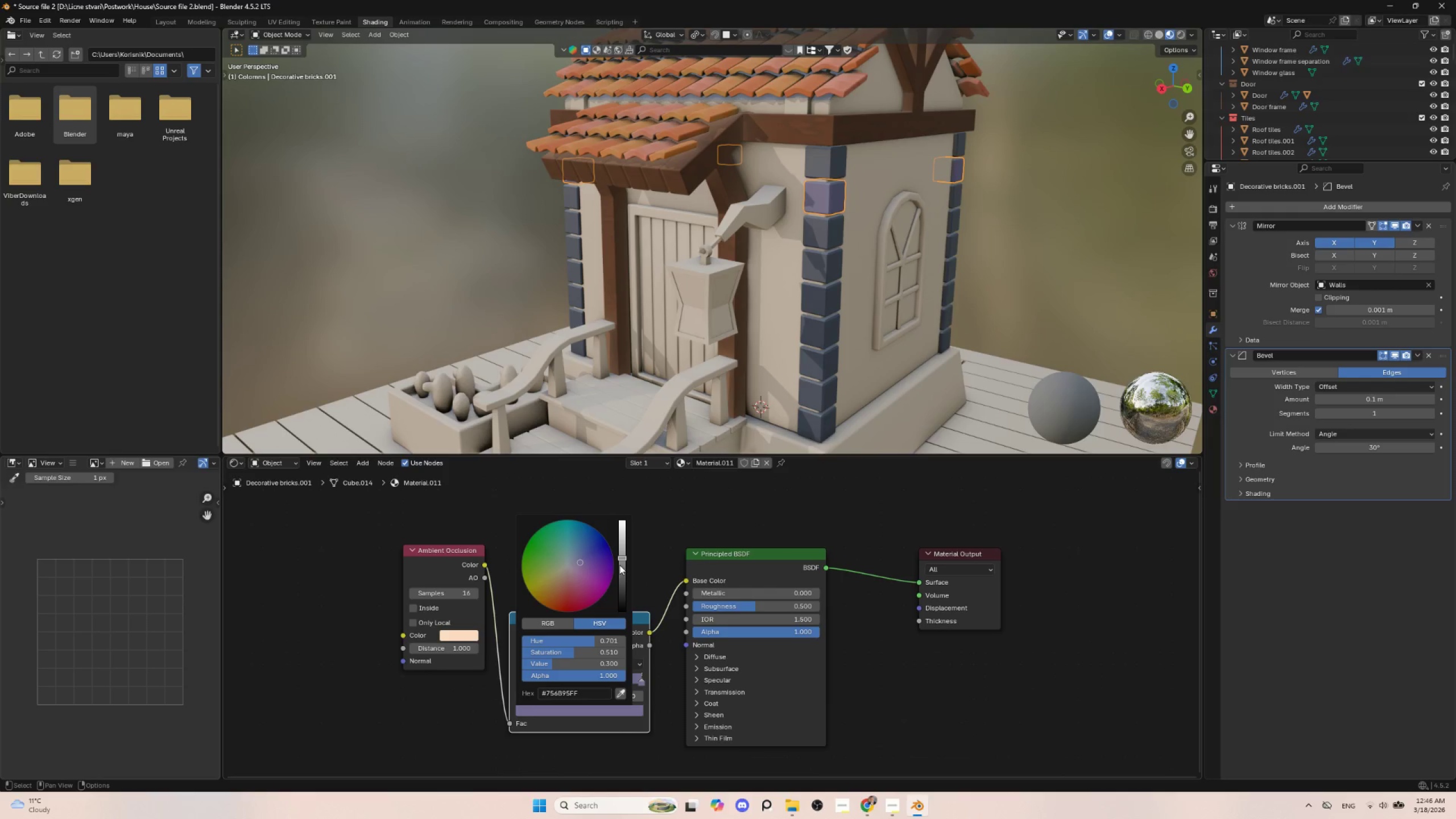 
left_click_drag(start_coordinate=[624, 556], to_coordinate=[622, 564])
 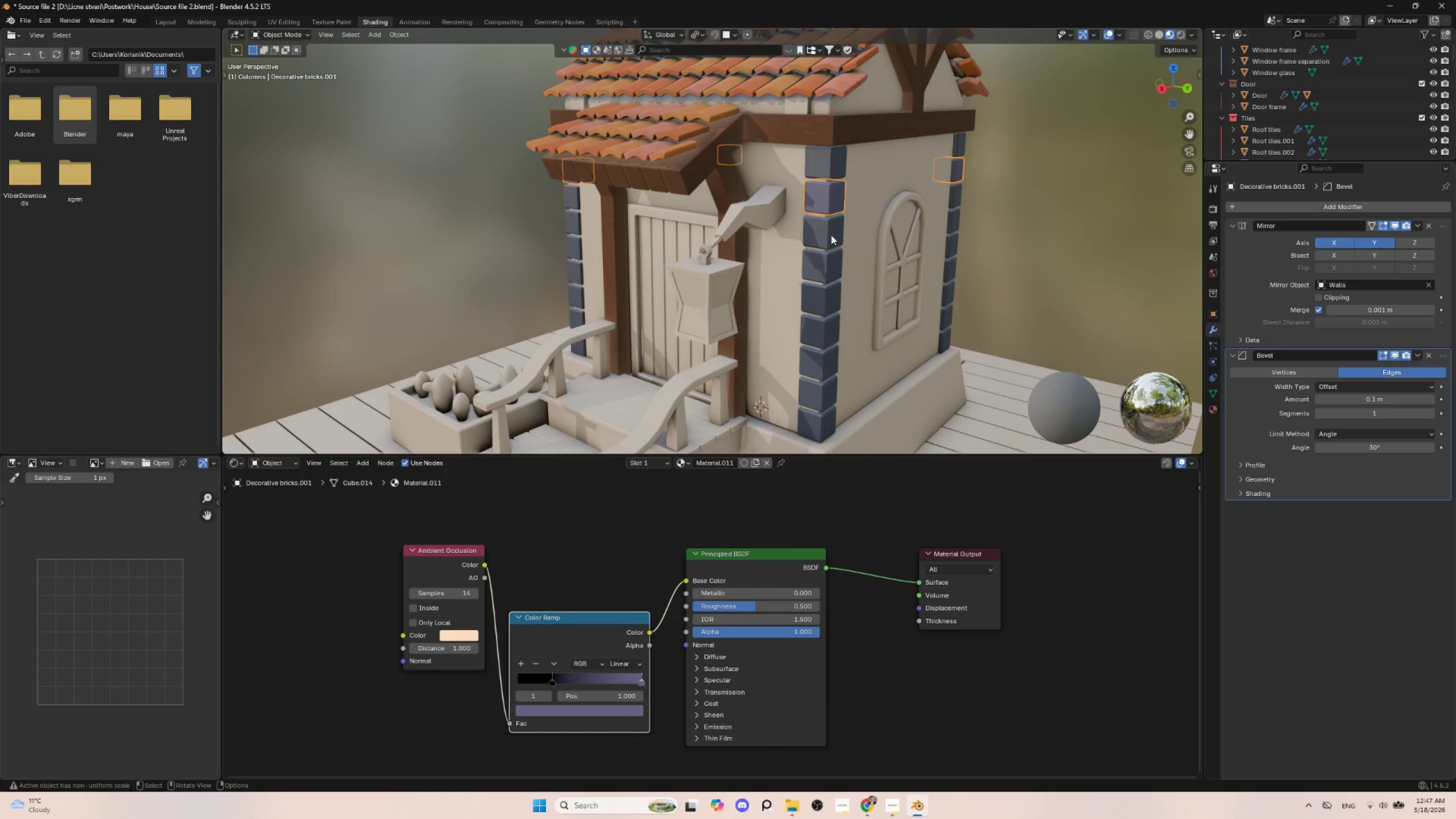 
left_click([831, 235])
 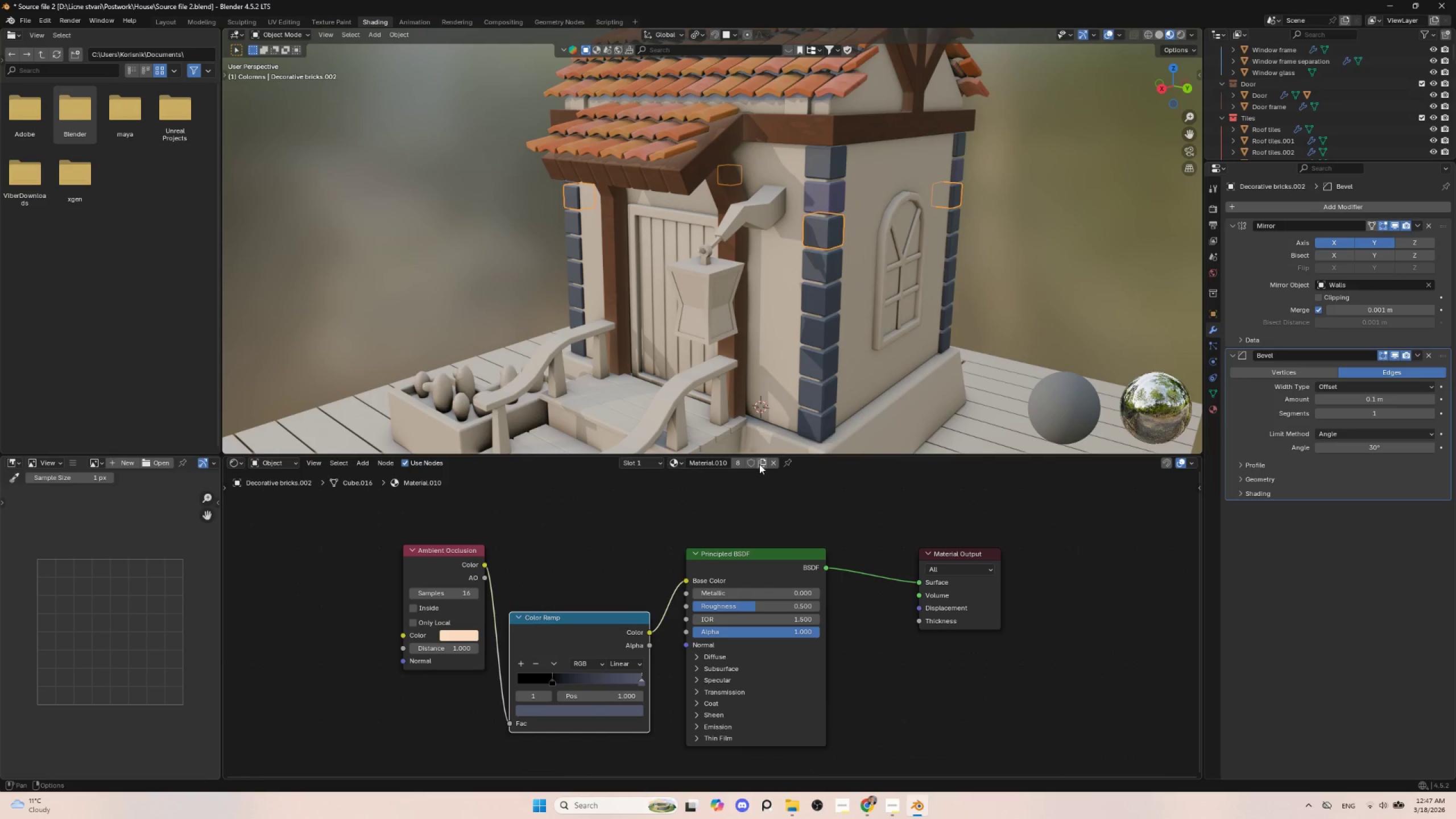 
left_click([760, 463])
 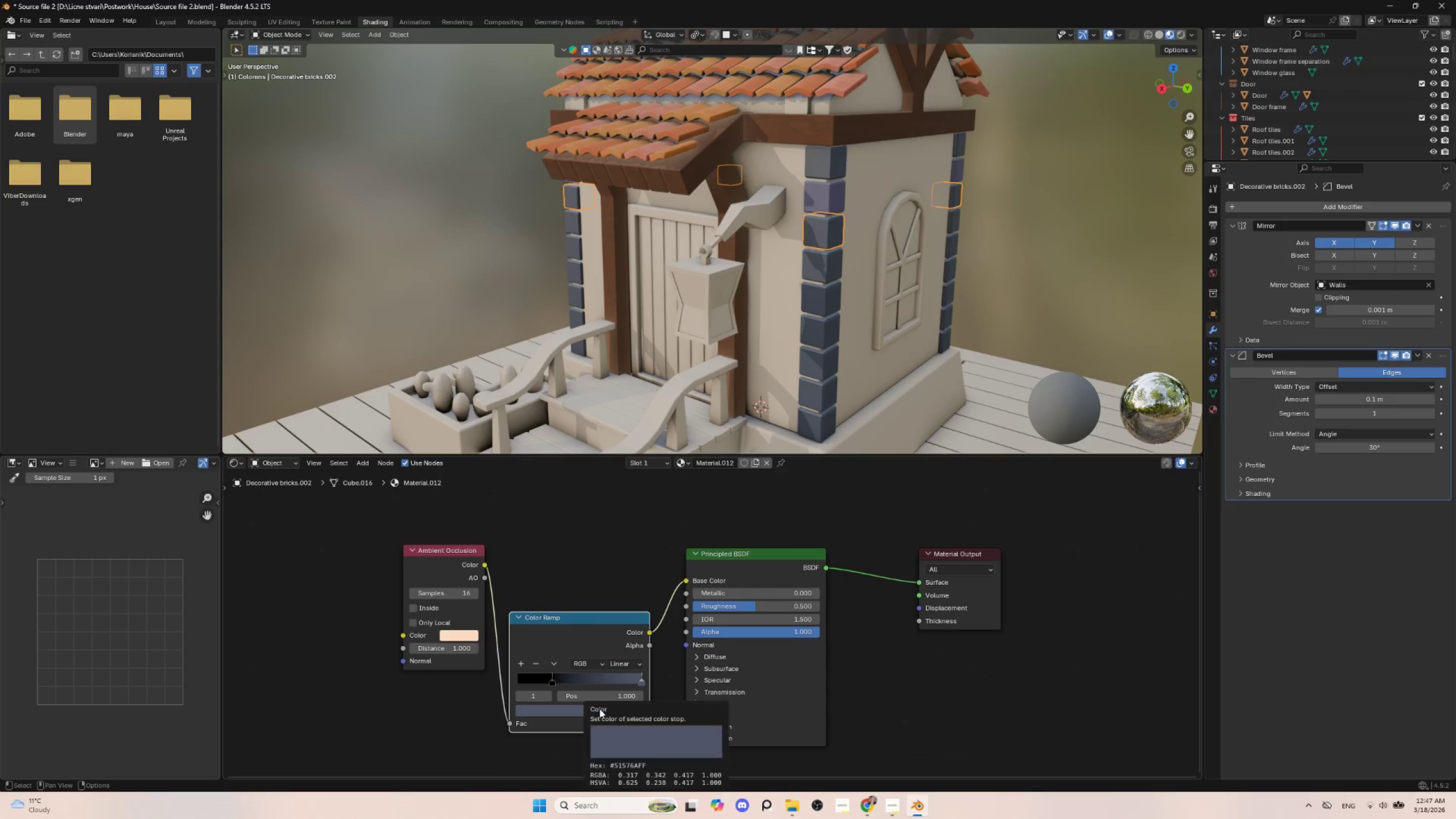 
left_click([642, 681])
 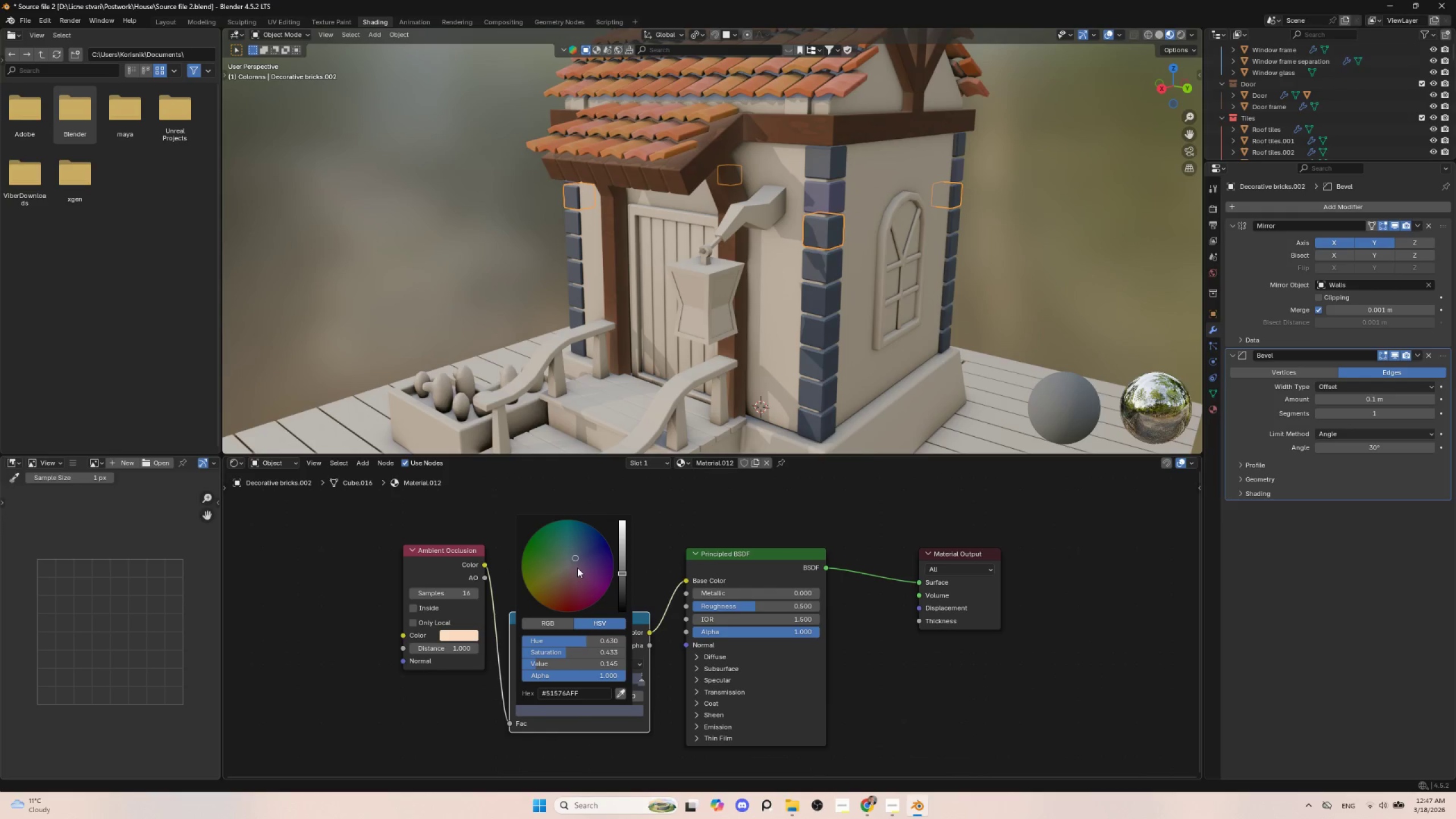 
left_click([574, 568])
 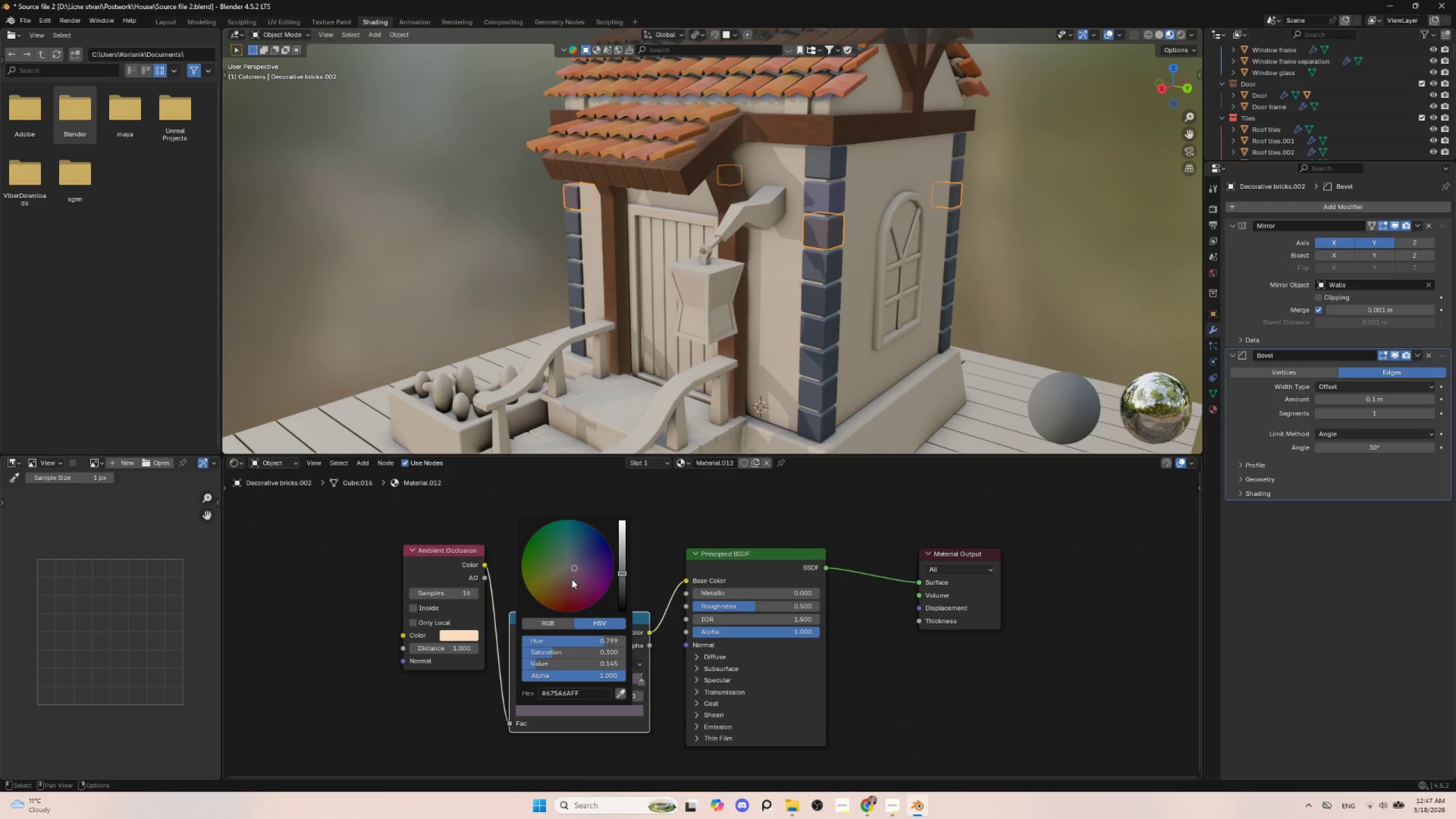 
left_click([571, 581])
 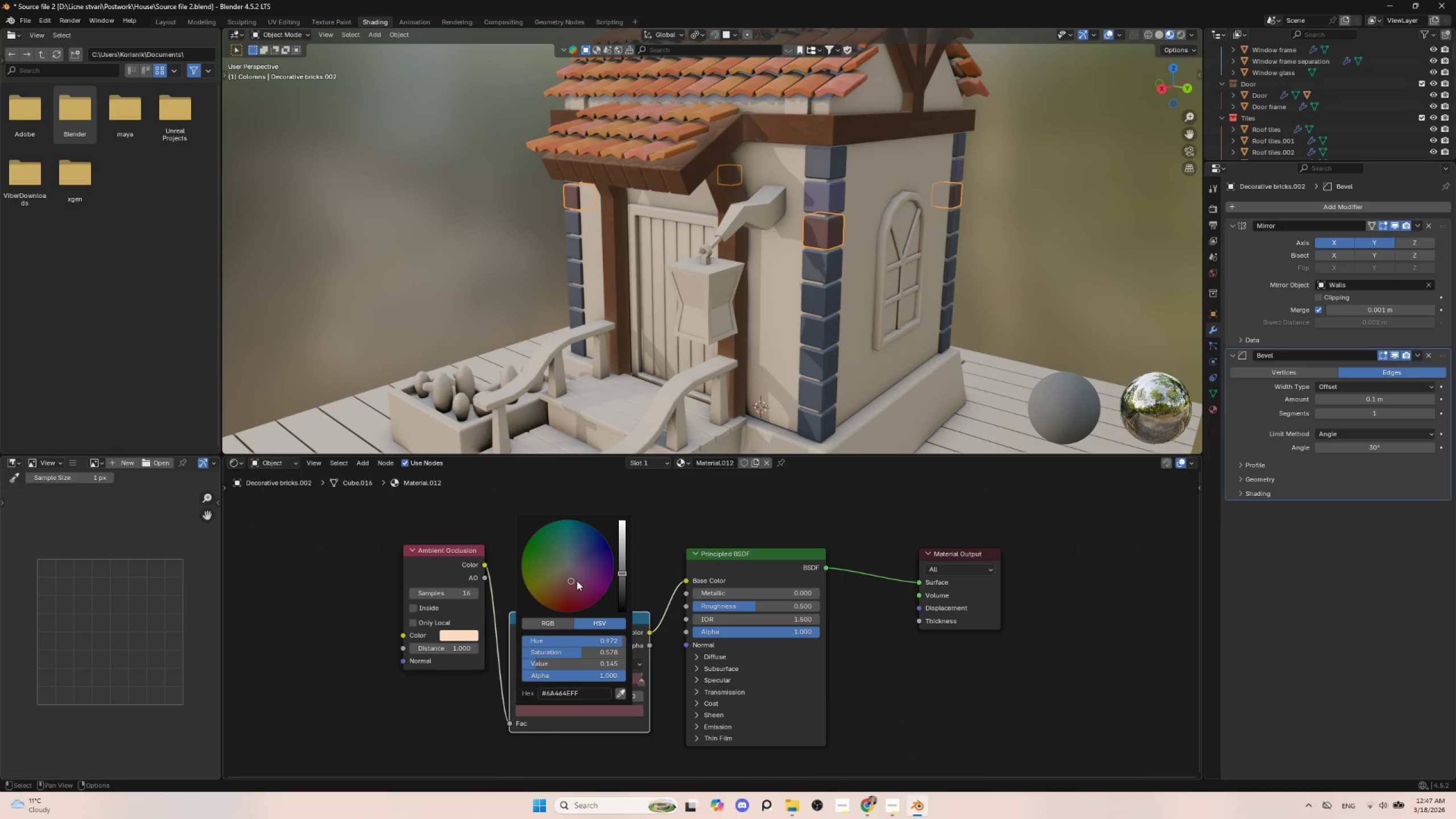 
left_click([577, 581])
 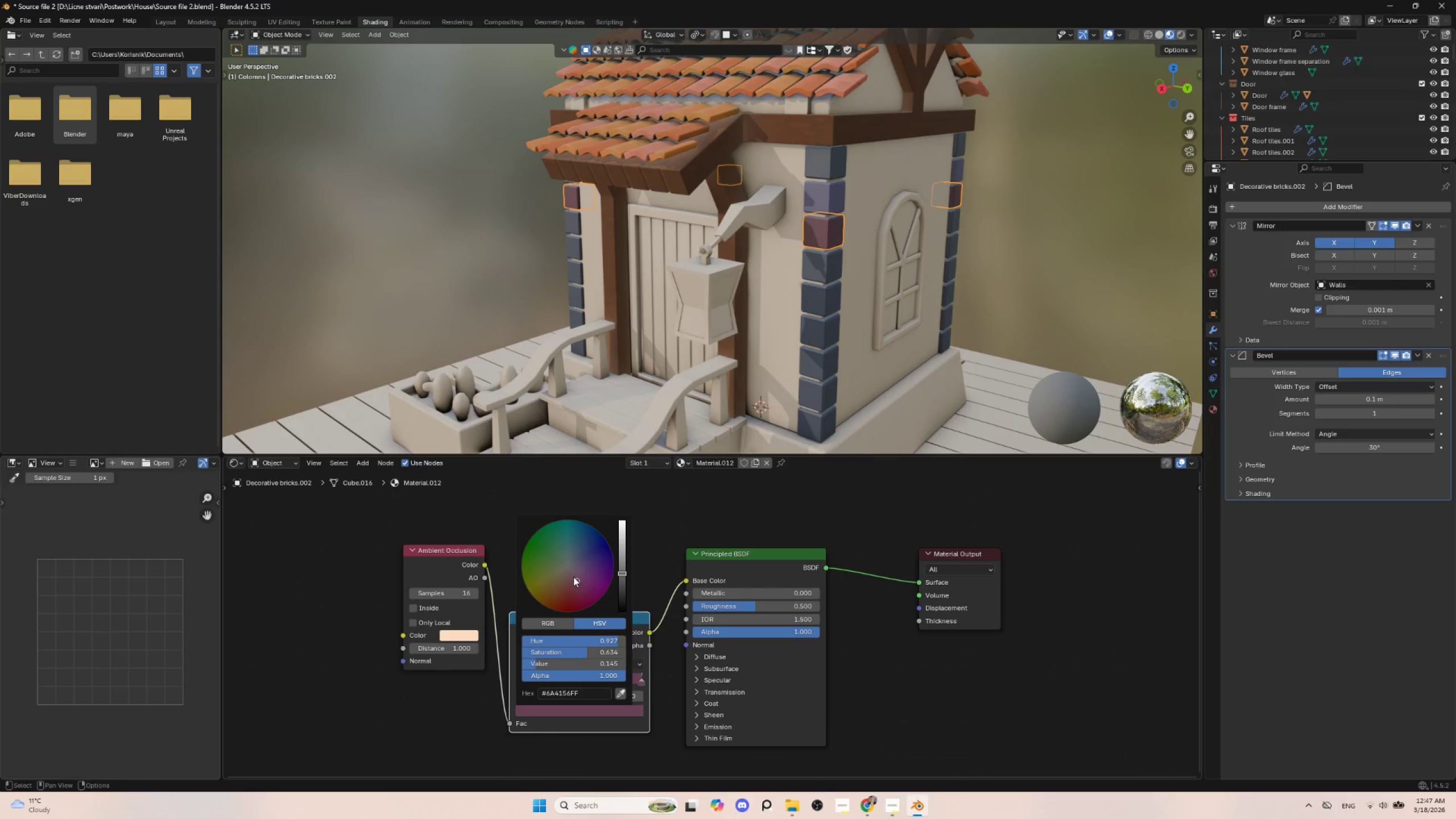 
left_click([573, 577])
 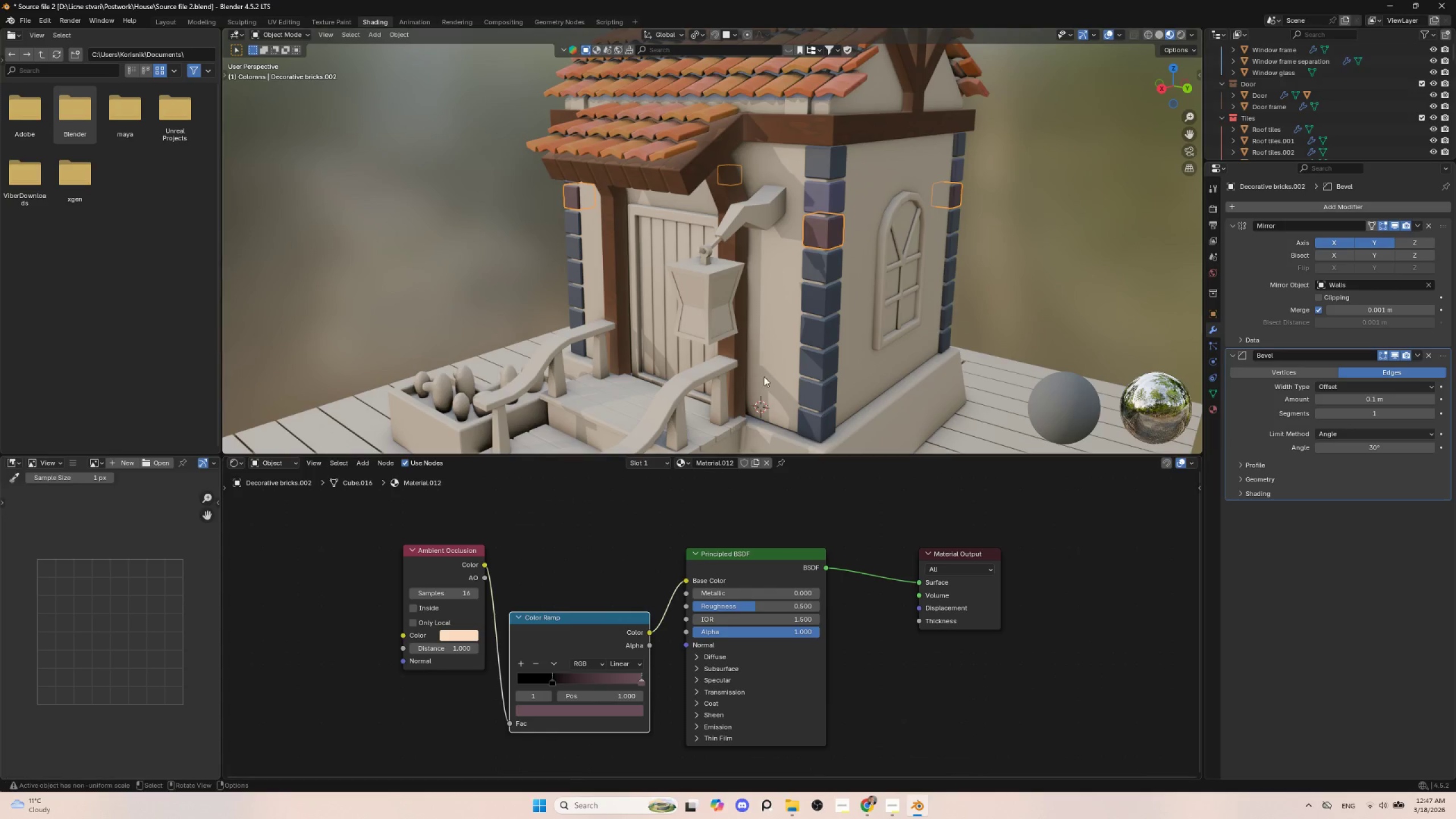 
mouse_move([753, 608])
 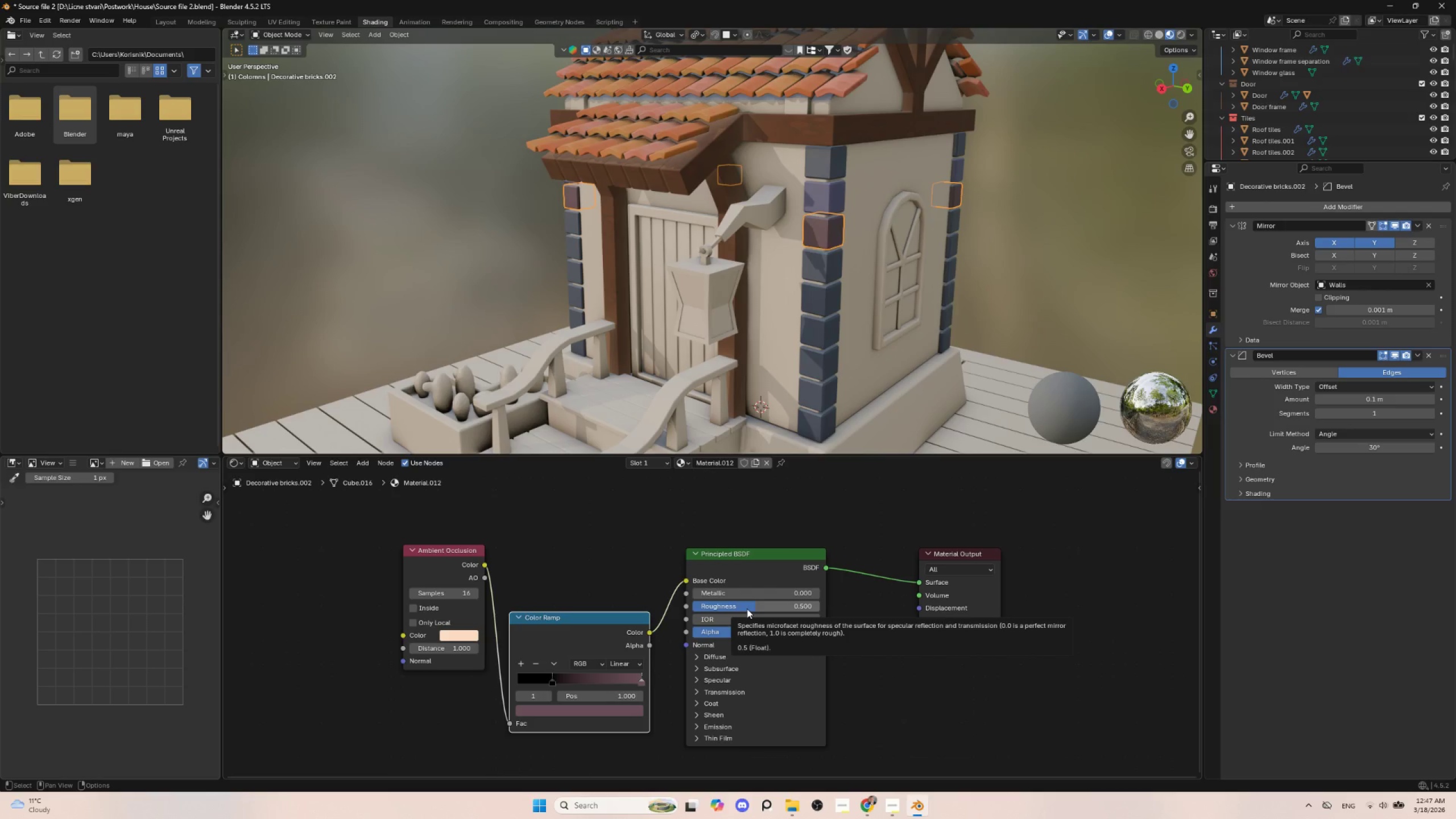 
left_click_drag(start_coordinate=[747, 609], to_coordinate=[938, 610])
 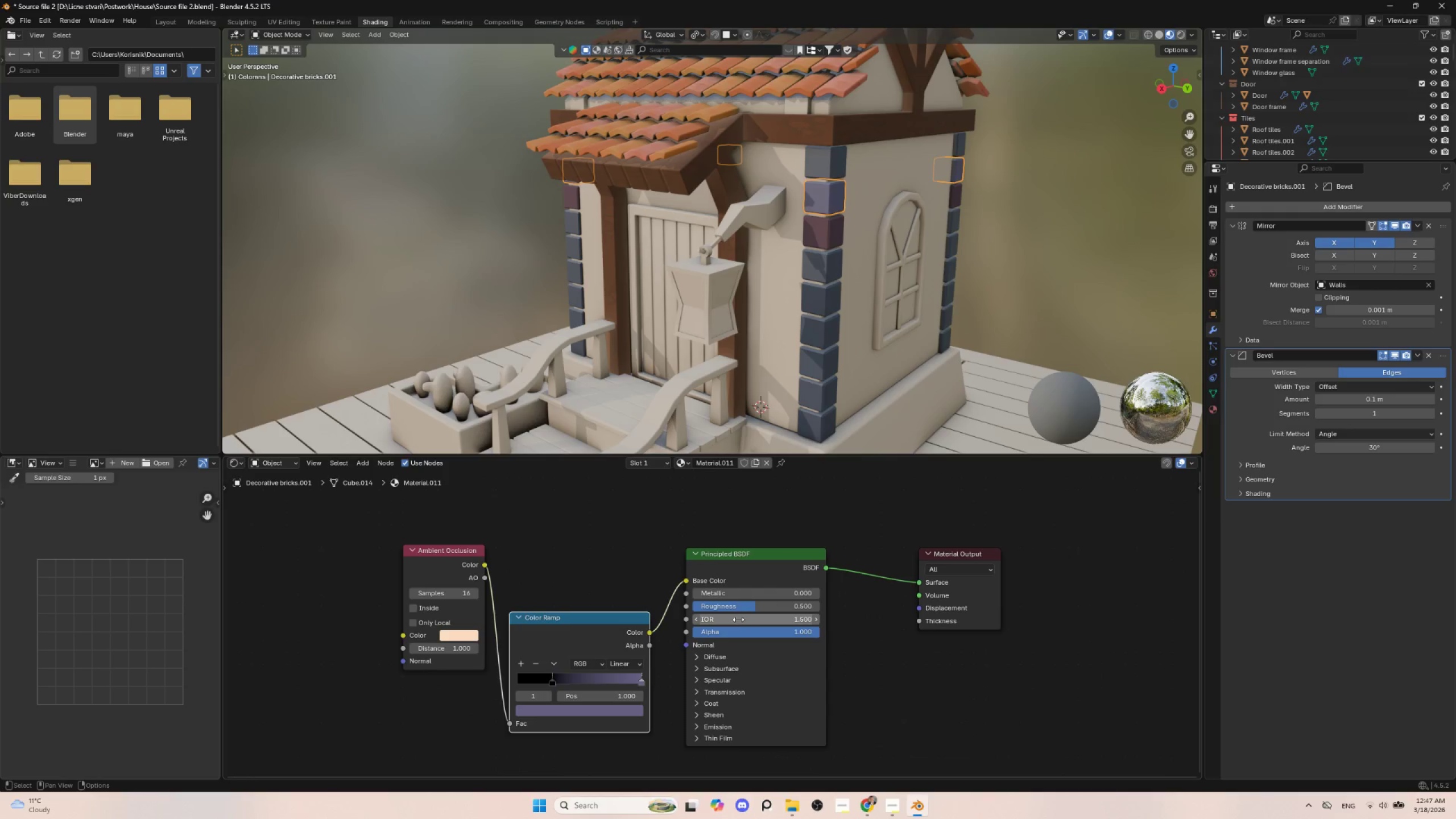 
left_click_drag(start_coordinate=[744, 605], to_coordinate=[992, 603])
 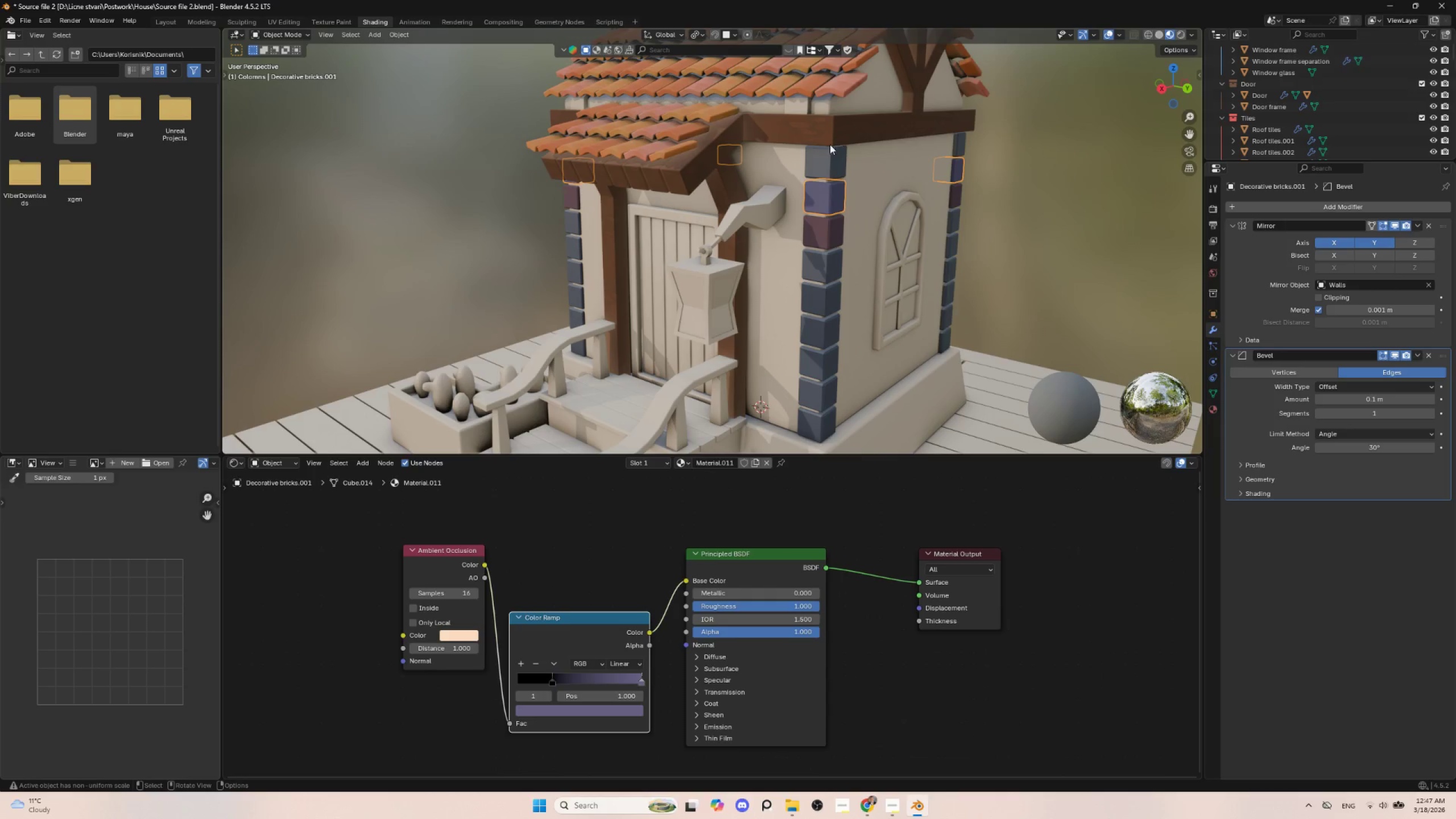 
left_click([822, 162])
 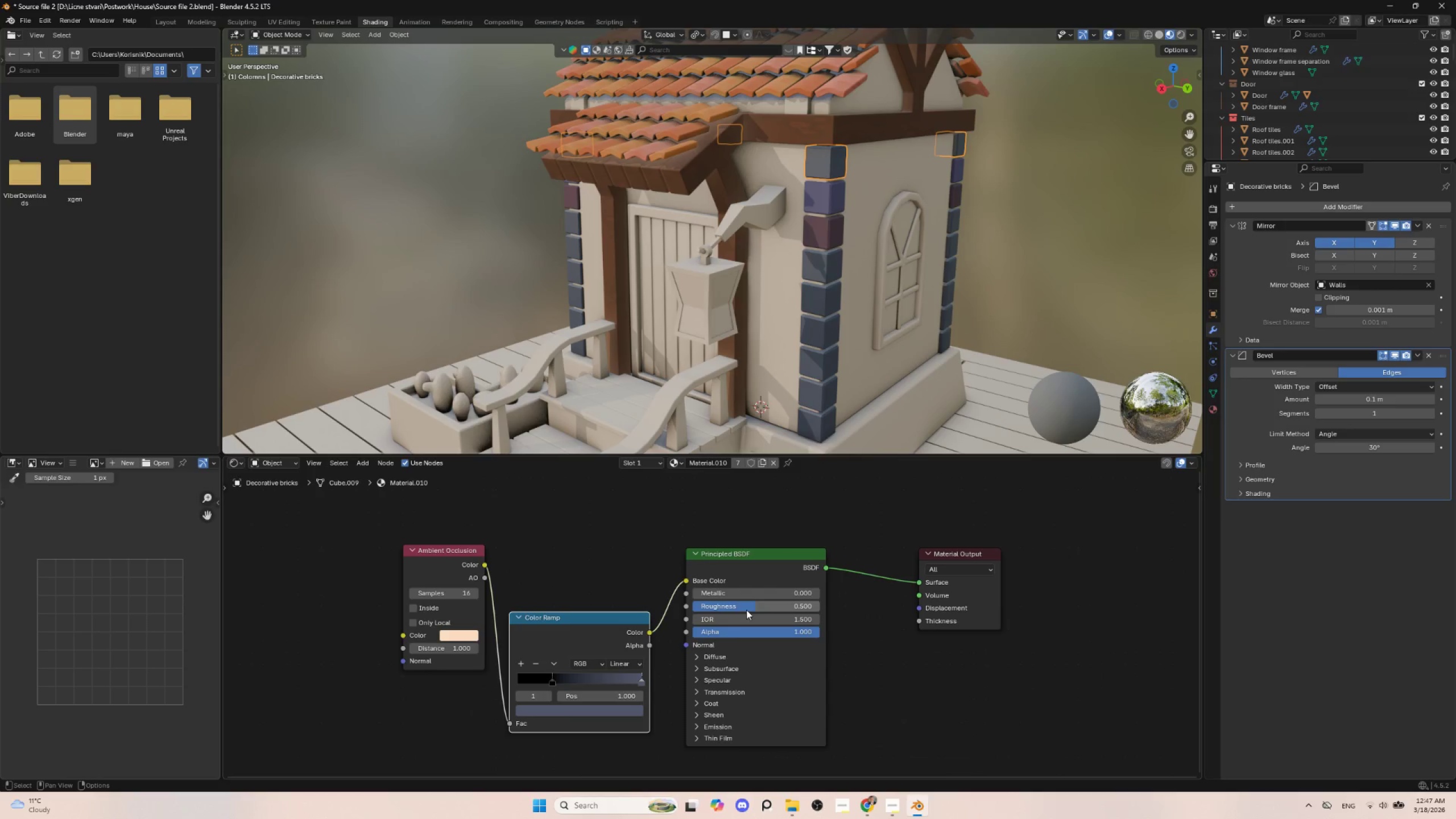 
left_click_drag(start_coordinate=[747, 606], to_coordinate=[1051, 593])
 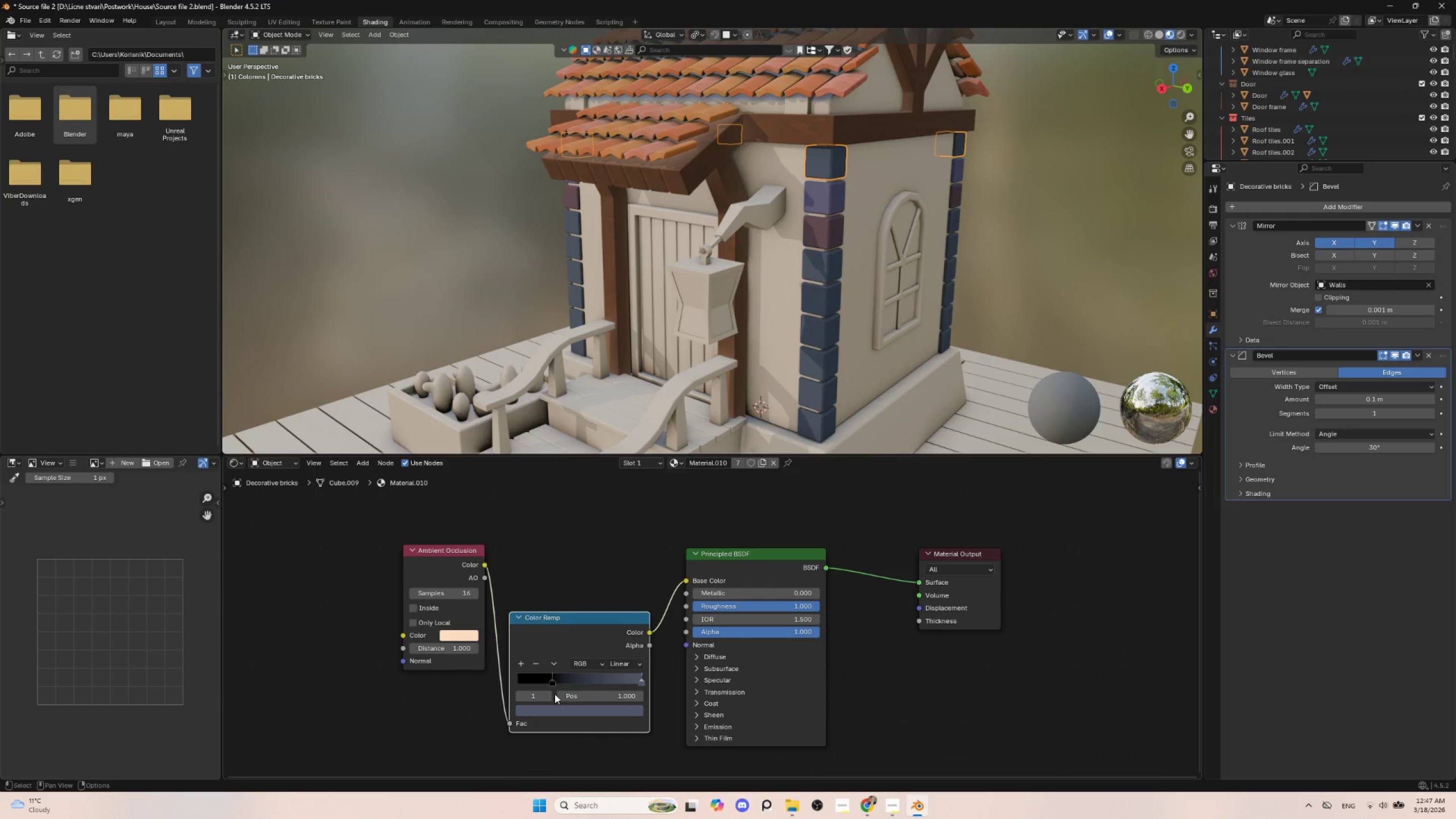 
left_click([587, 711])
 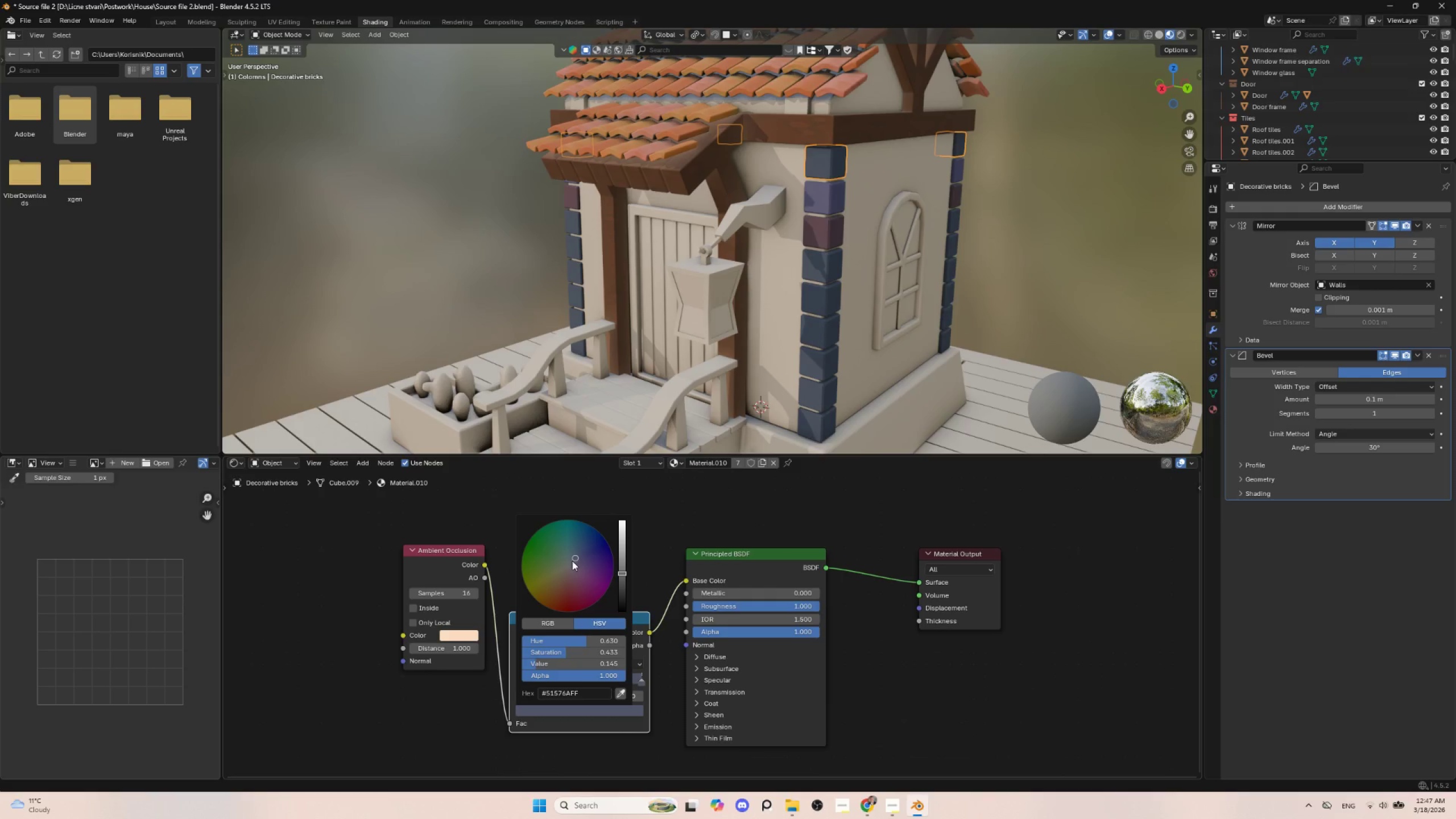 
left_click([573, 560])
 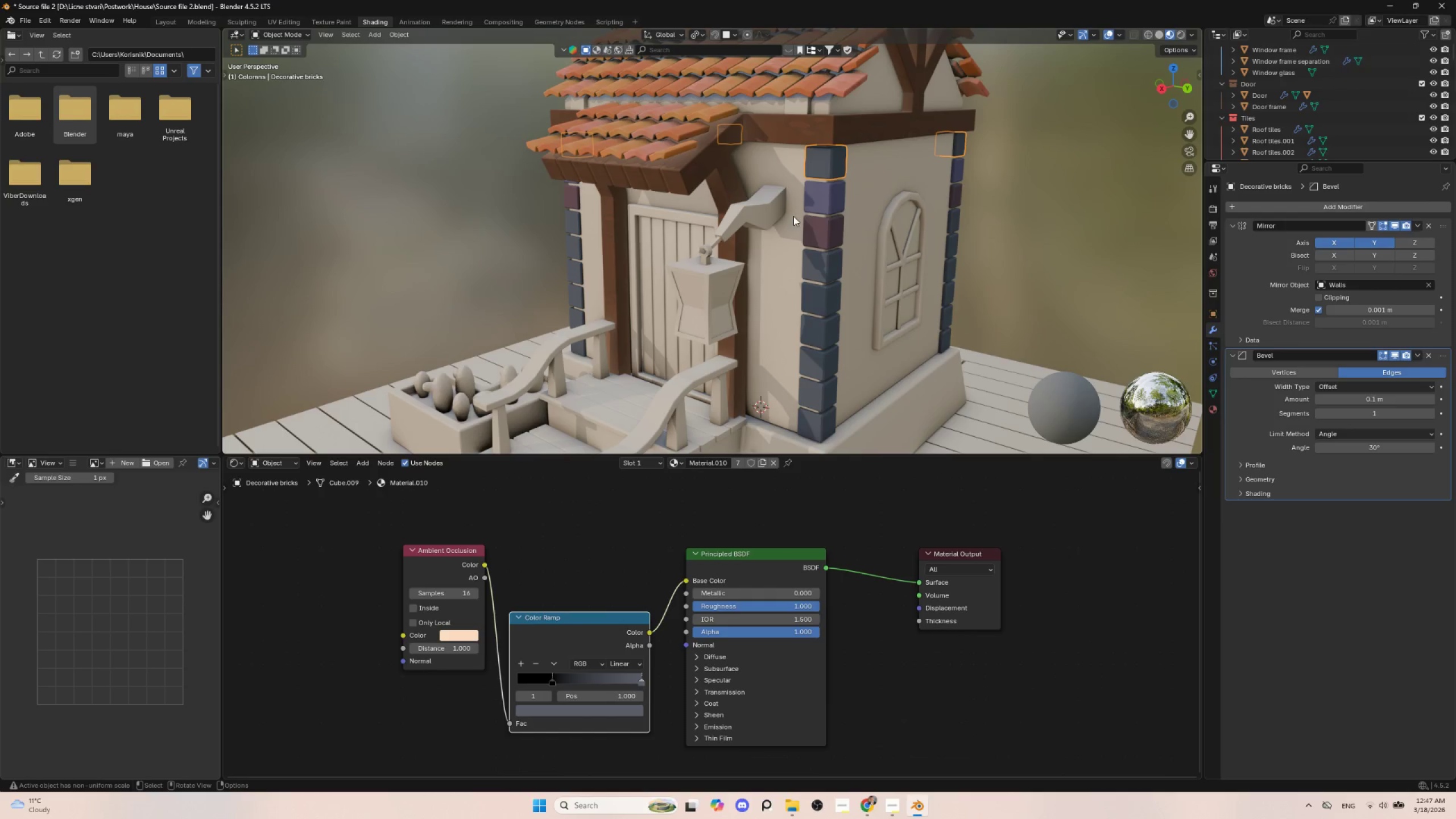 
left_click([816, 197])
 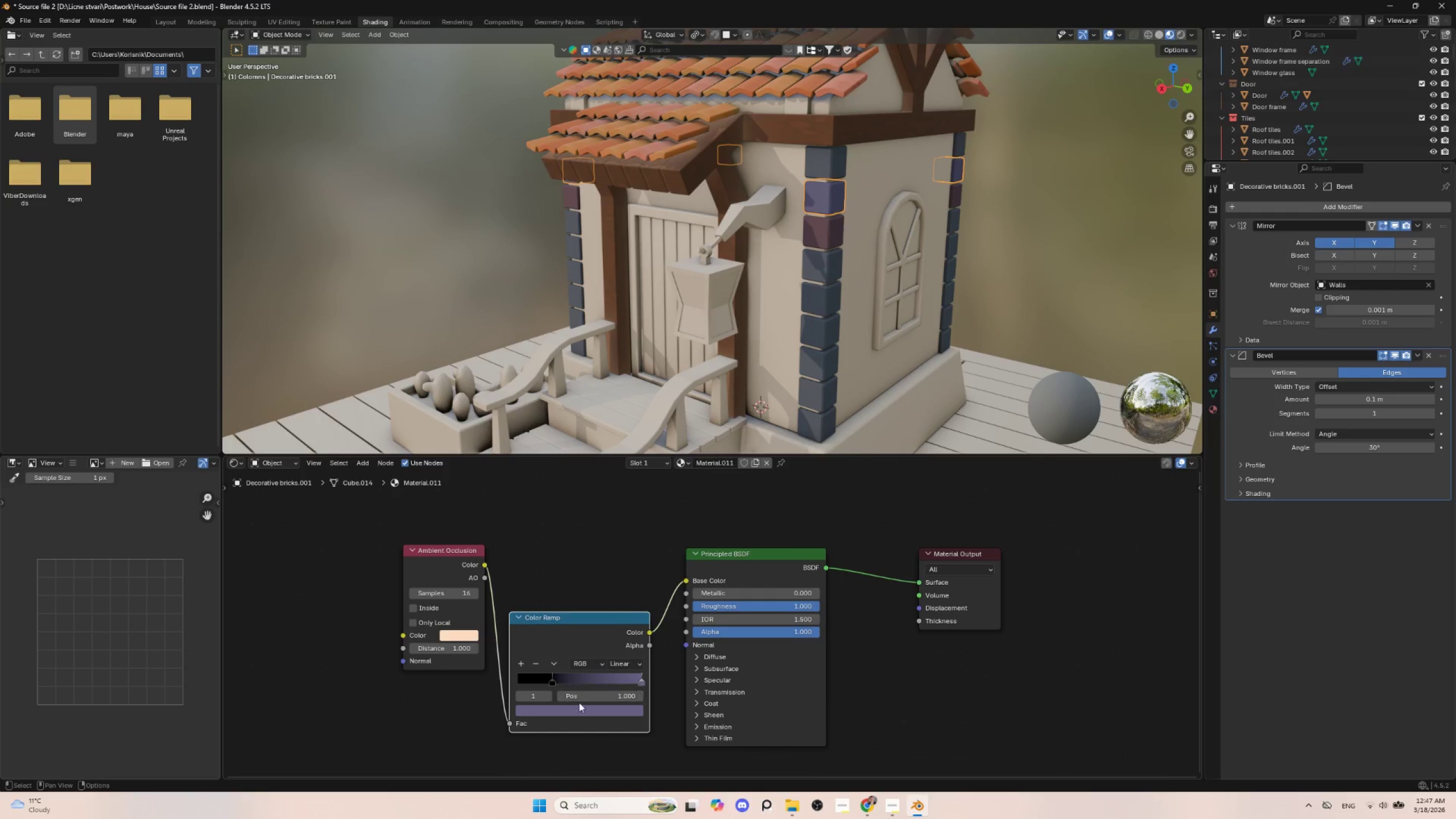 
left_click([581, 708])
 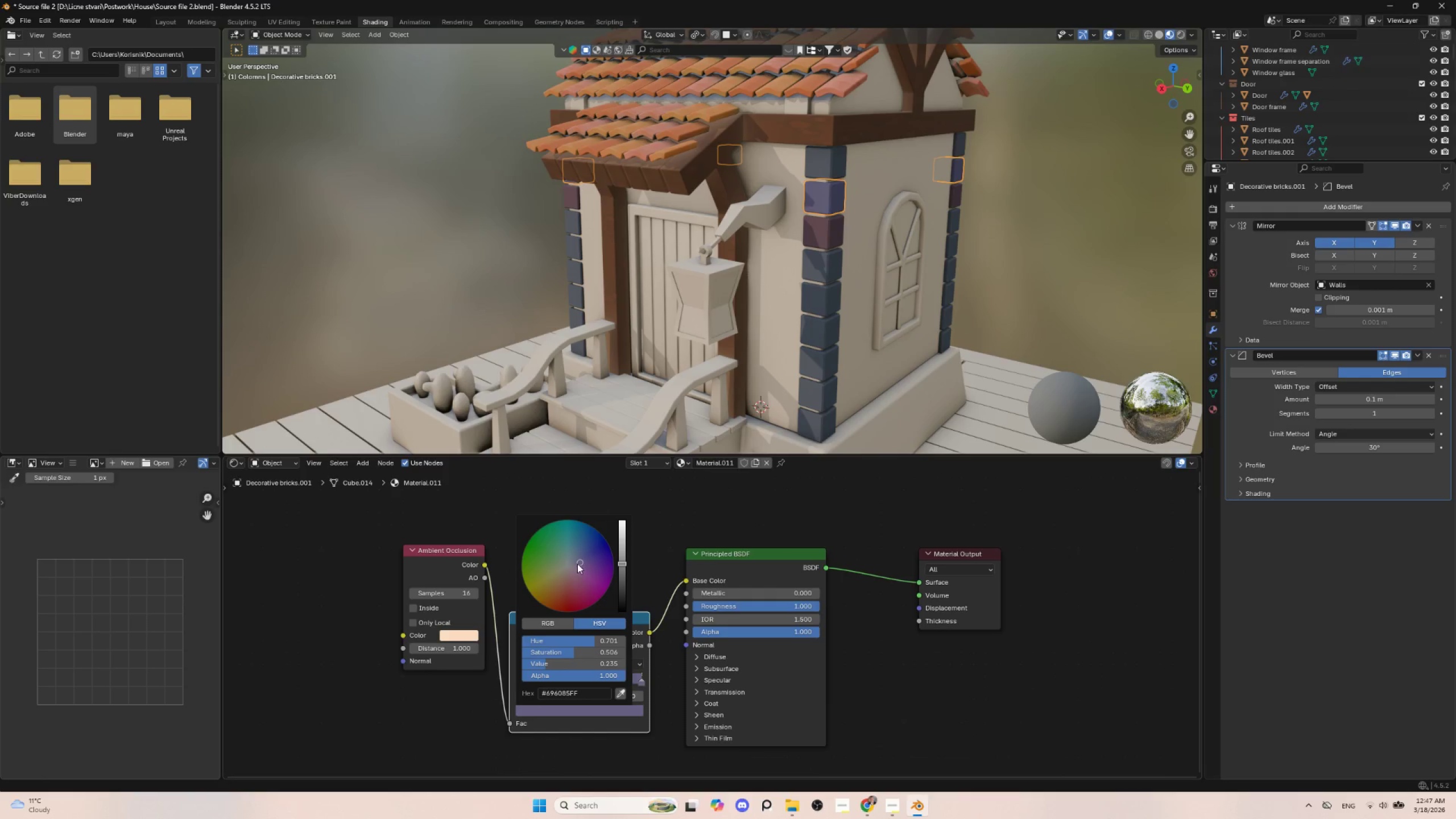 
left_click([574, 565])
 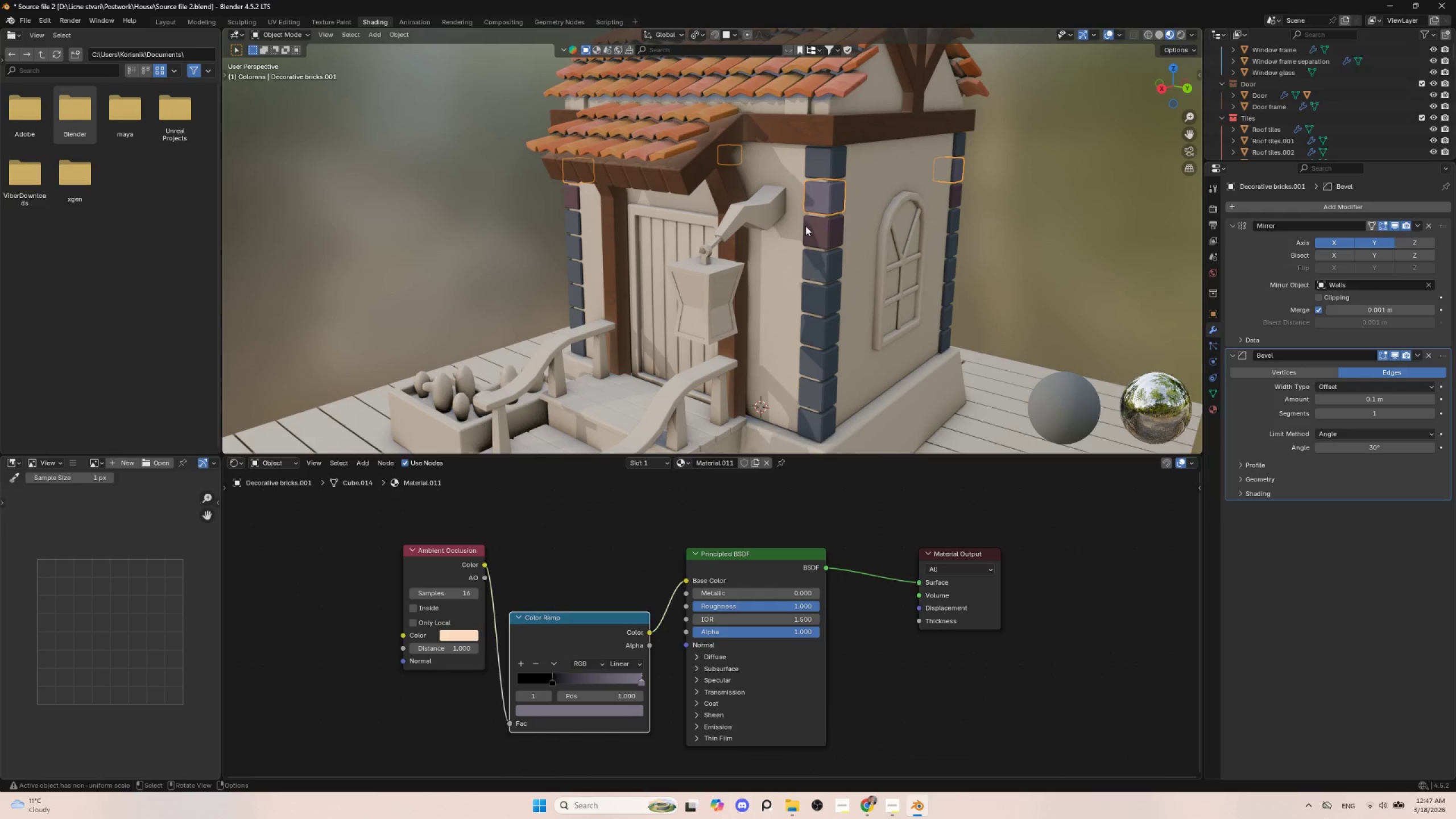 
left_click([818, 234])
 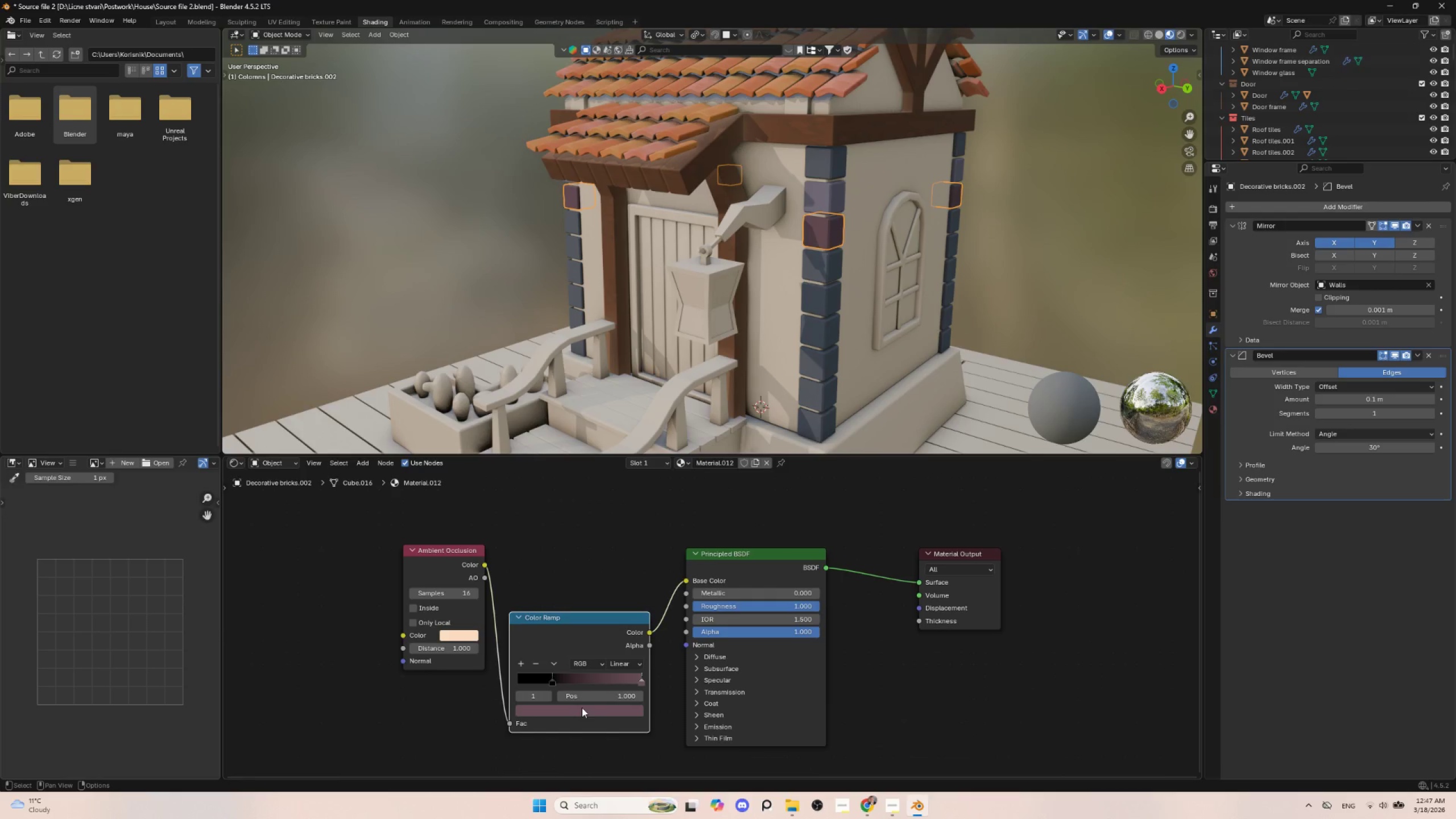 
left_click([582, 708])
 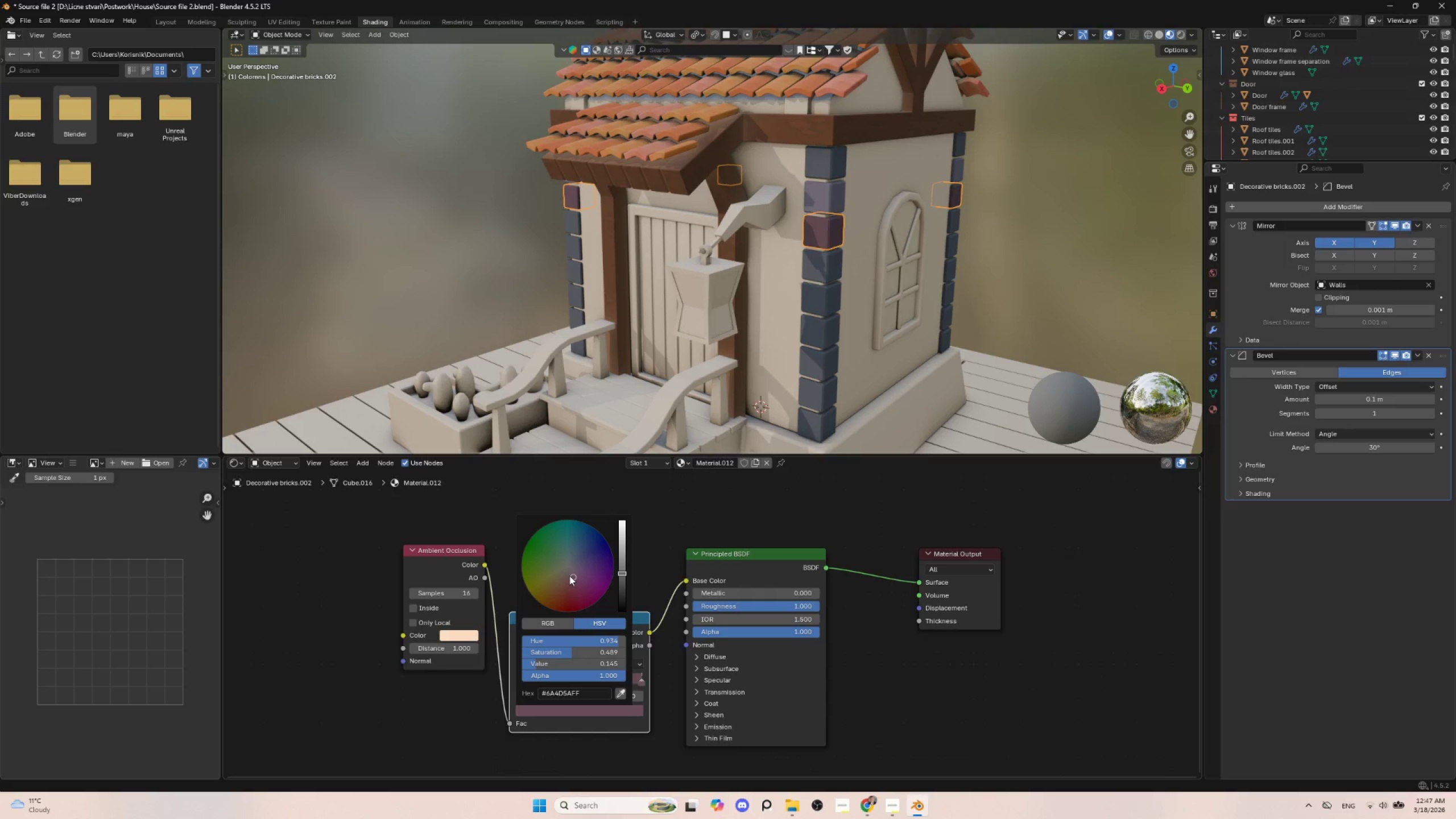 
left_click([569, 575])
 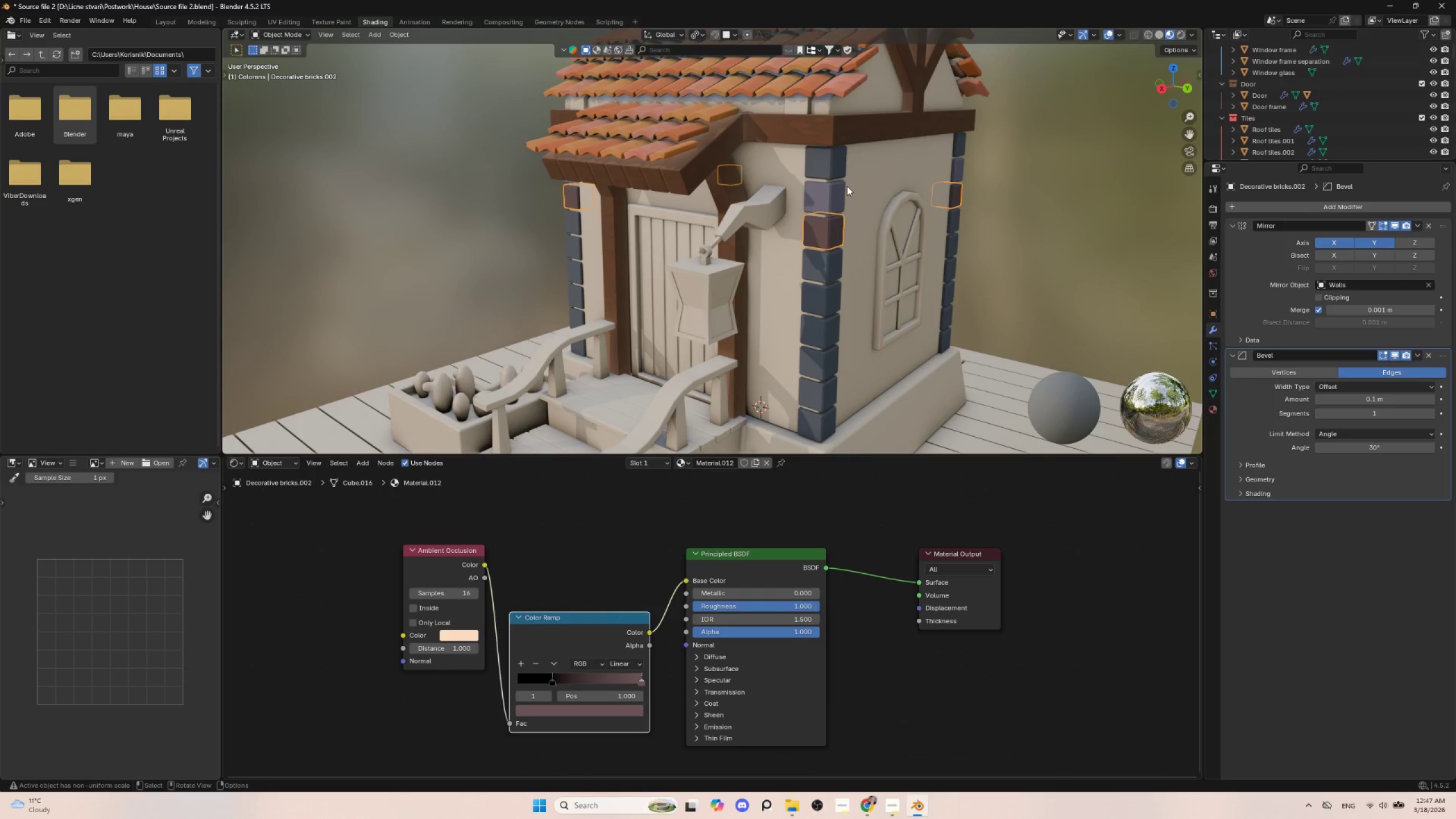 
left_click([830, 206])
 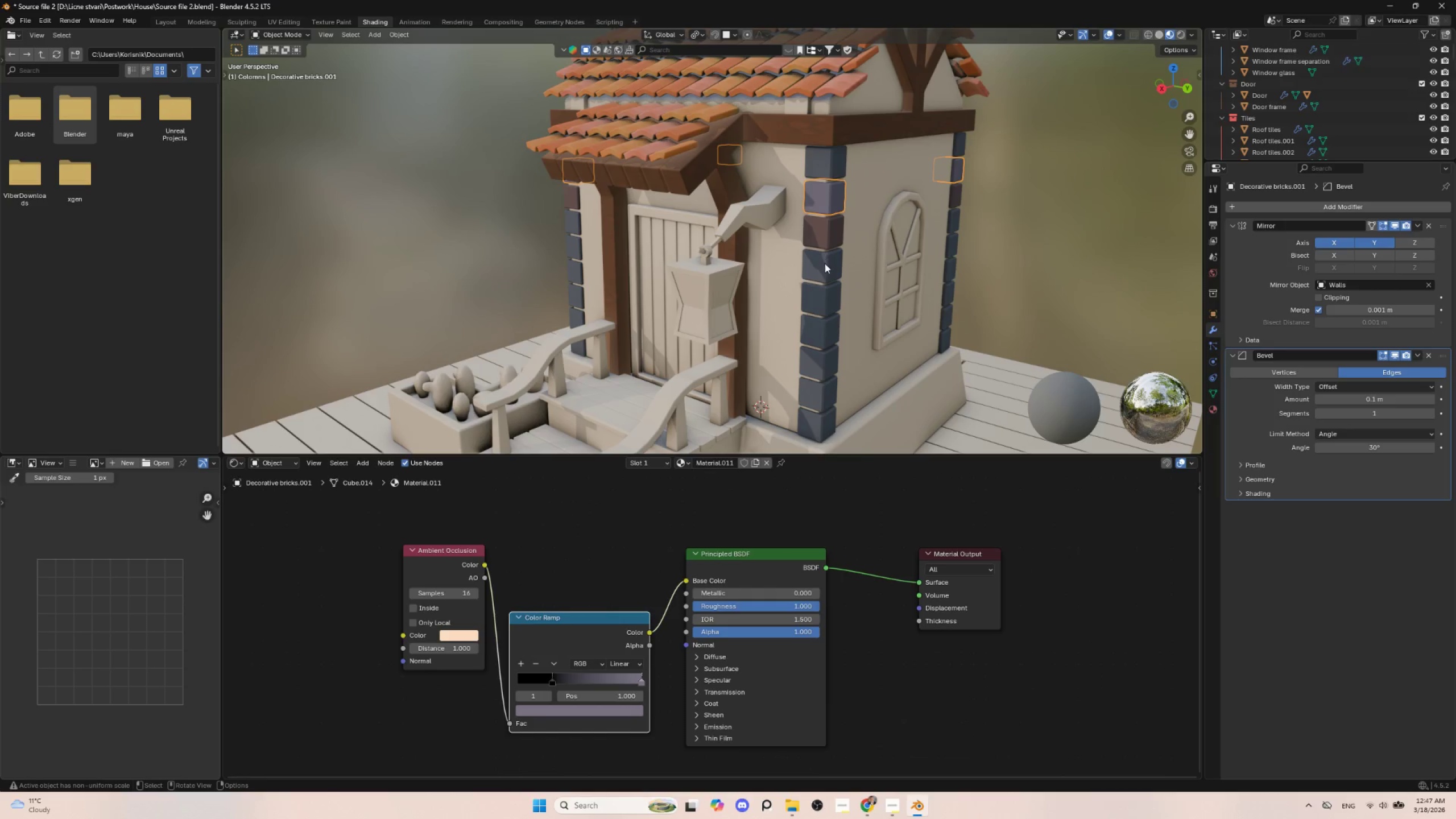 
left_click([825, 262])
 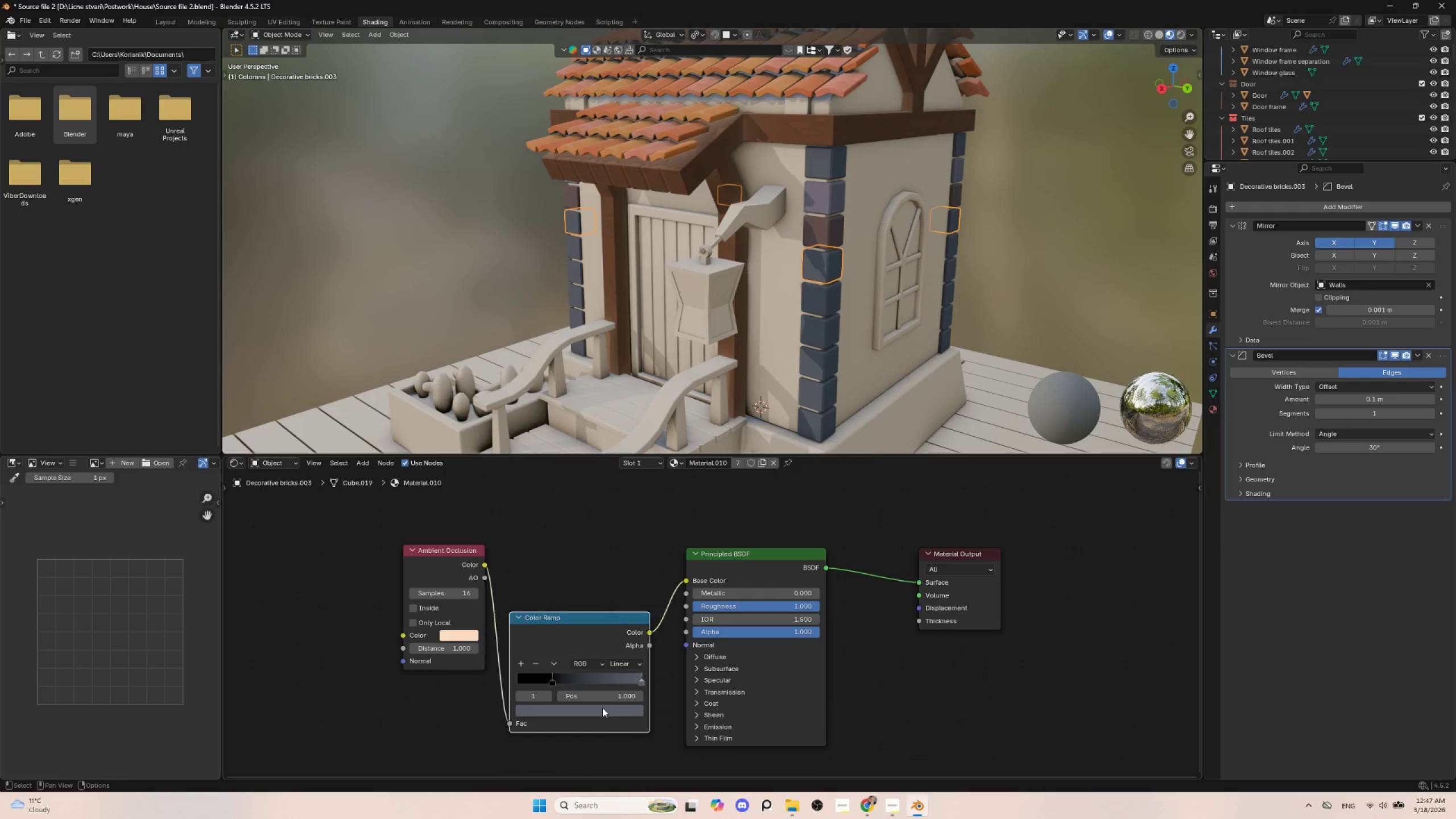 
left_click([759, 462])
 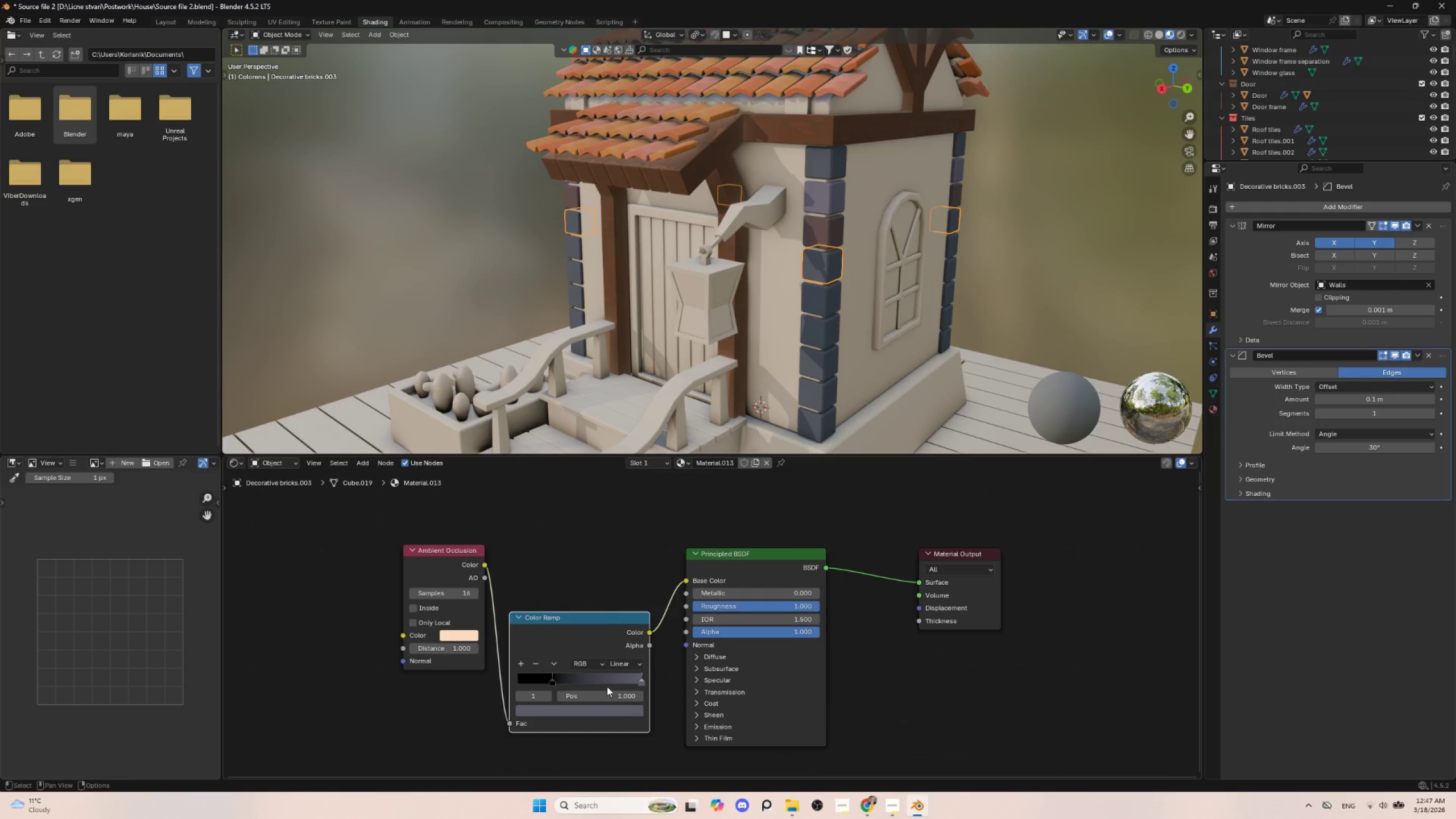 
left_click([608, 710])
 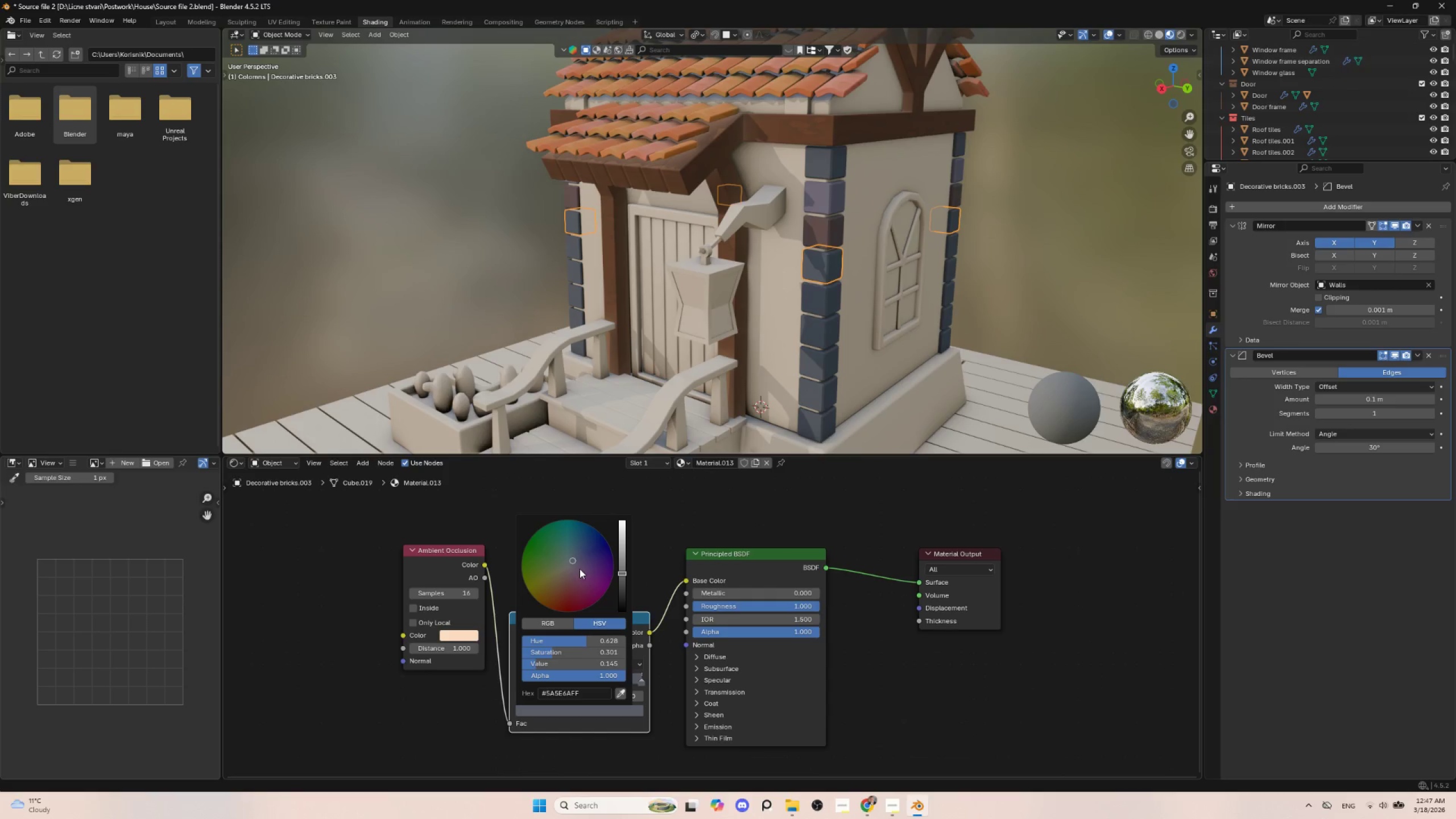 
left_click([577, 569])
 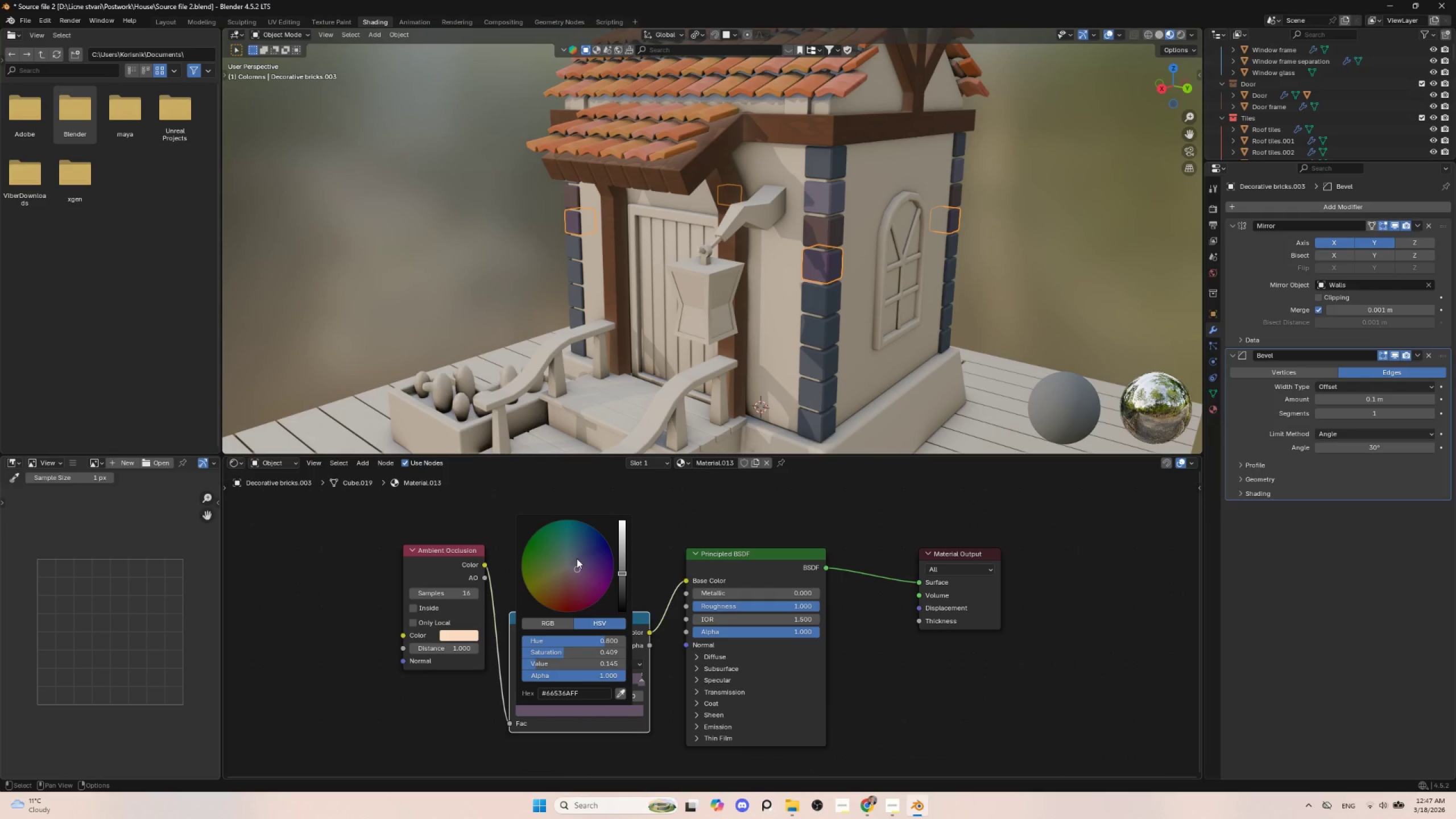 
left_click([572, 560])
 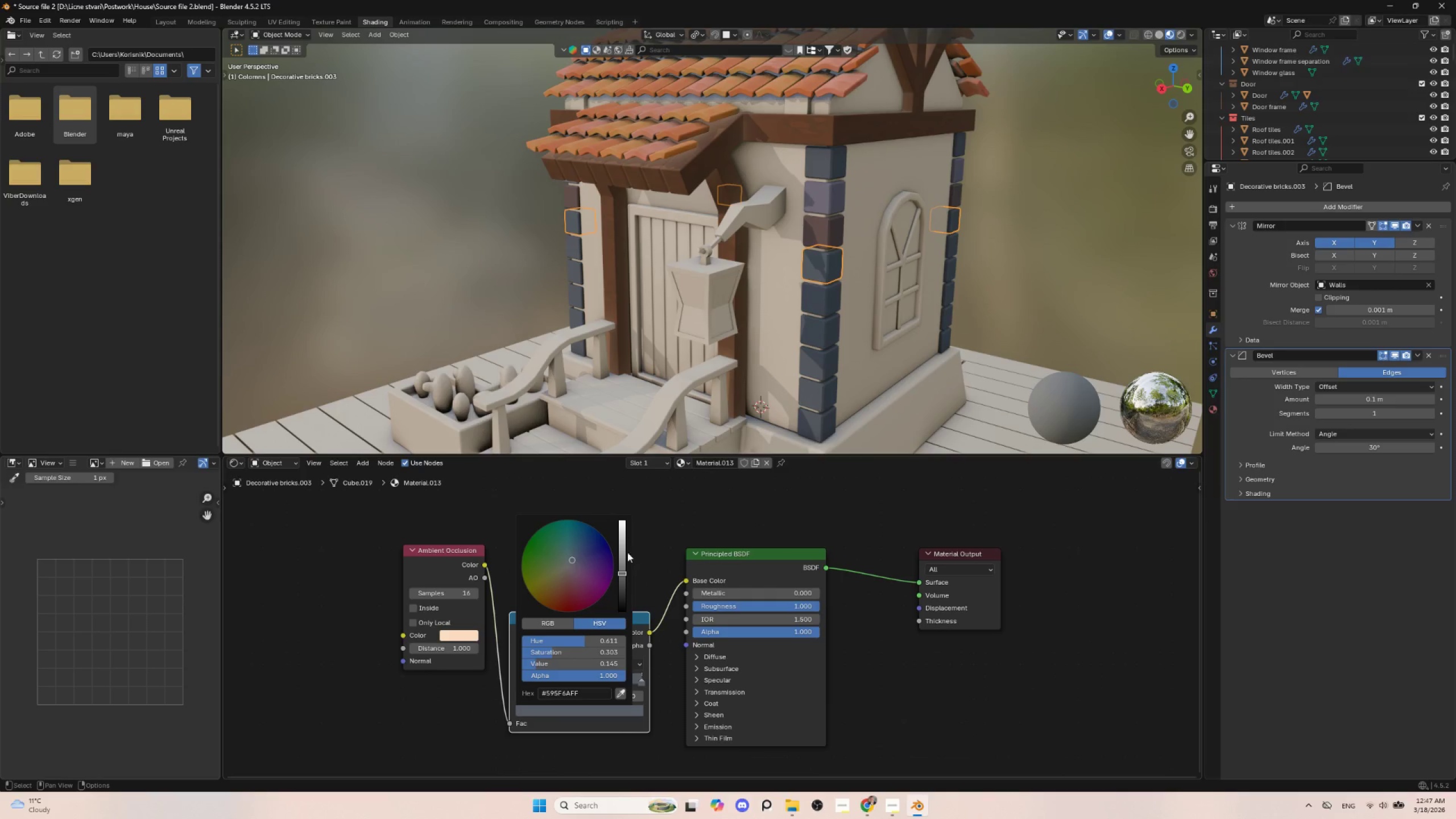 
left_click([622, 562])
 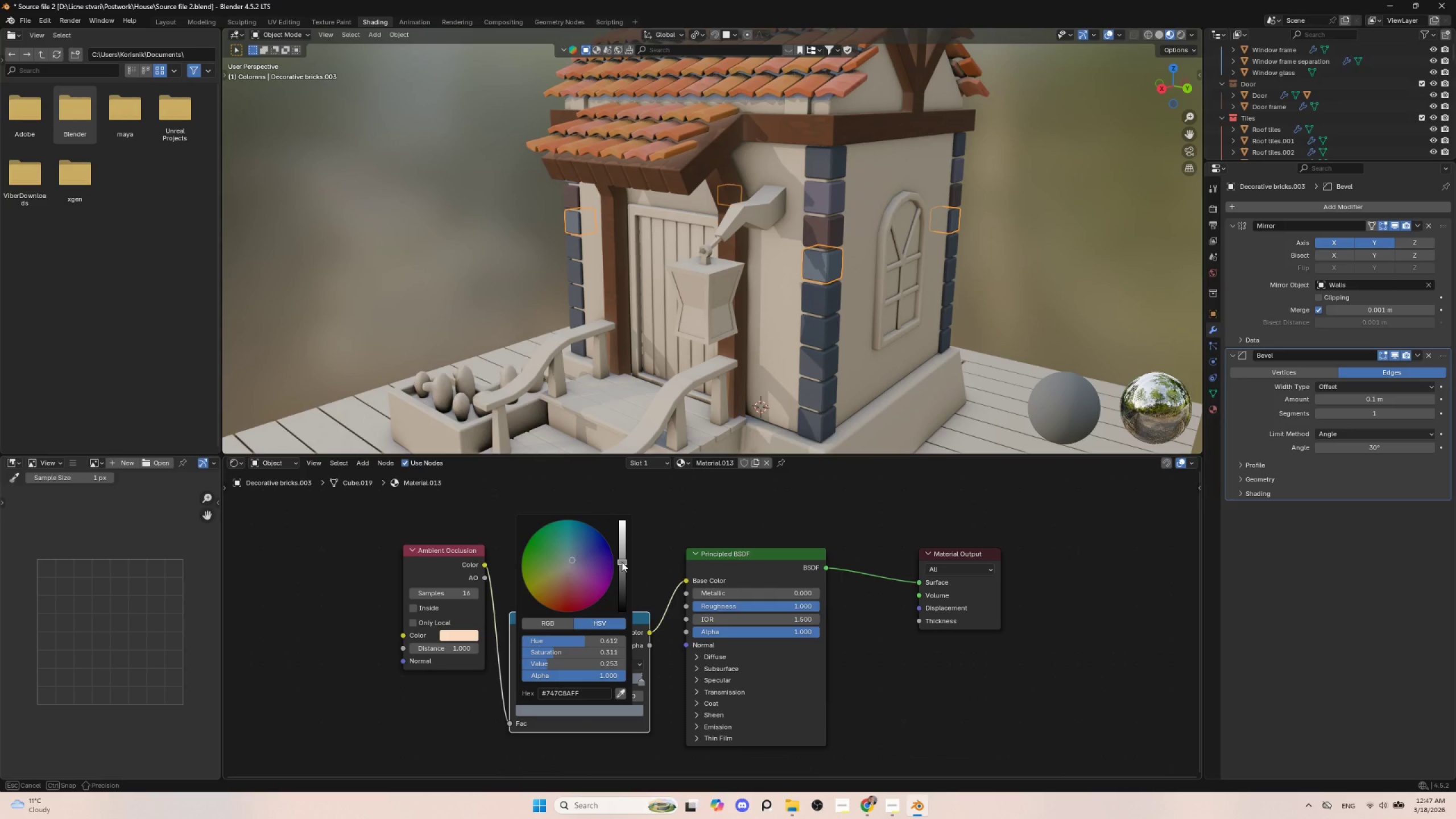 
left_click_drag(start_coordinate=[622, 564], to_coordinate=[620, 567])
 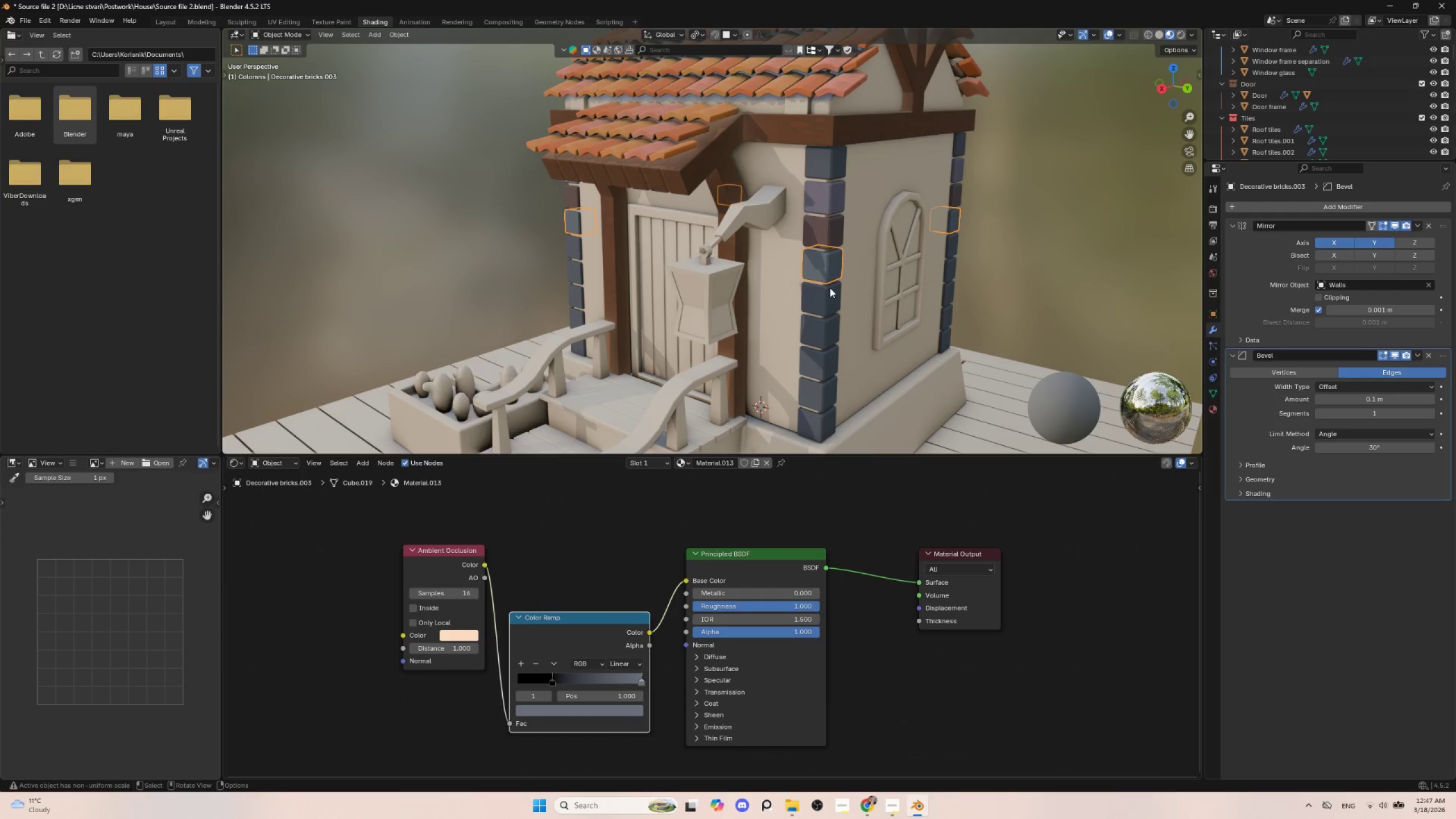 
left_click([824, 278])
 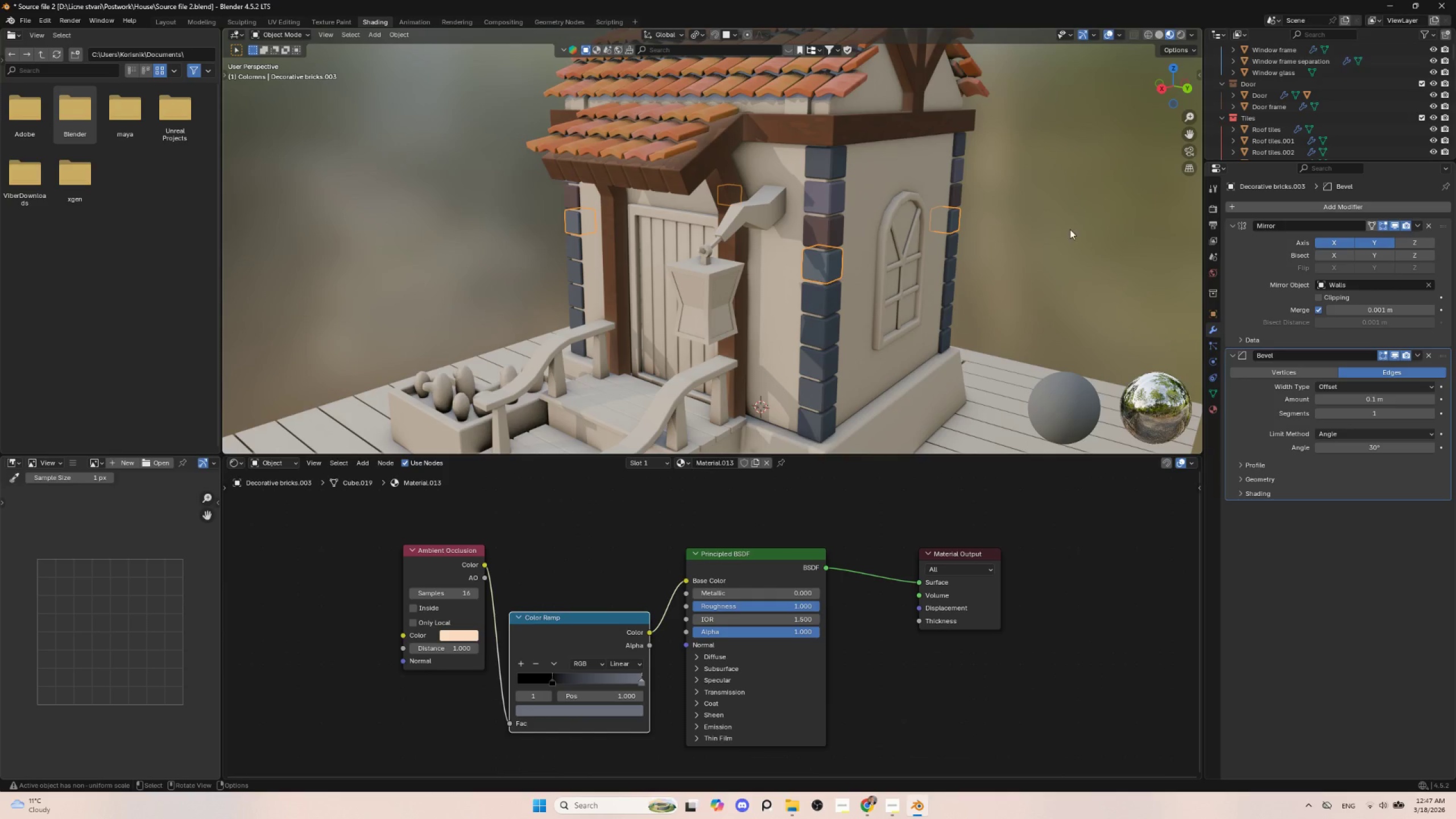 
left_click([1070, 229])
 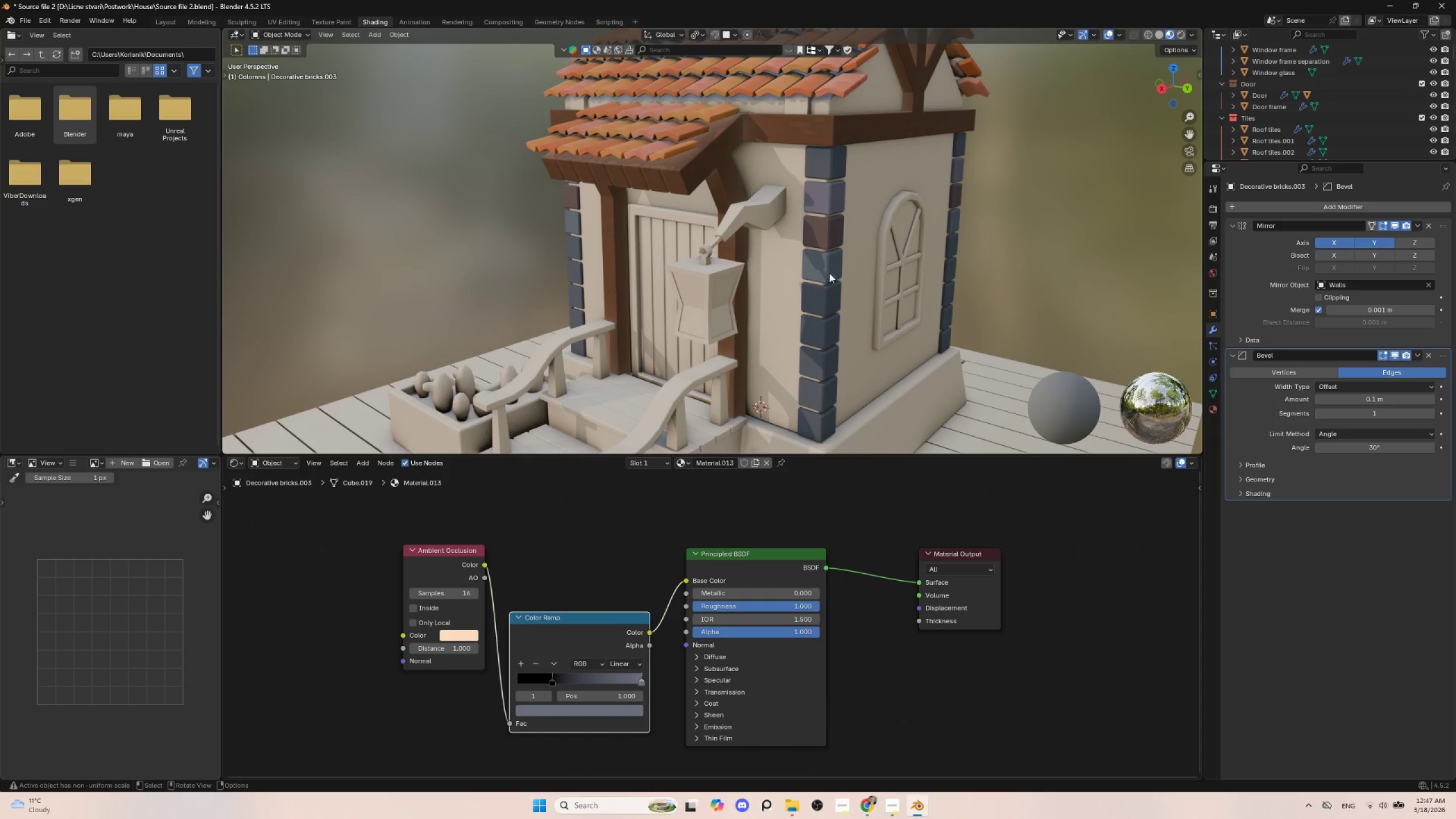 
left_click([828, 234])
 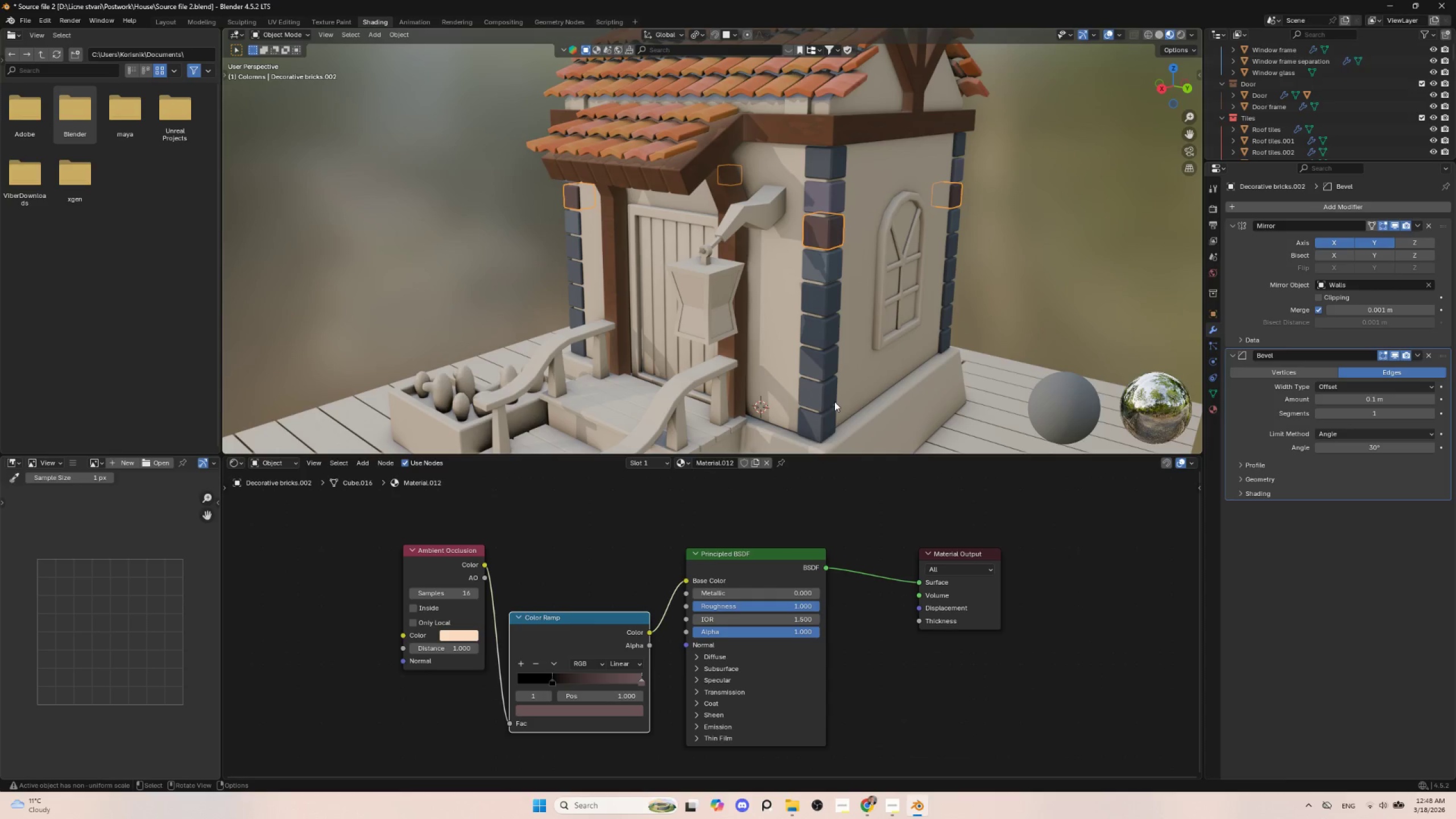 
left_click([819, 419])
 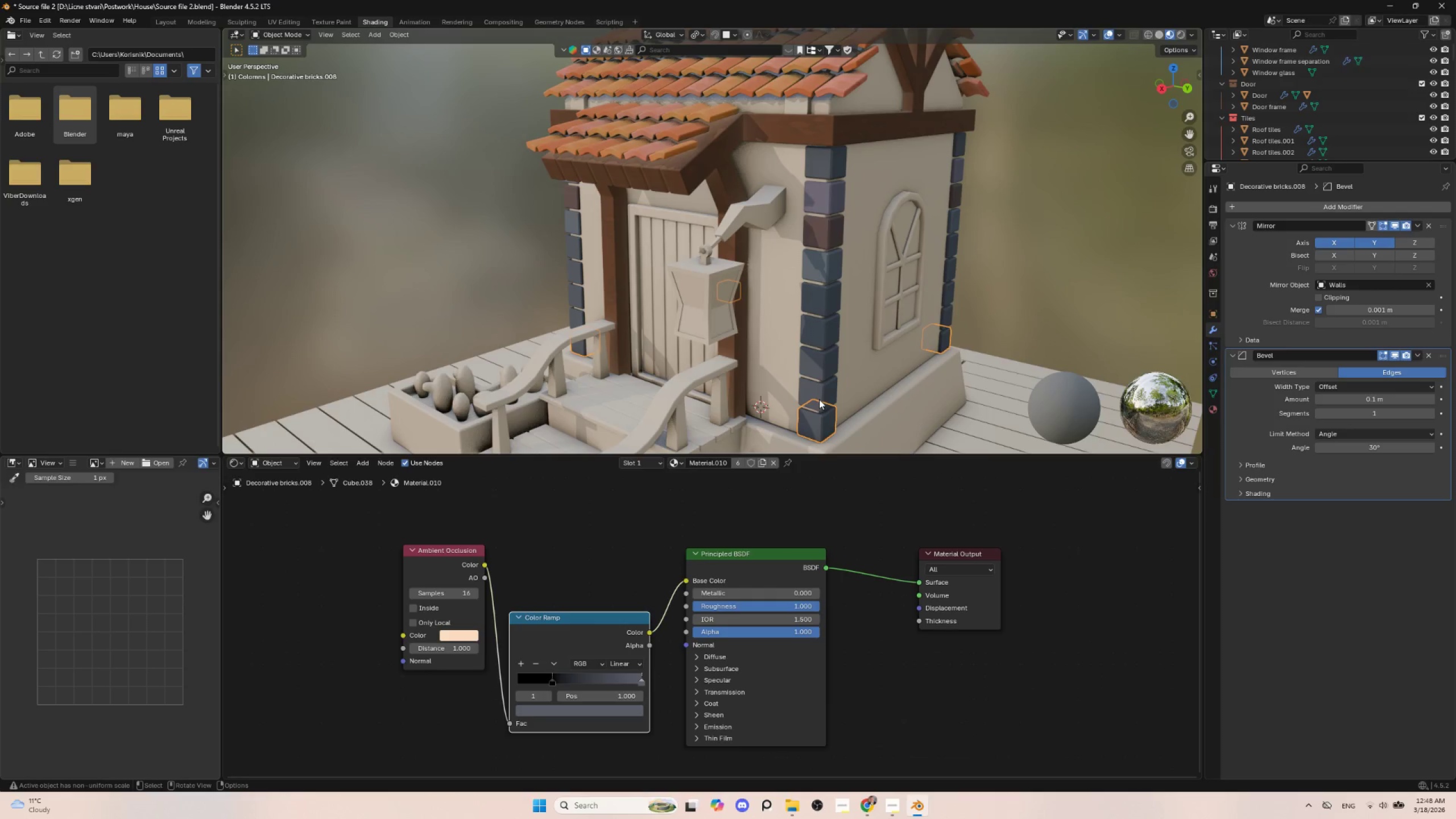 
hold_key(key=ShiftLeft, duration=1.5)
left_click([822, 369])
 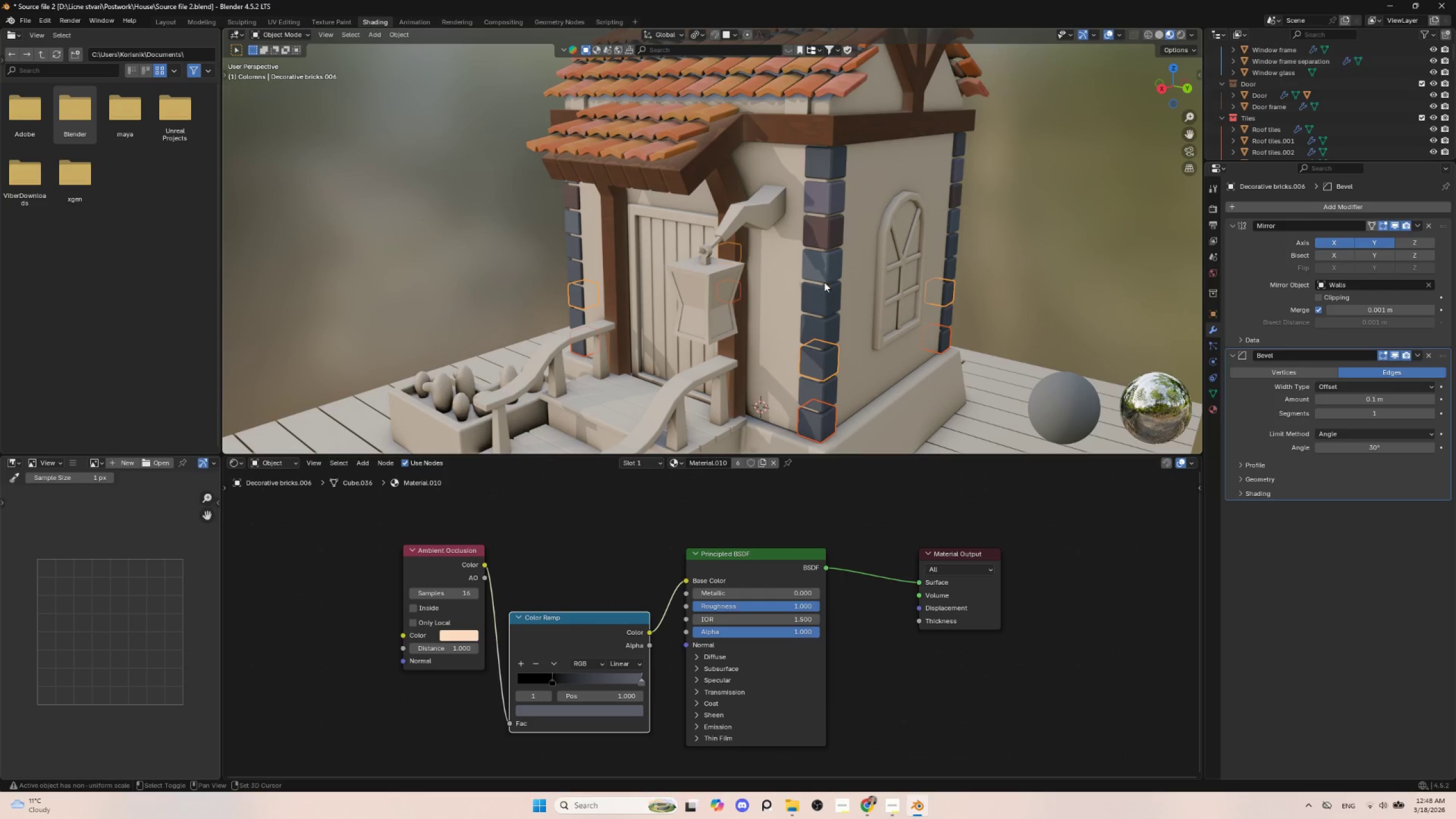 
hold_key(key=ShiftLeft, duration=0.69)
left_click([825, 233])
 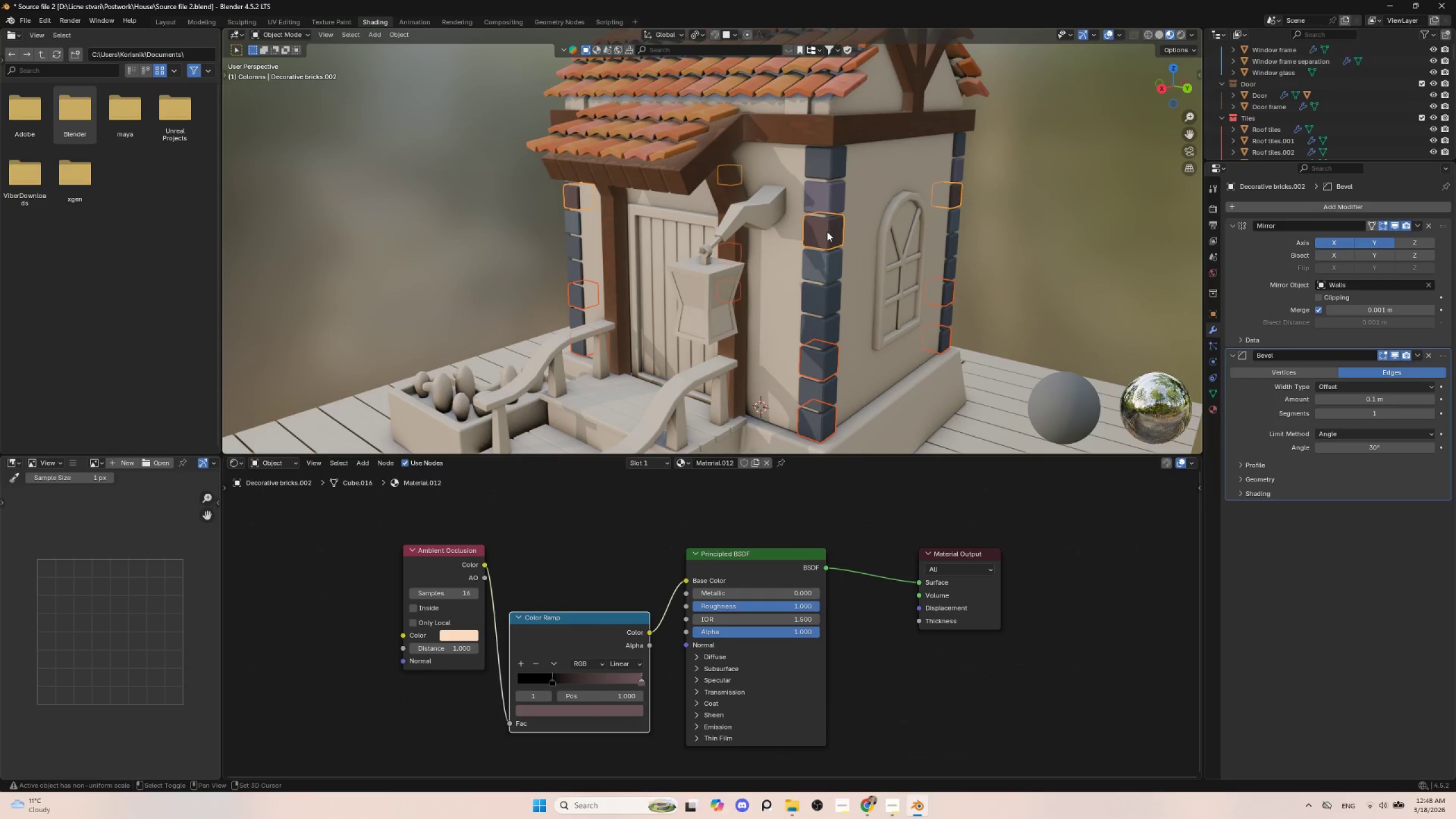 
hold_key(key=ShiftLeft, duration=3.23)
 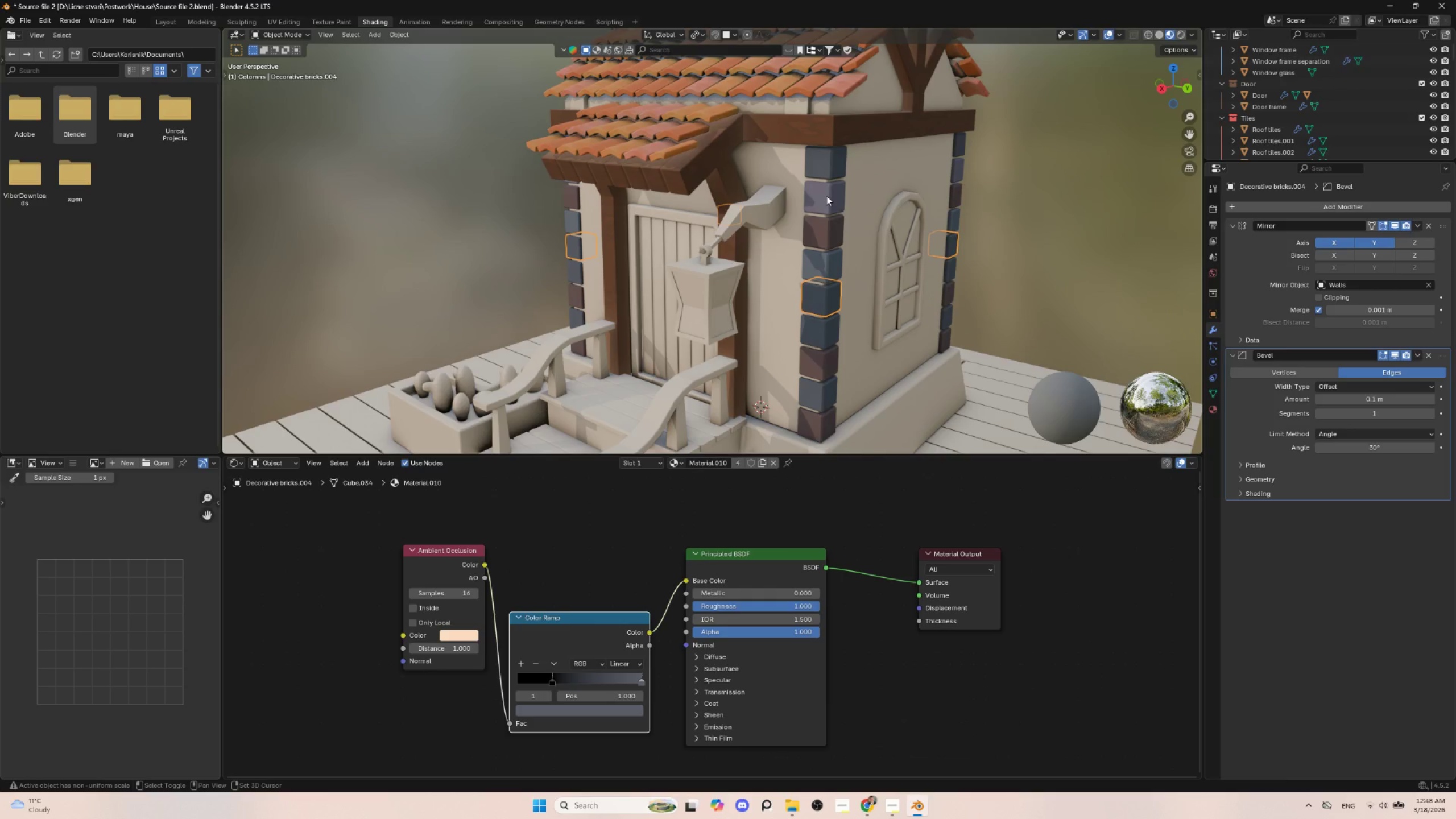 
key(Q)
 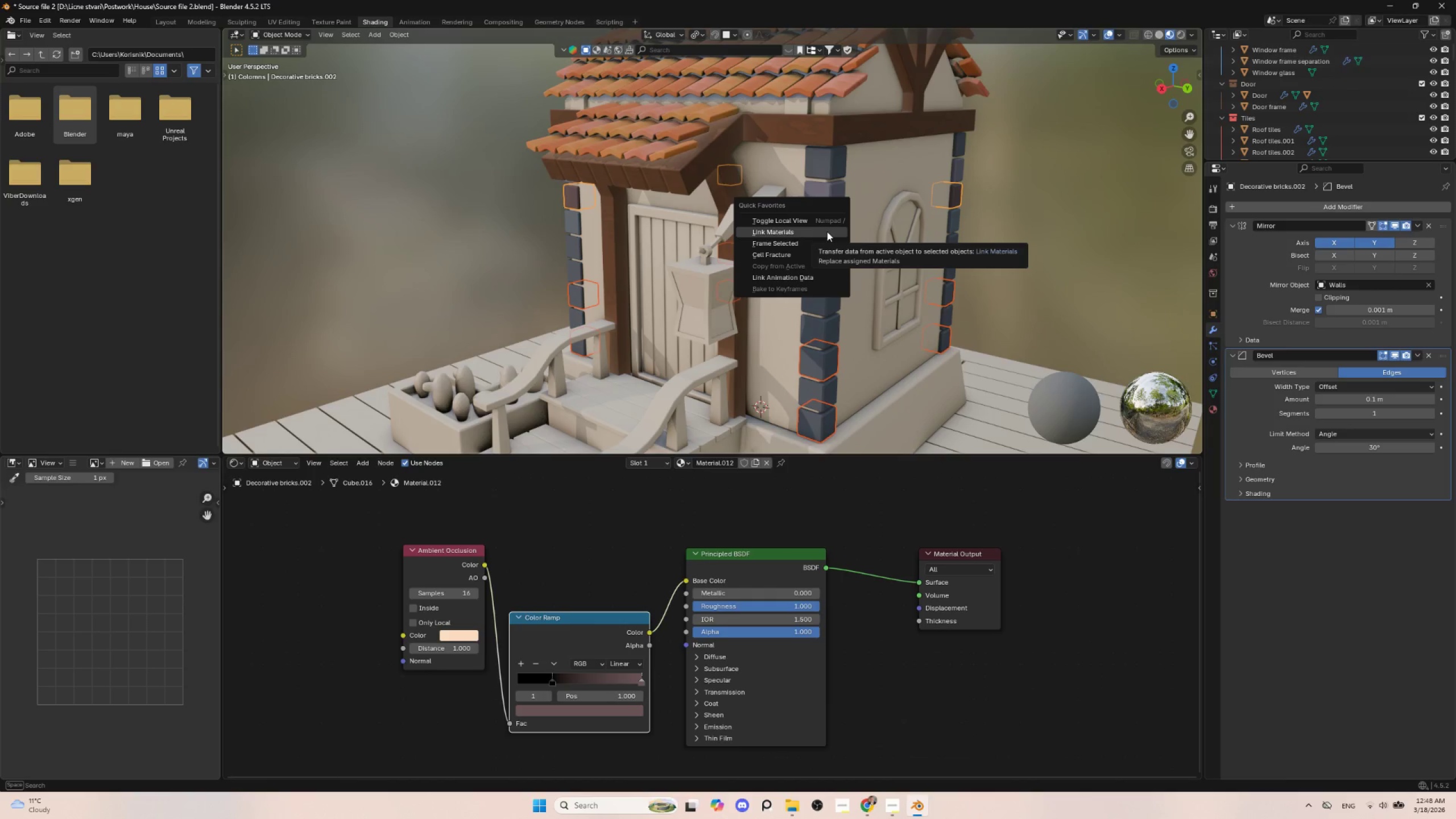 
left_click([827, 231])
 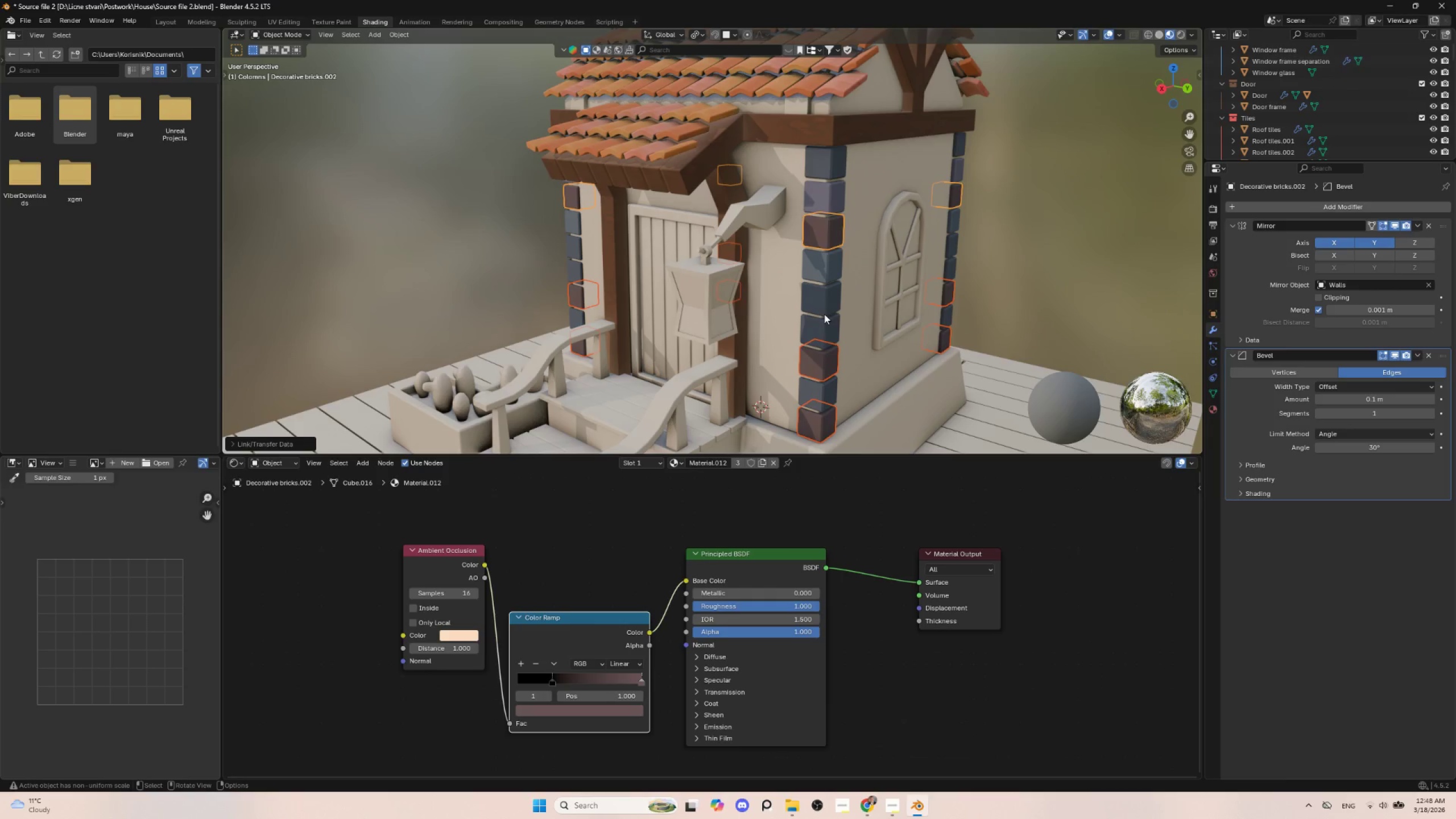 
left_click([824, 305])
 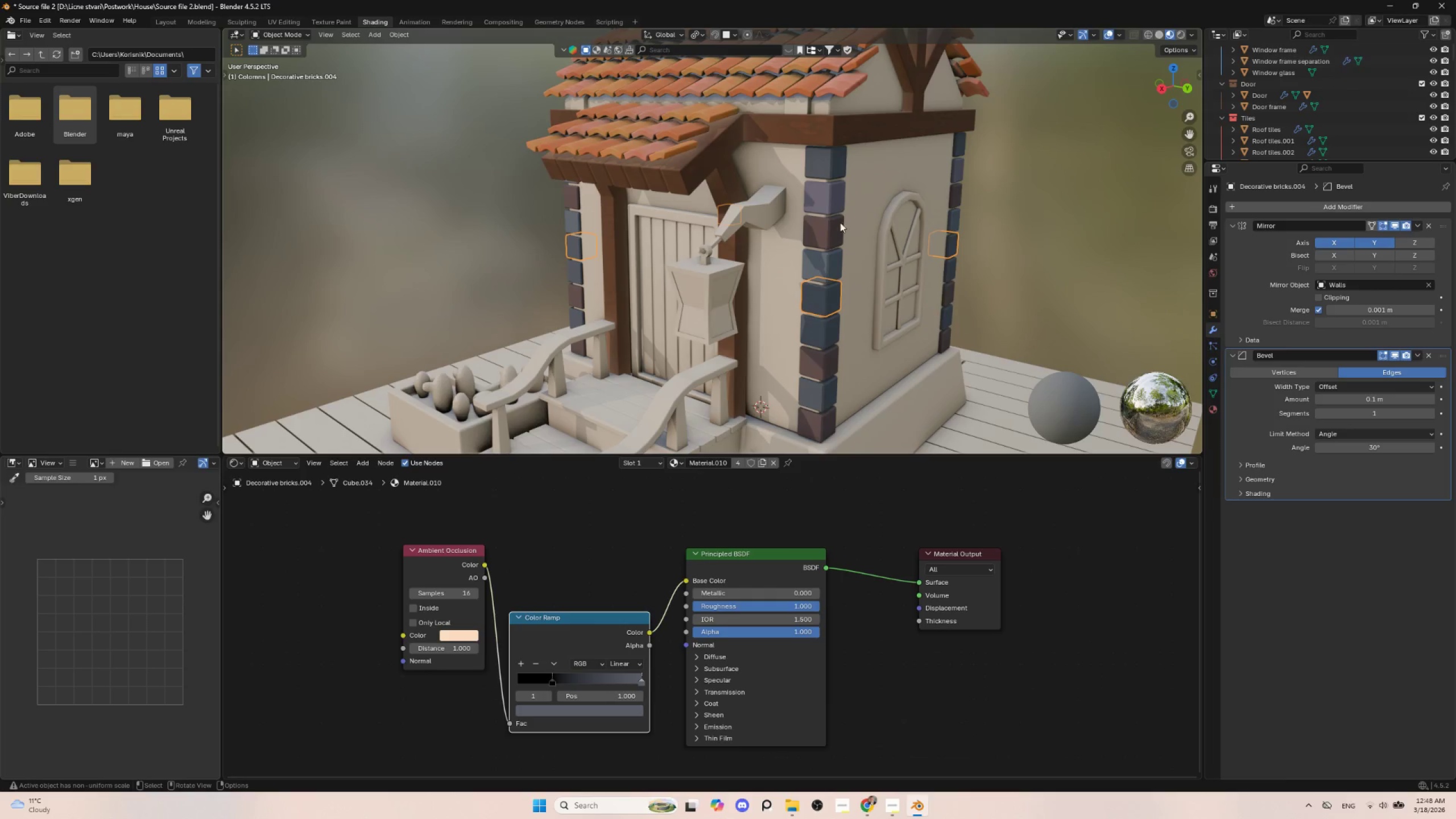 
hold_key(key=ShiftLeft, duration=1.22)
left_click([826, 196])
 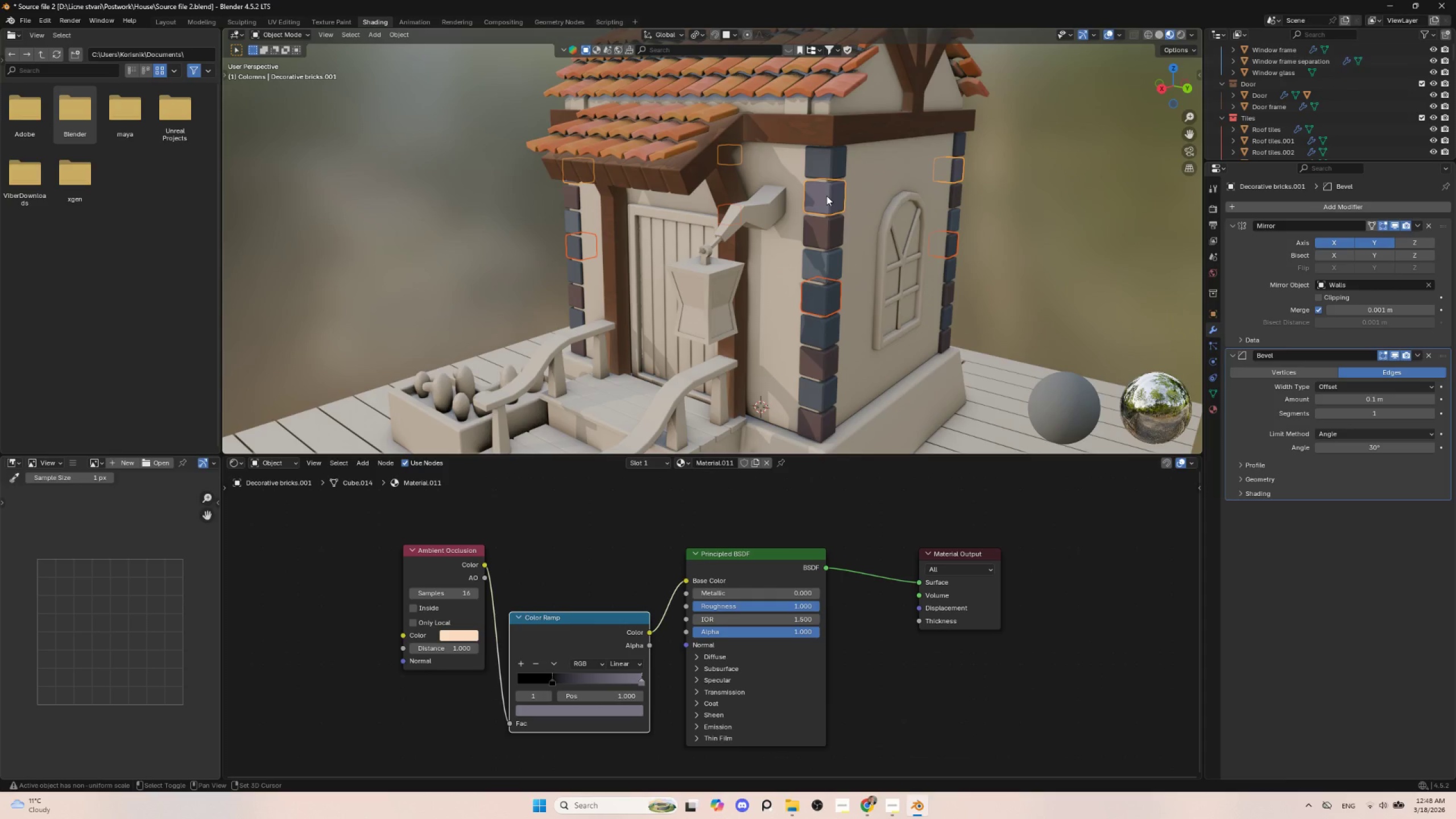 
hold_key(key=ShiftLeft, duration=15.56)
 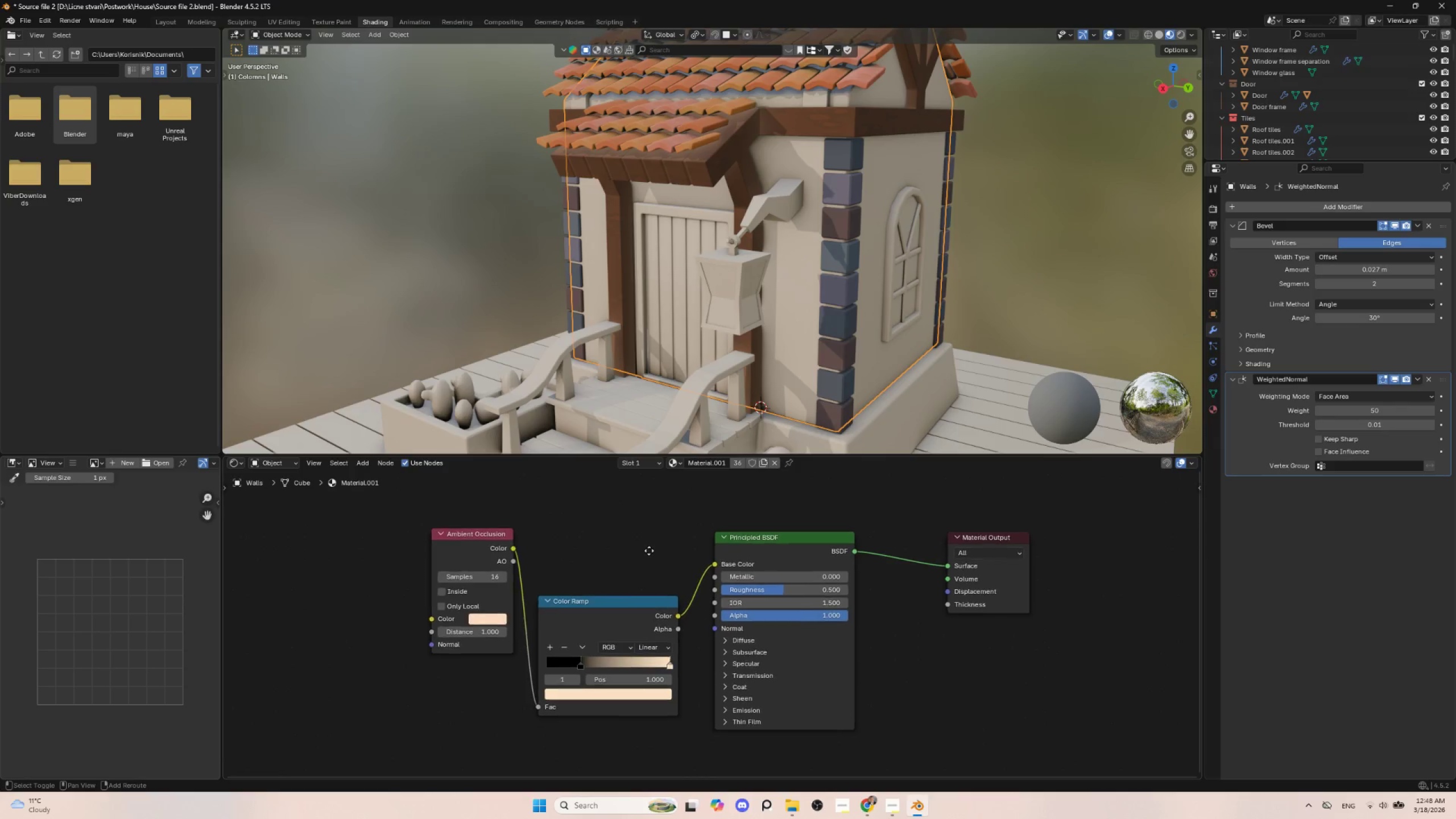 
key(Q)
 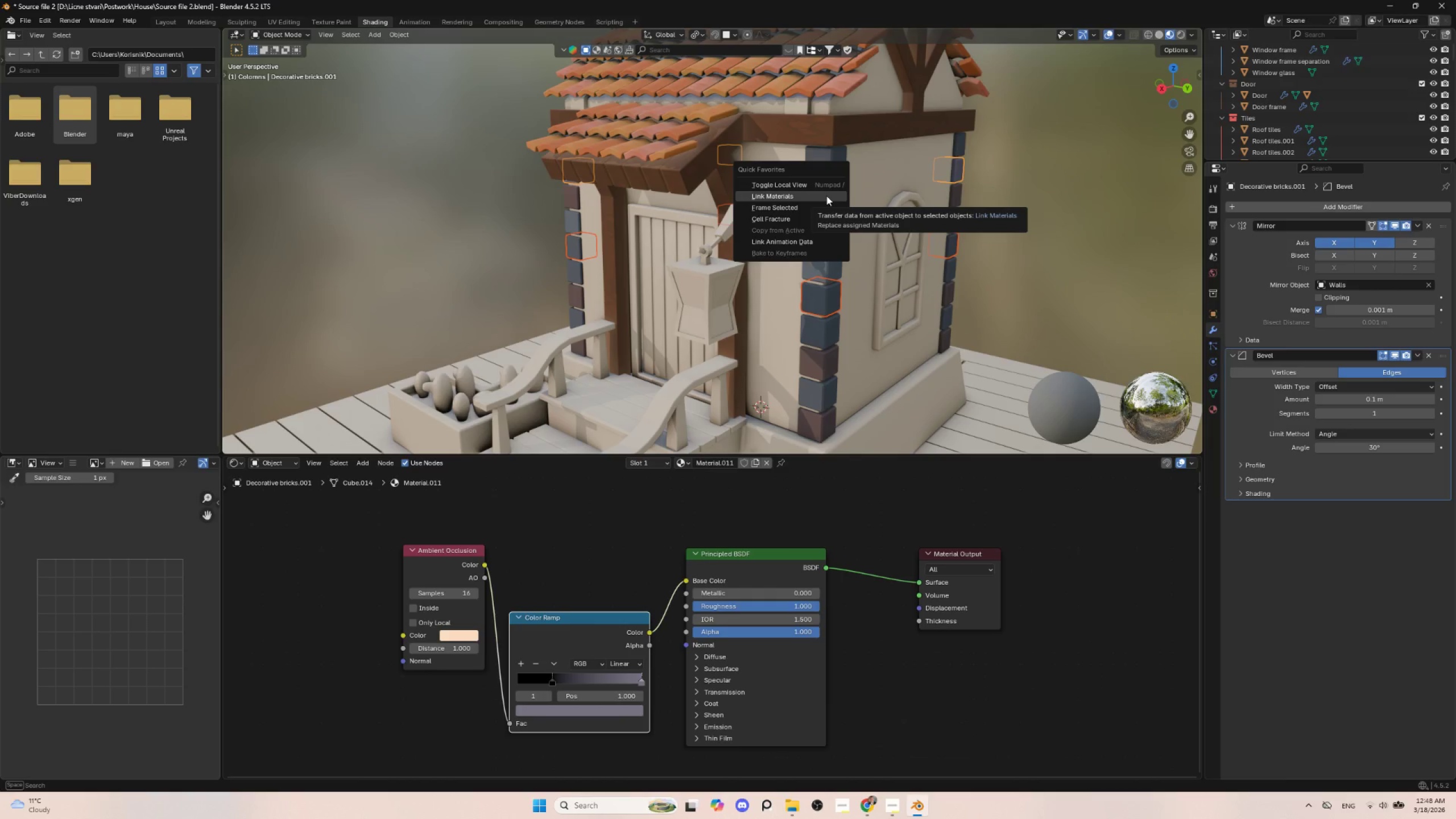 
left_click([826, 196])
 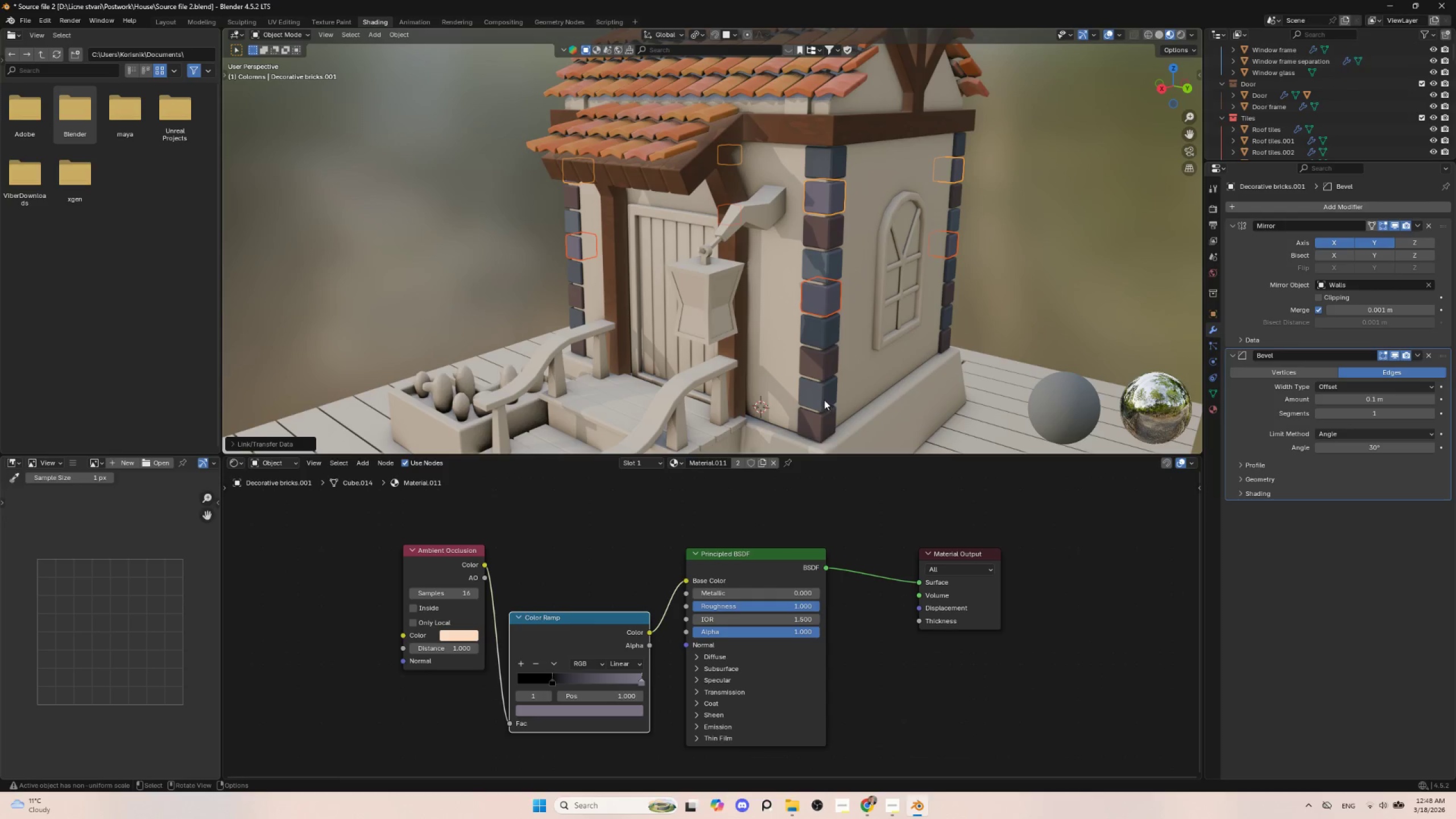 
left_click([821, 390])
 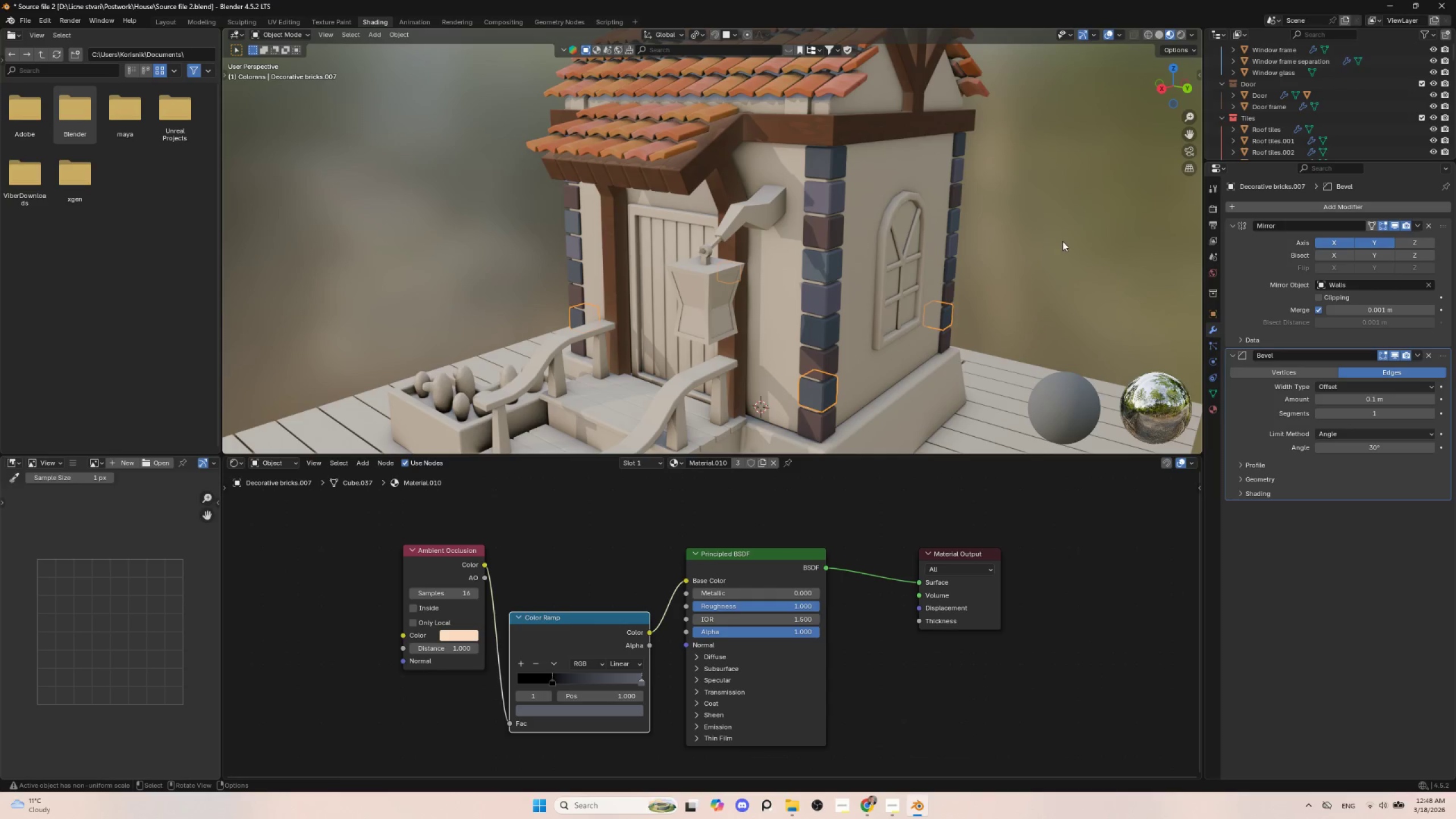 
left_click([1063, 239])
 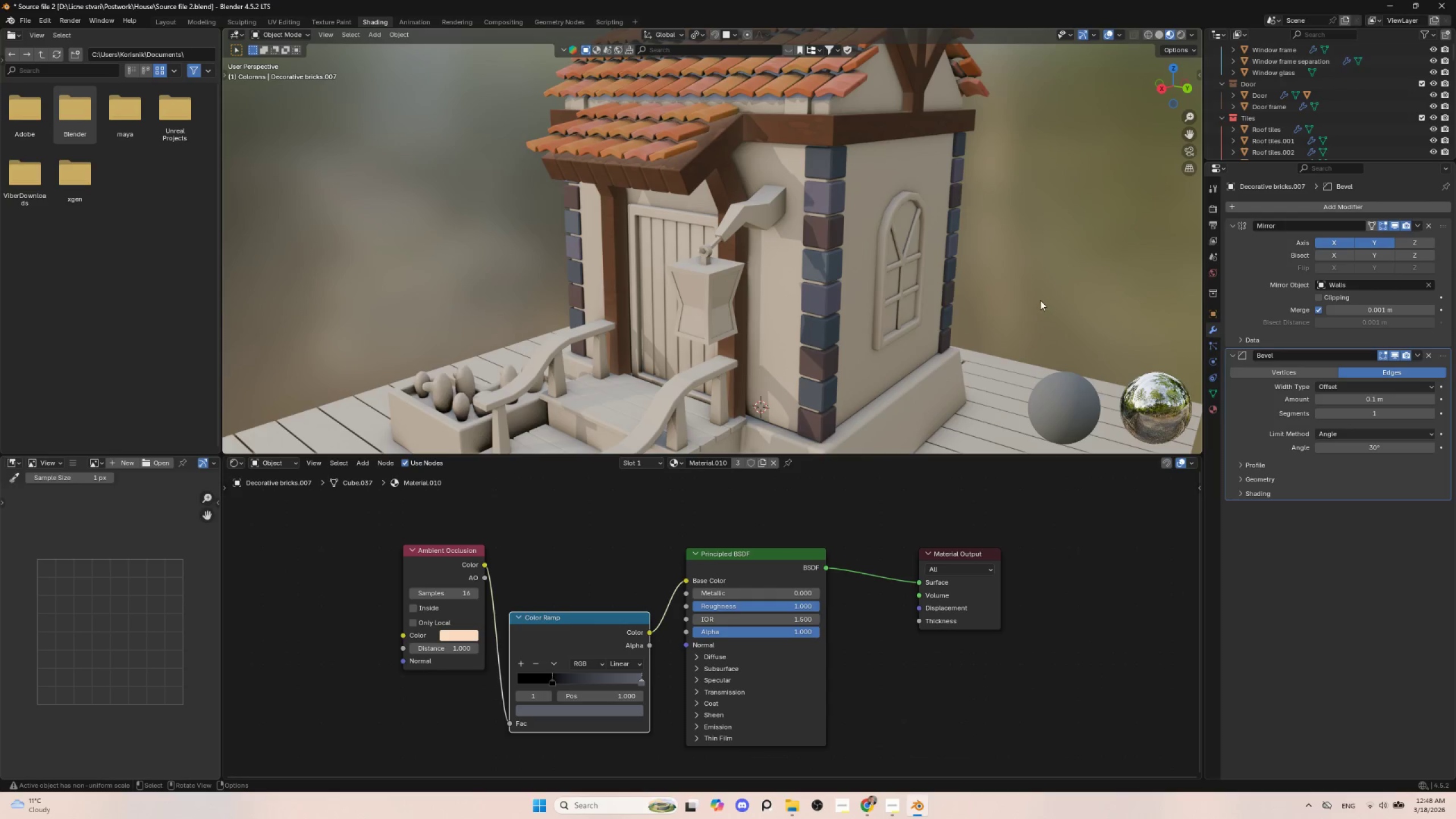 
scroll: coordinate [1039, 312], scroll_direction: down, amount: 3.0
 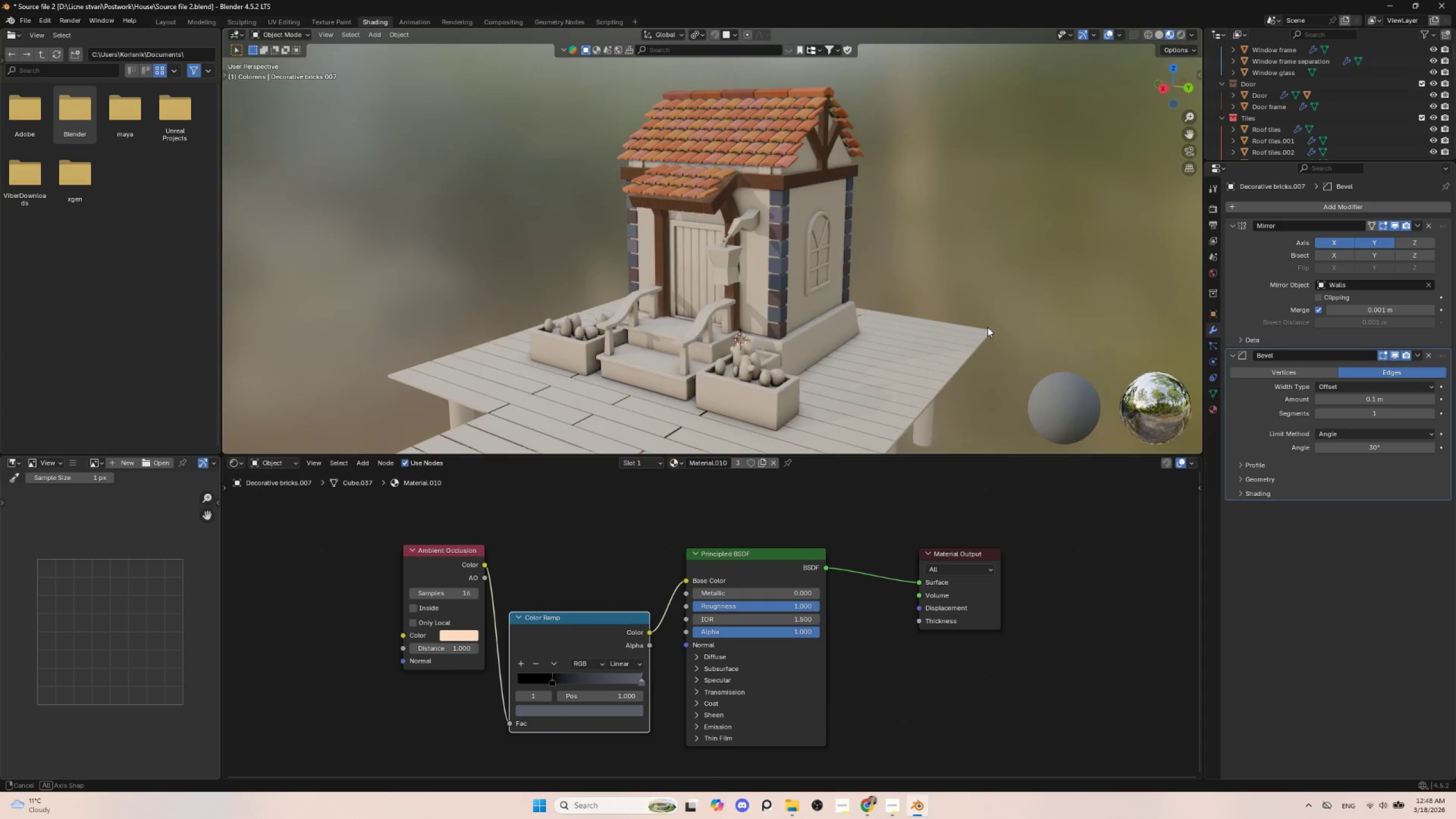 
scroll: coordinate [932, 340], scroll_direction: up, amount: 1.0
 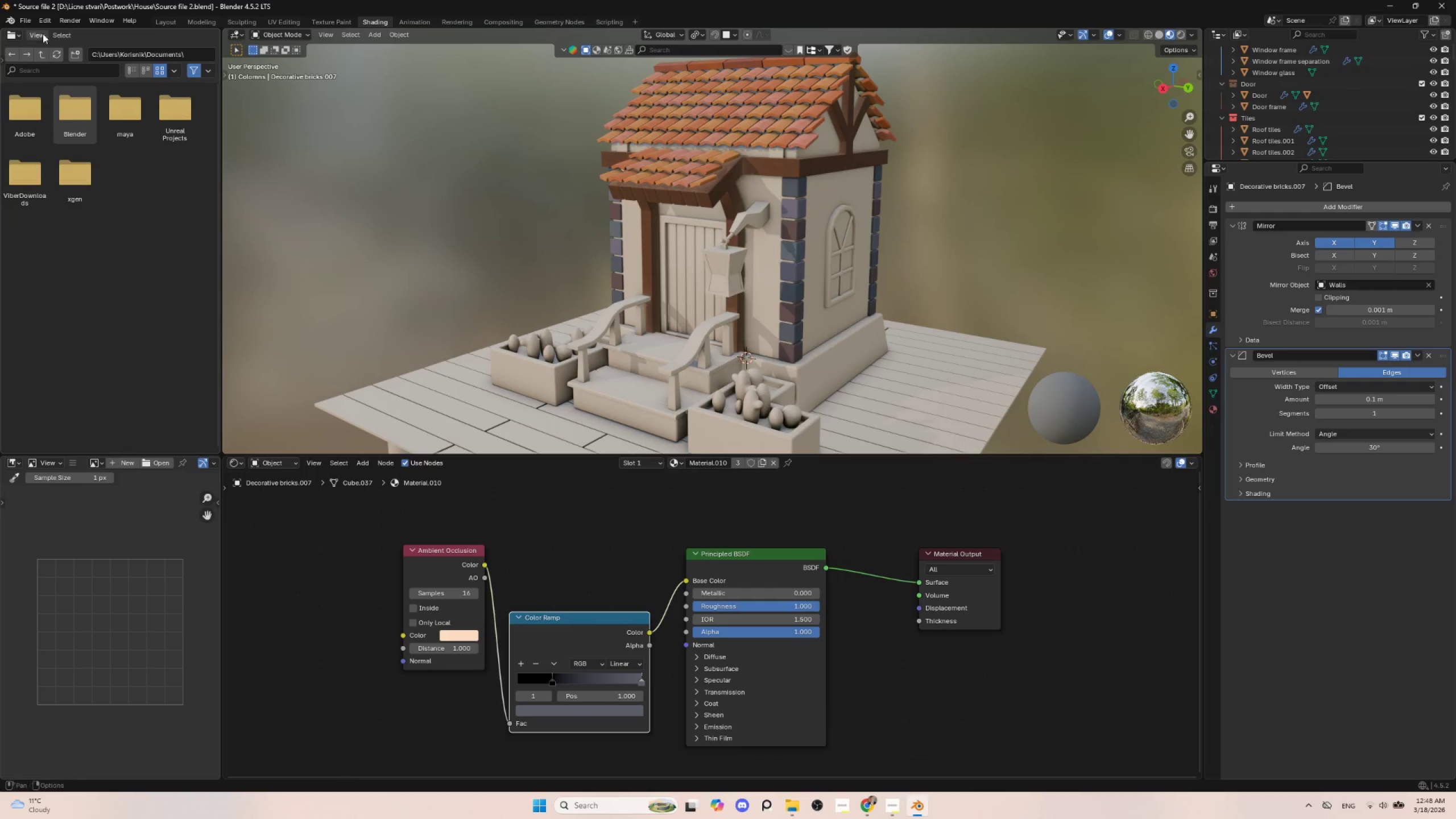 
left_click([23, 20])
 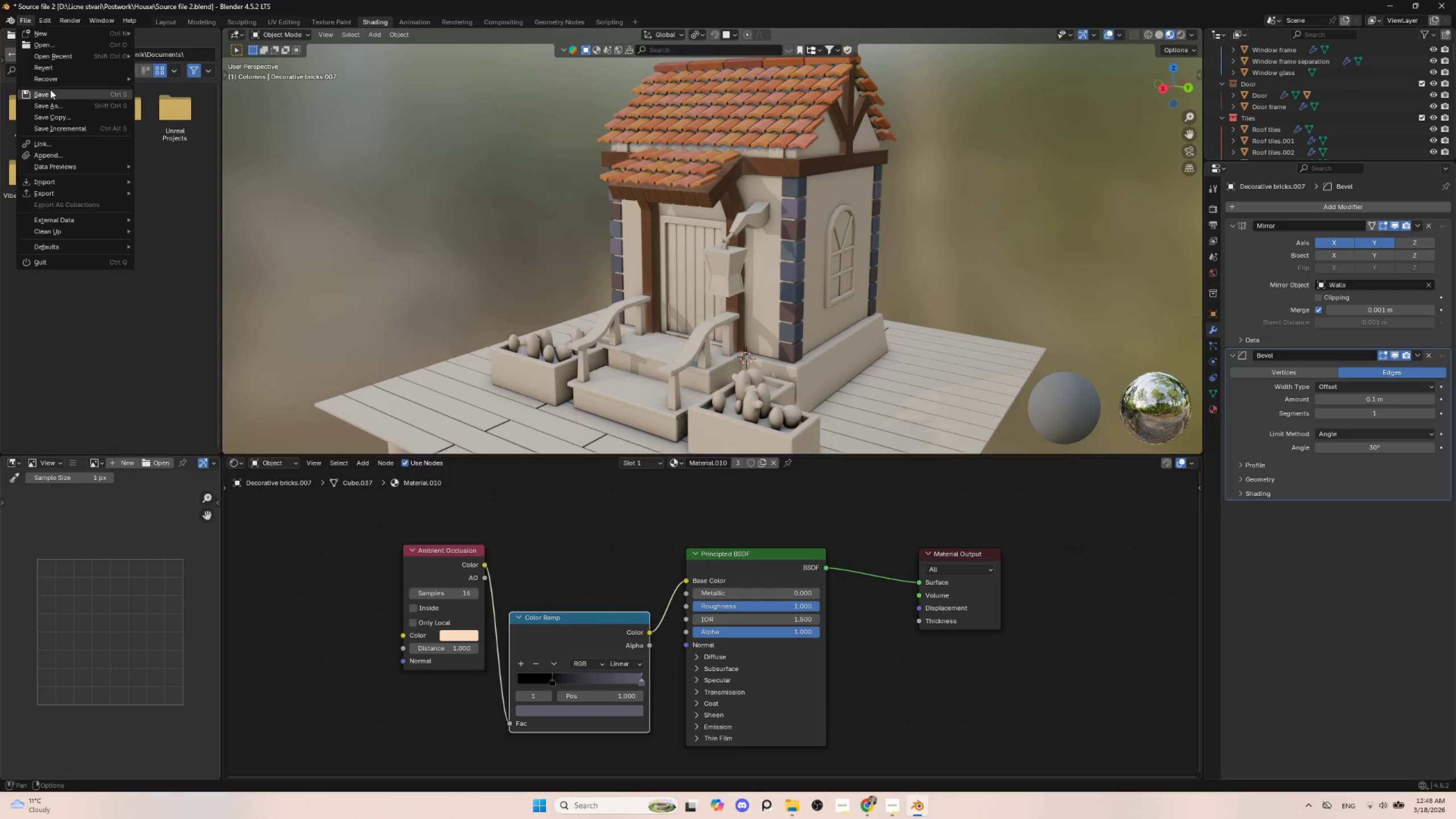 
left_click([50, 91])
 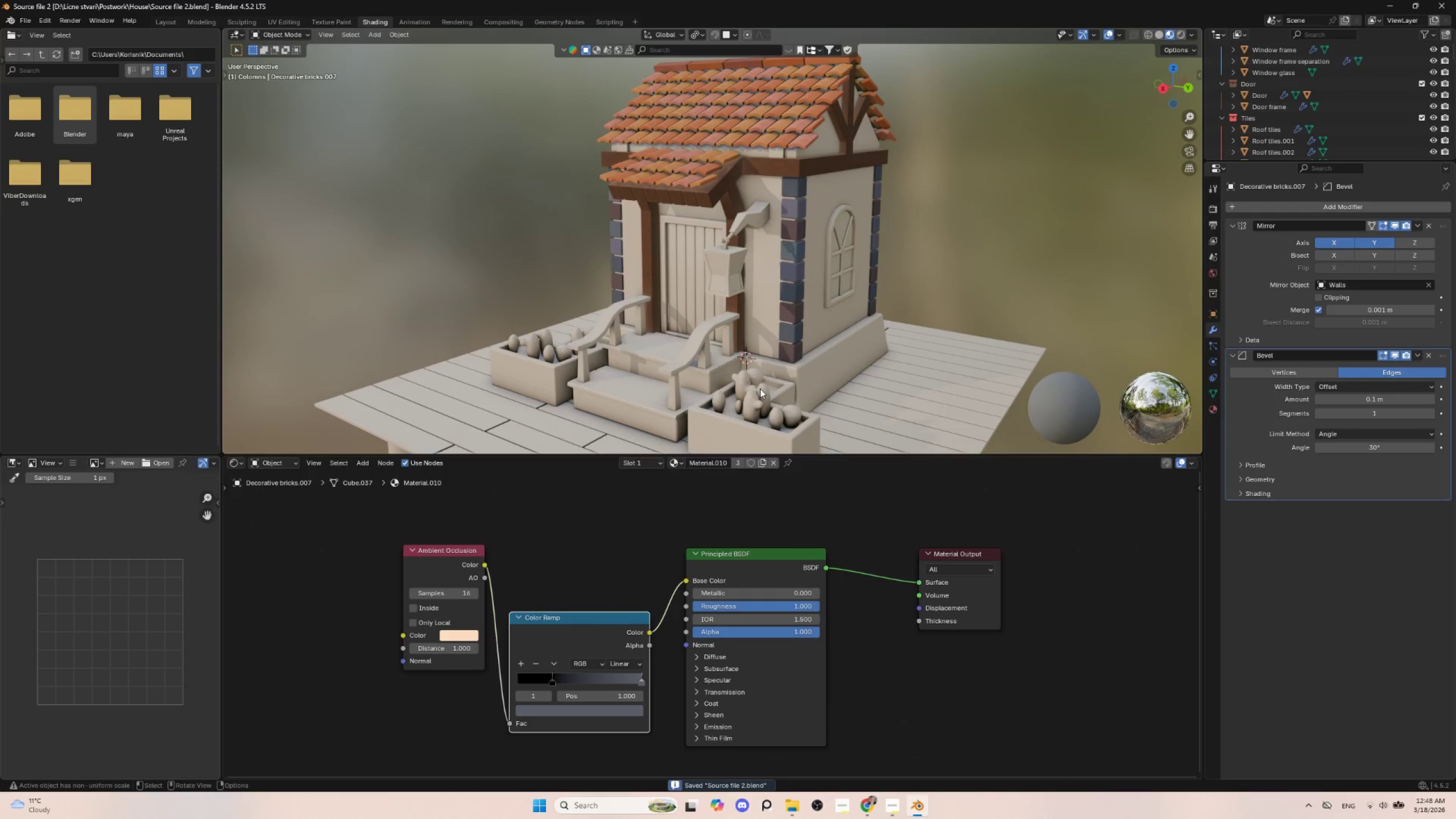 
scroll: coordinate [760, 390], scroll_direction: up, amount: 2.0
 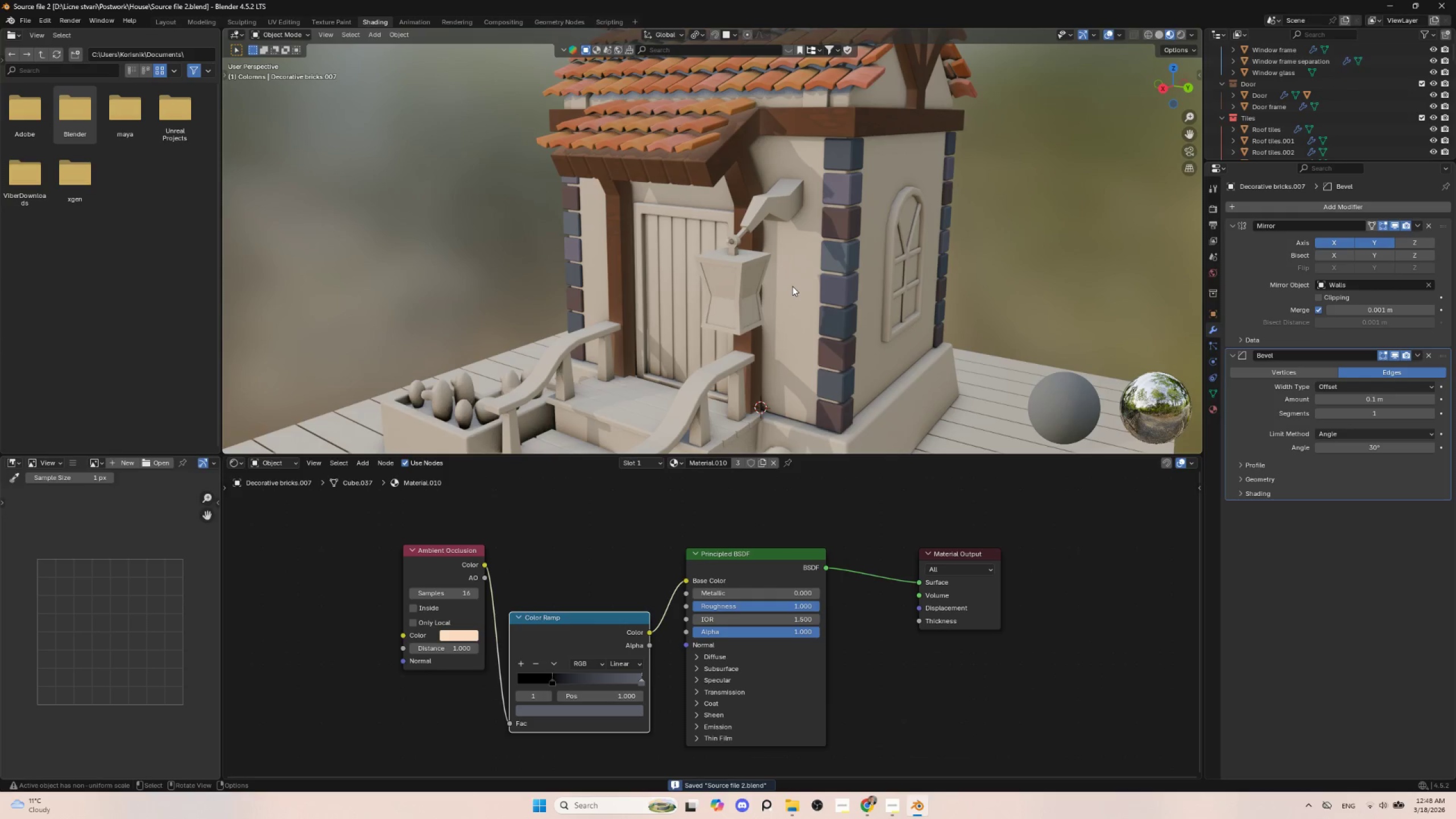 
left_click([792, 286])
 